 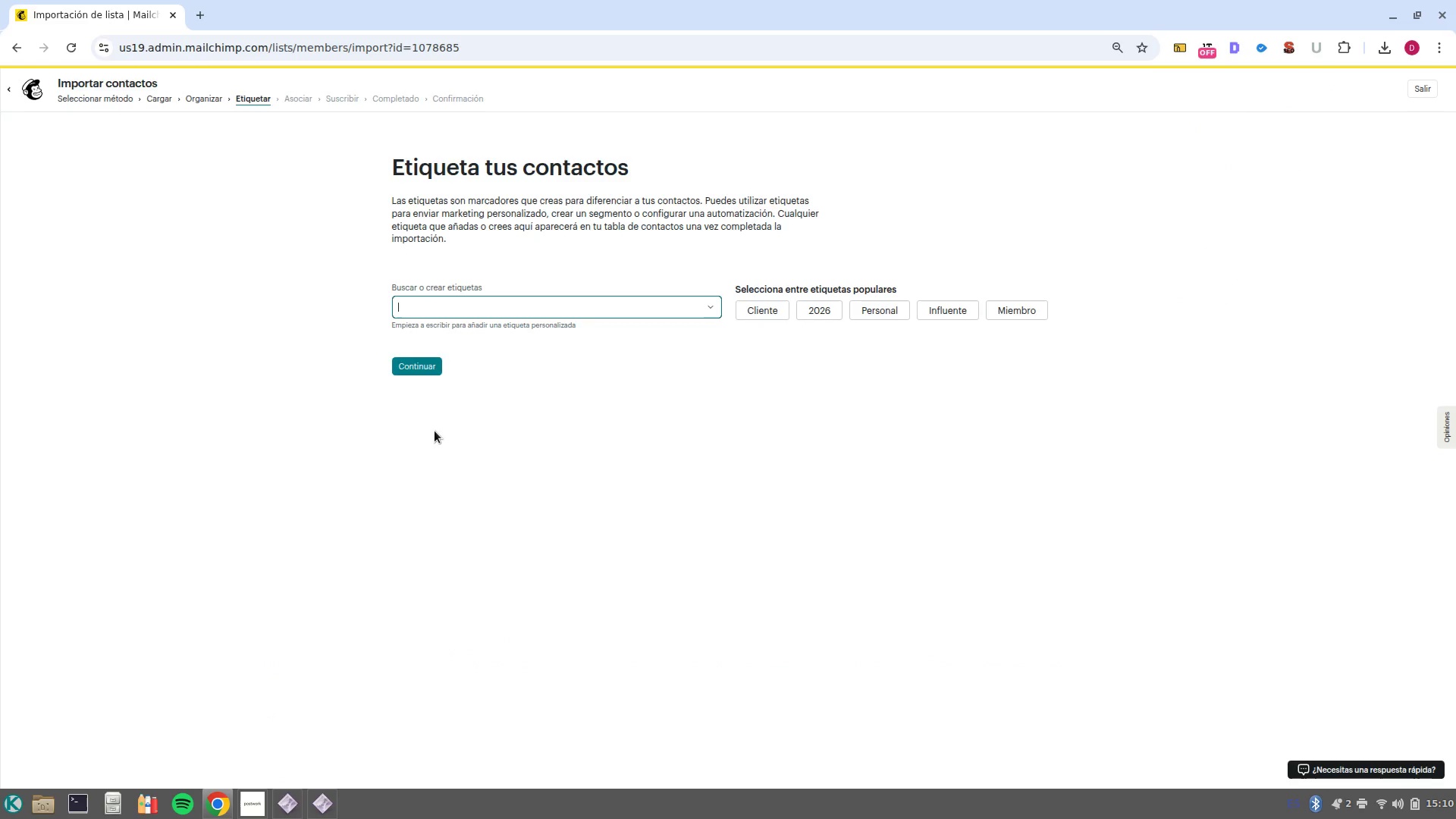 
key(Control+V)
 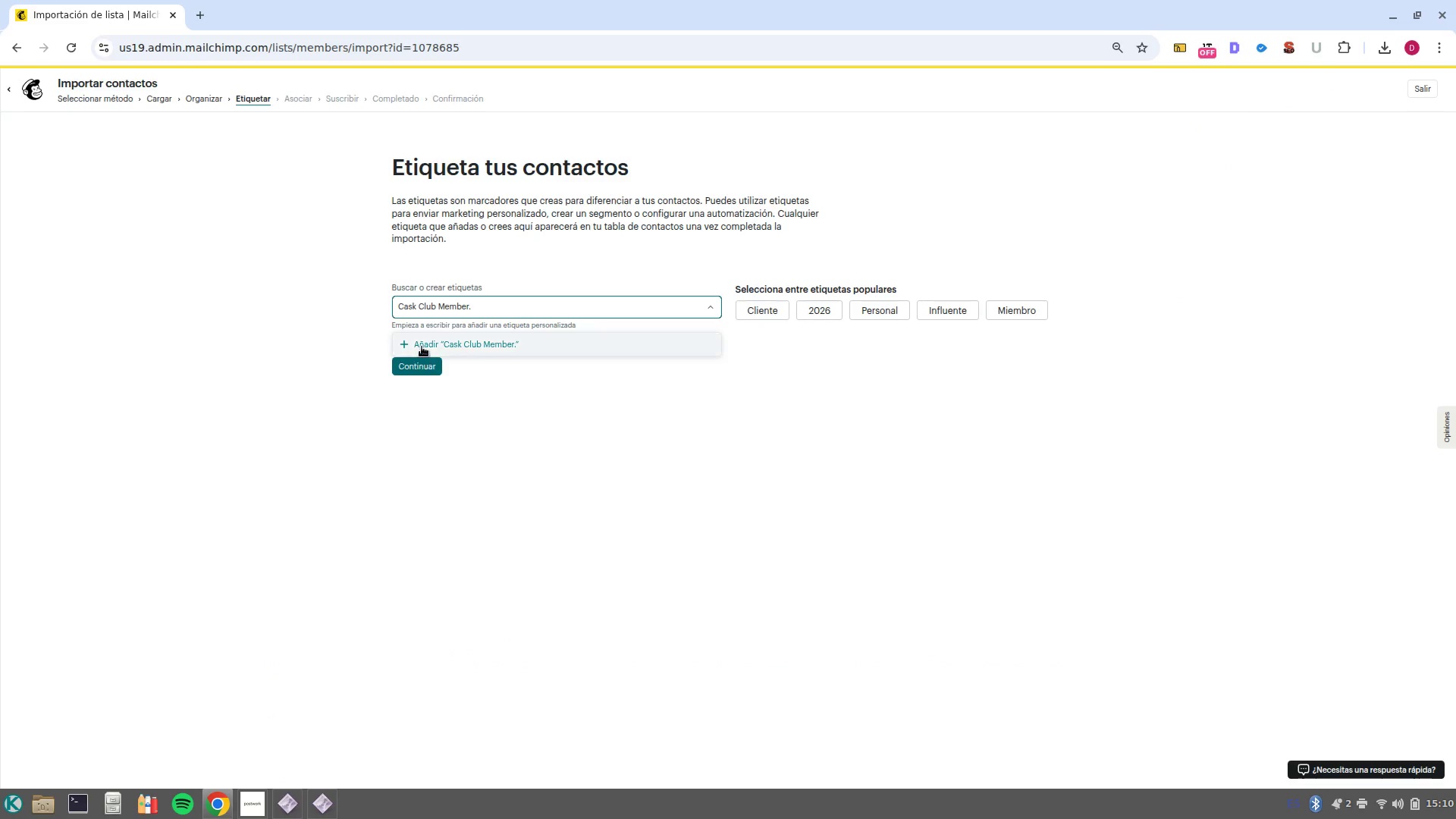 
left_click([422, 347])
 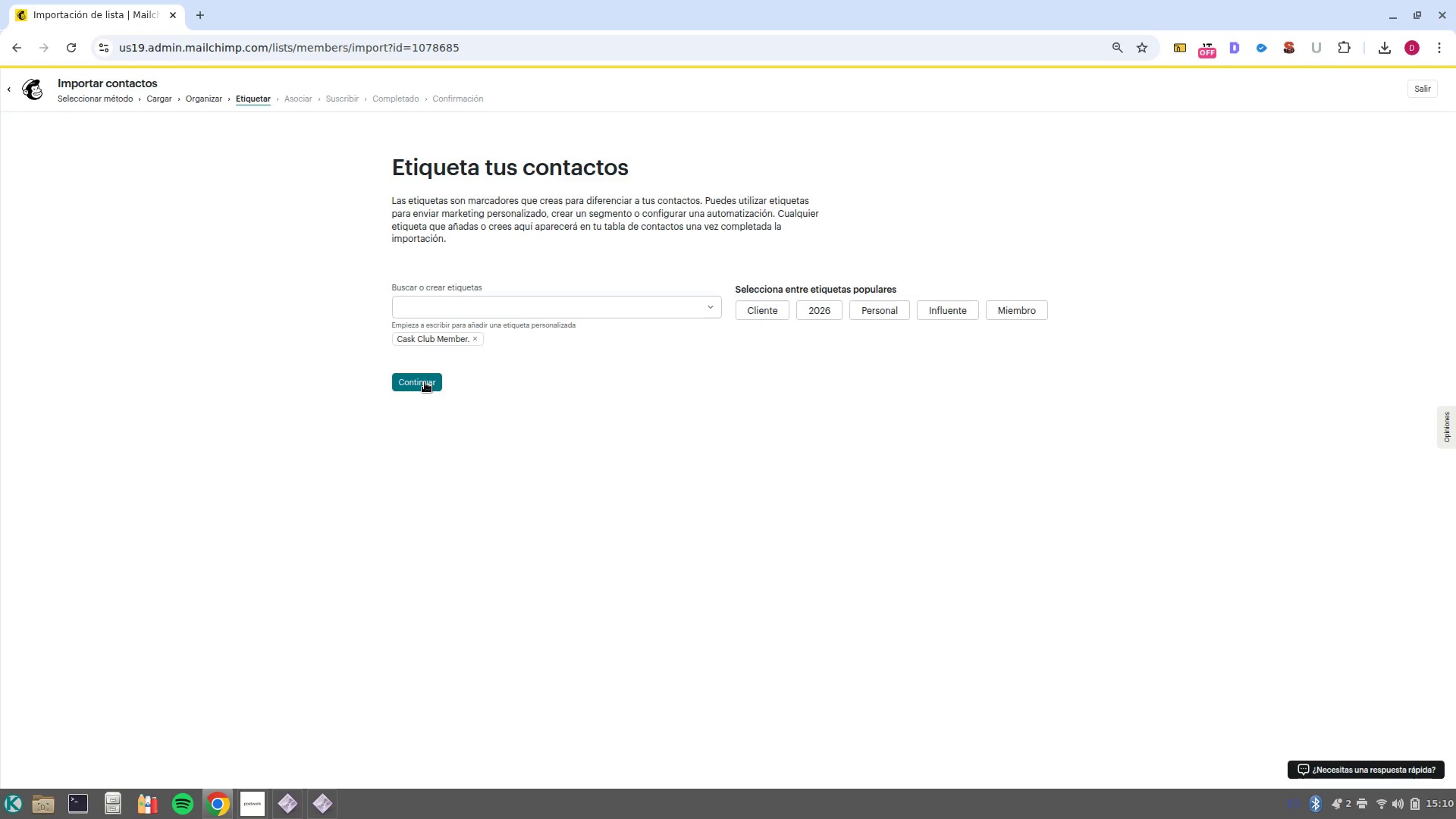 
left_click([425, 382])
 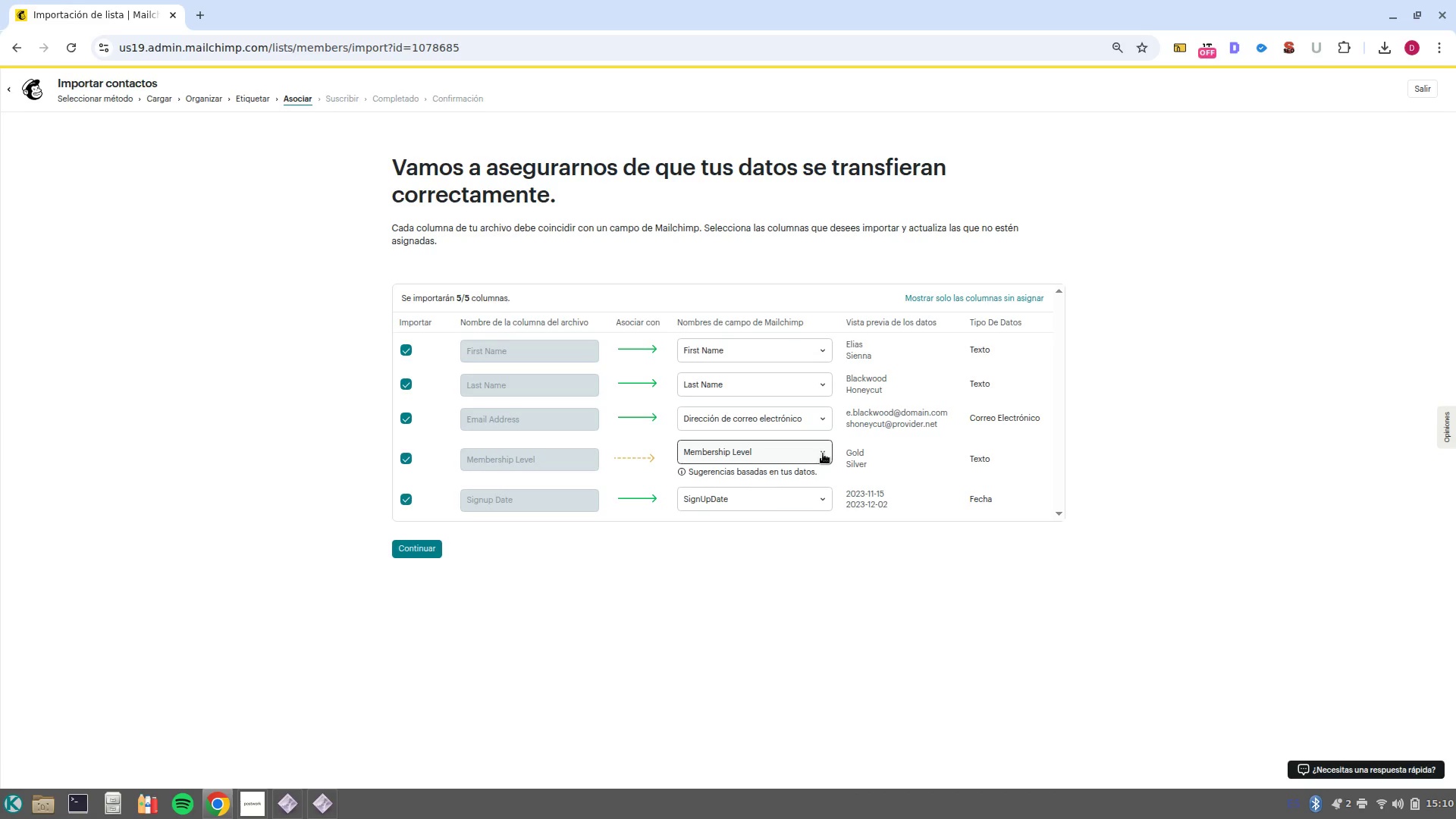 
wait(12.49)
 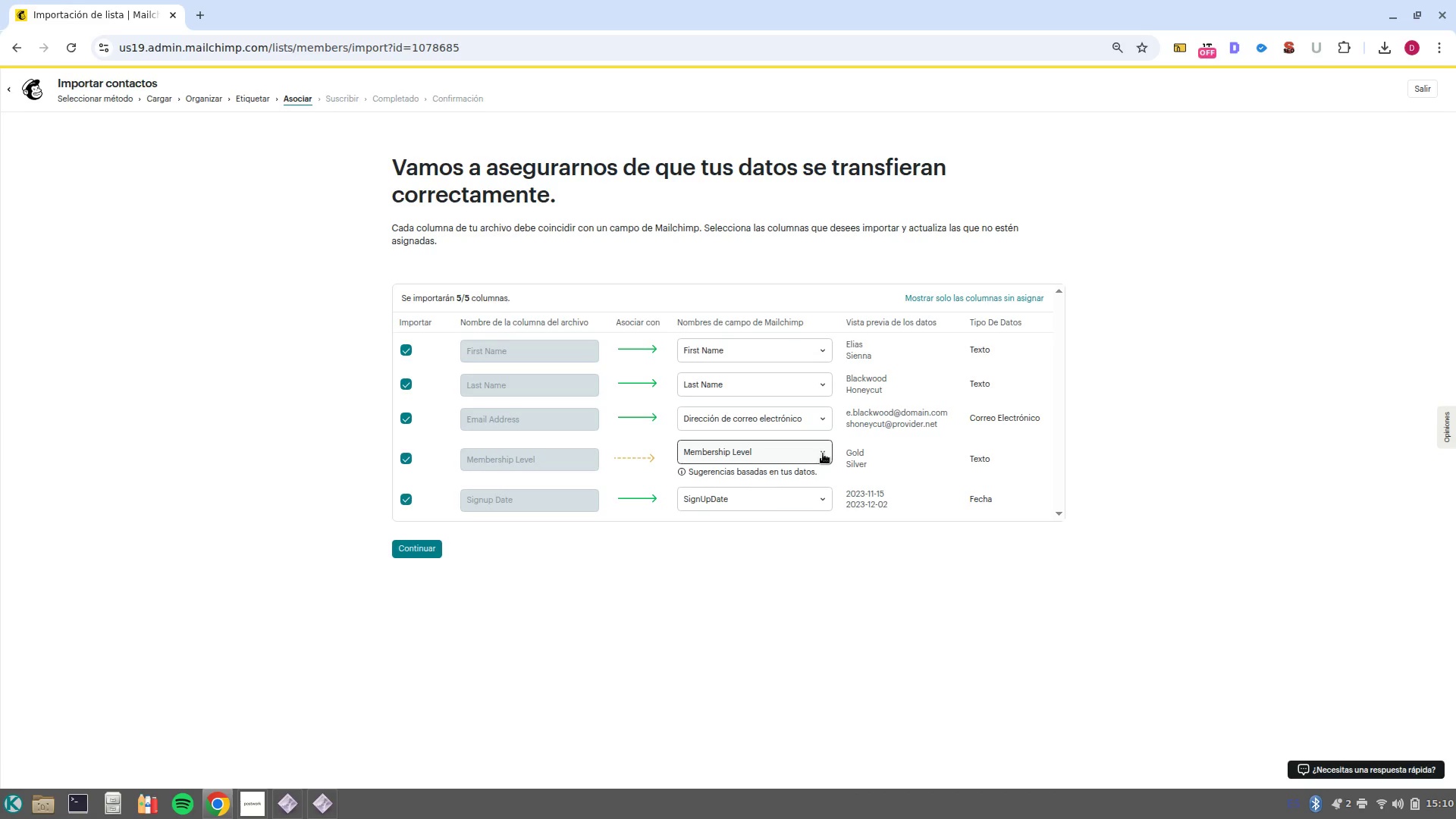 
left_click([617, 571])
 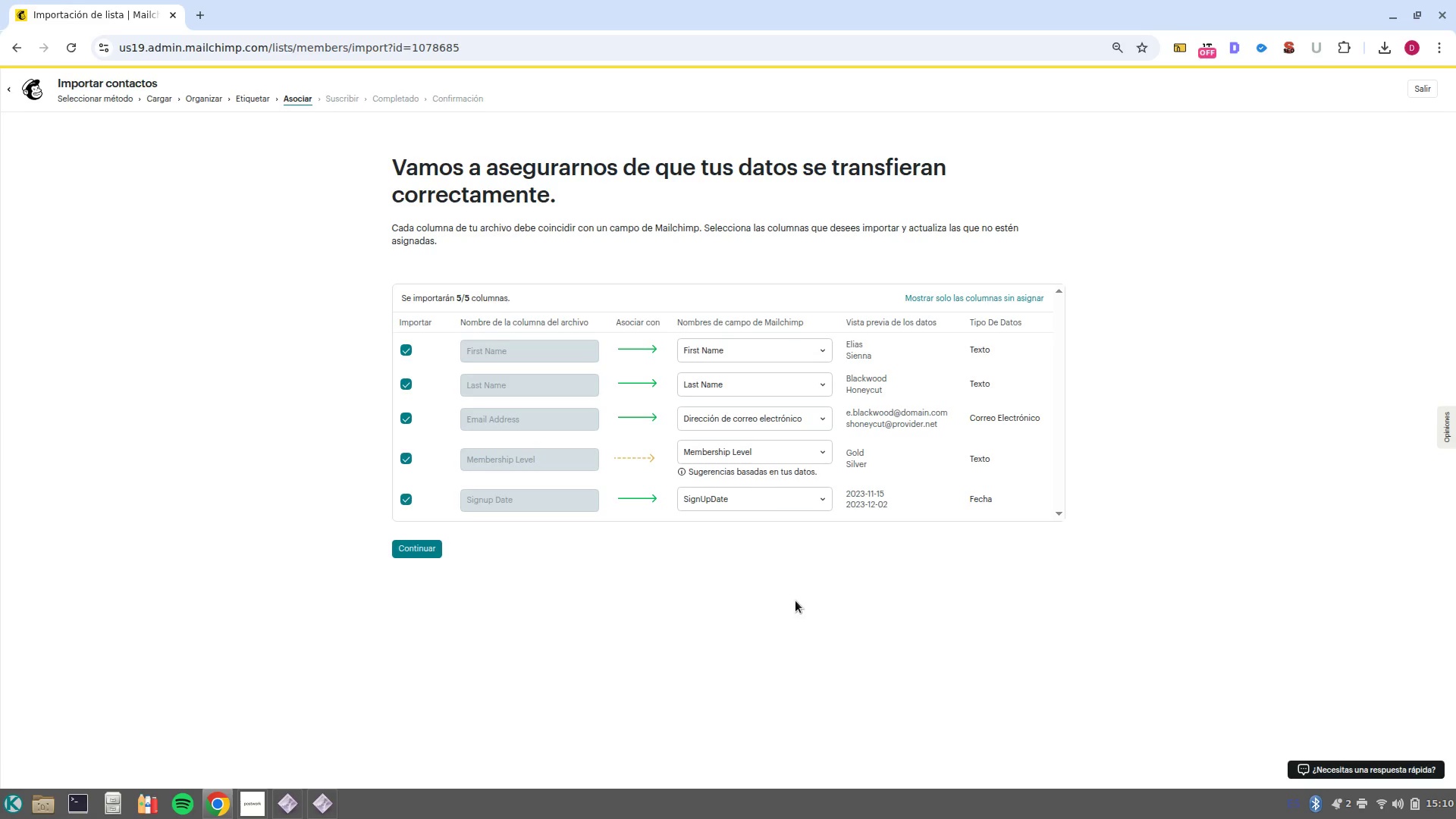 
wait(8.13)
 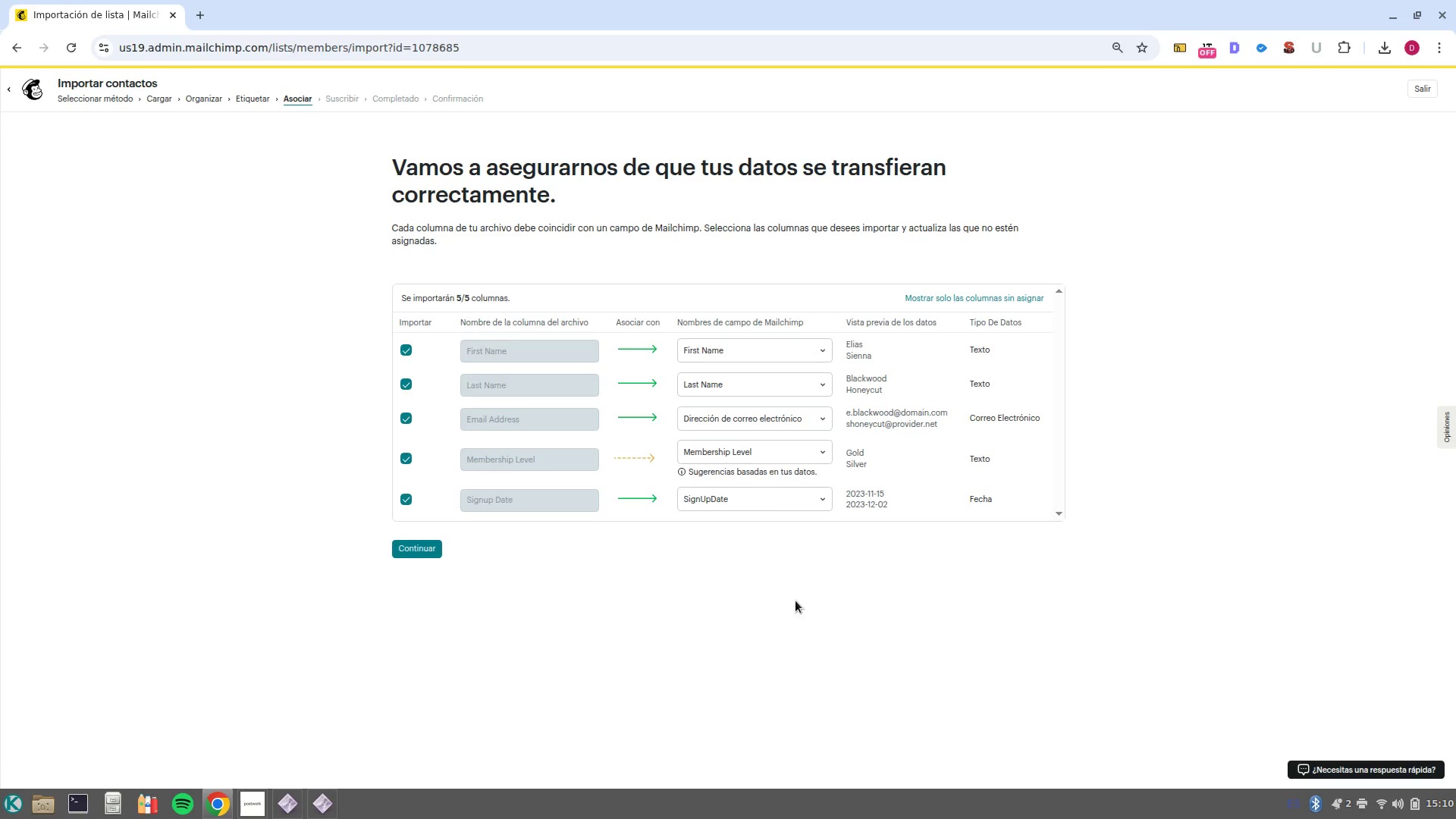 
left_click([418, 557])
 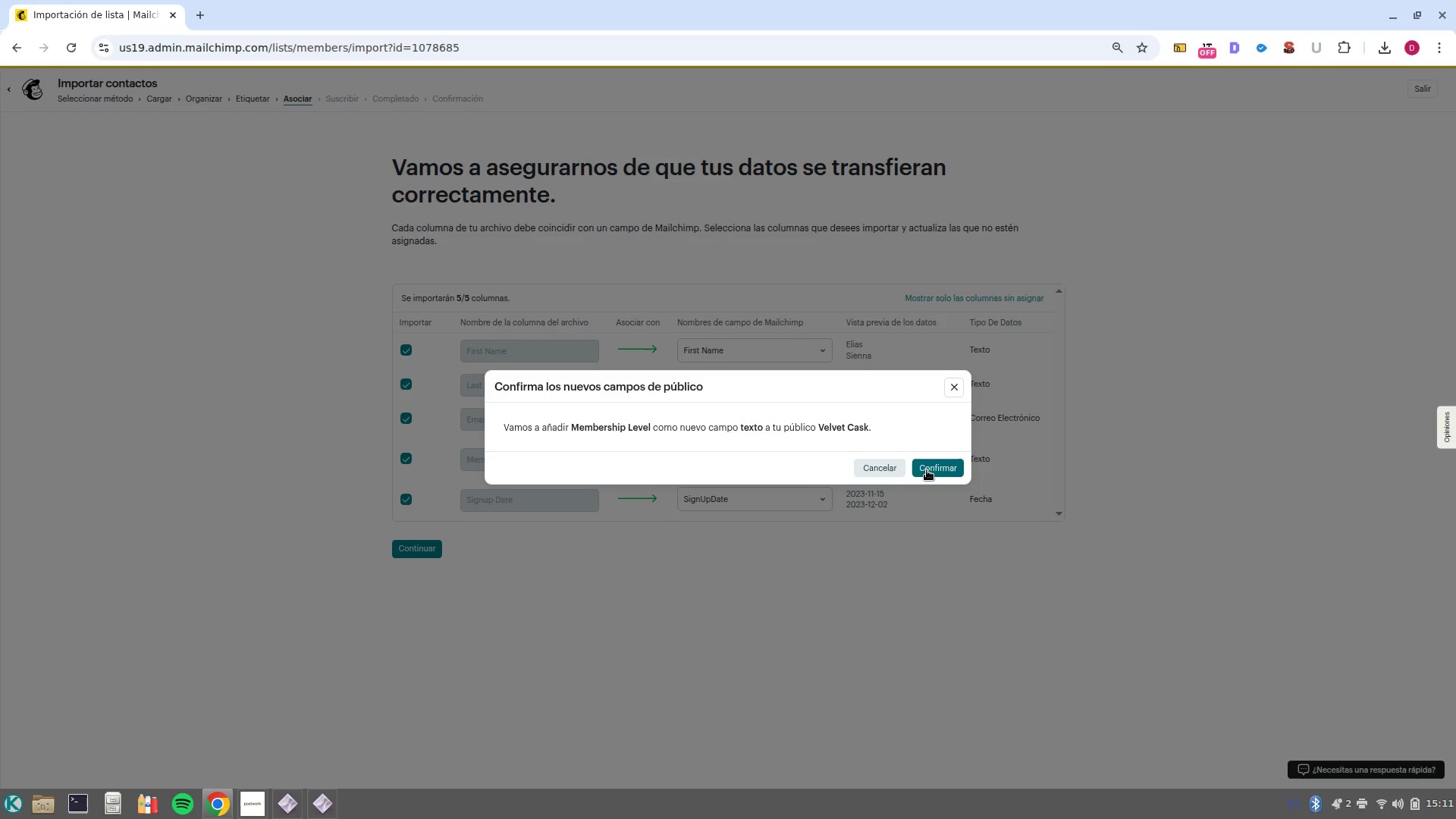 
left_click([927, 470])
 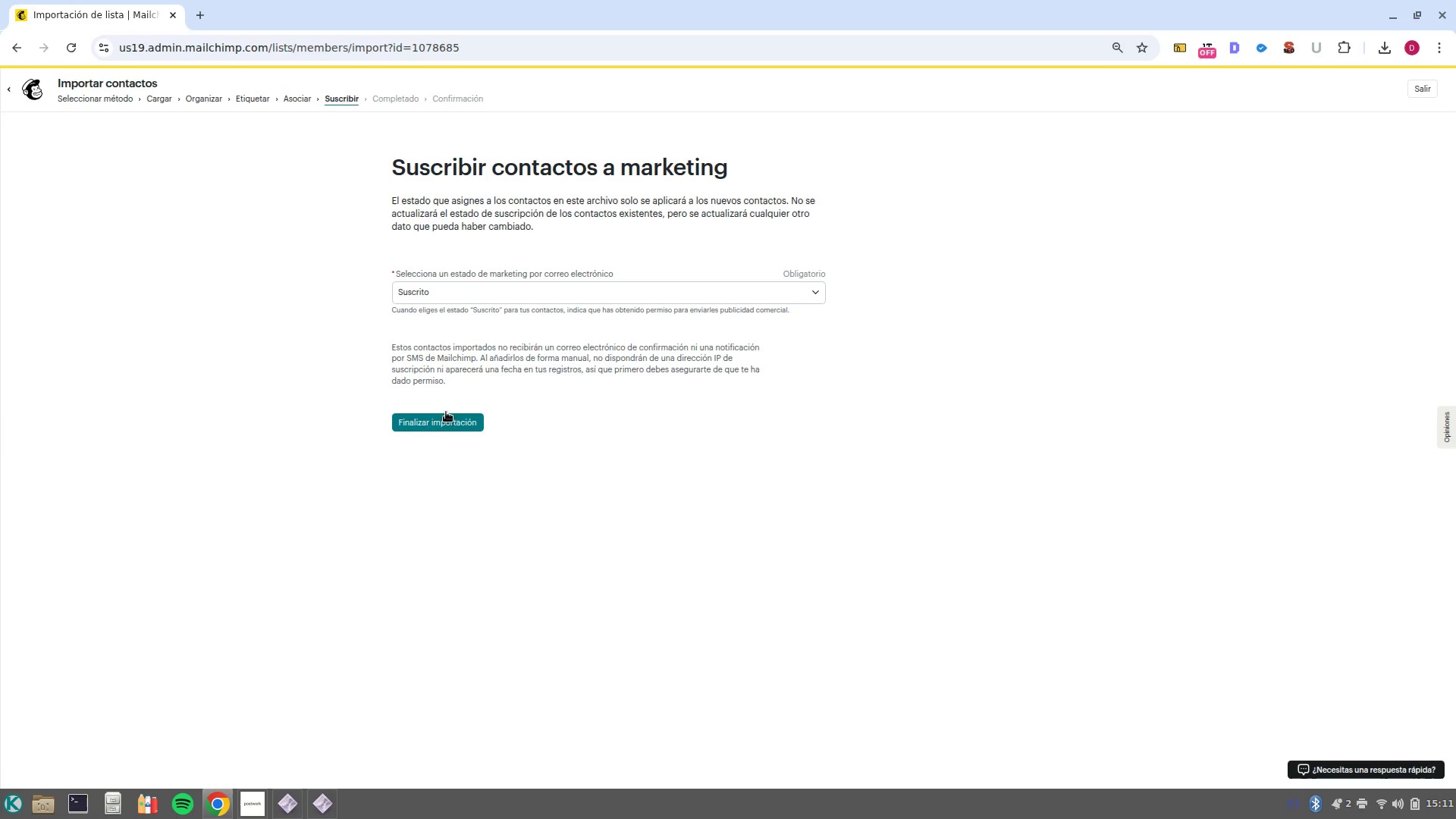 
left_click([450, 424])
 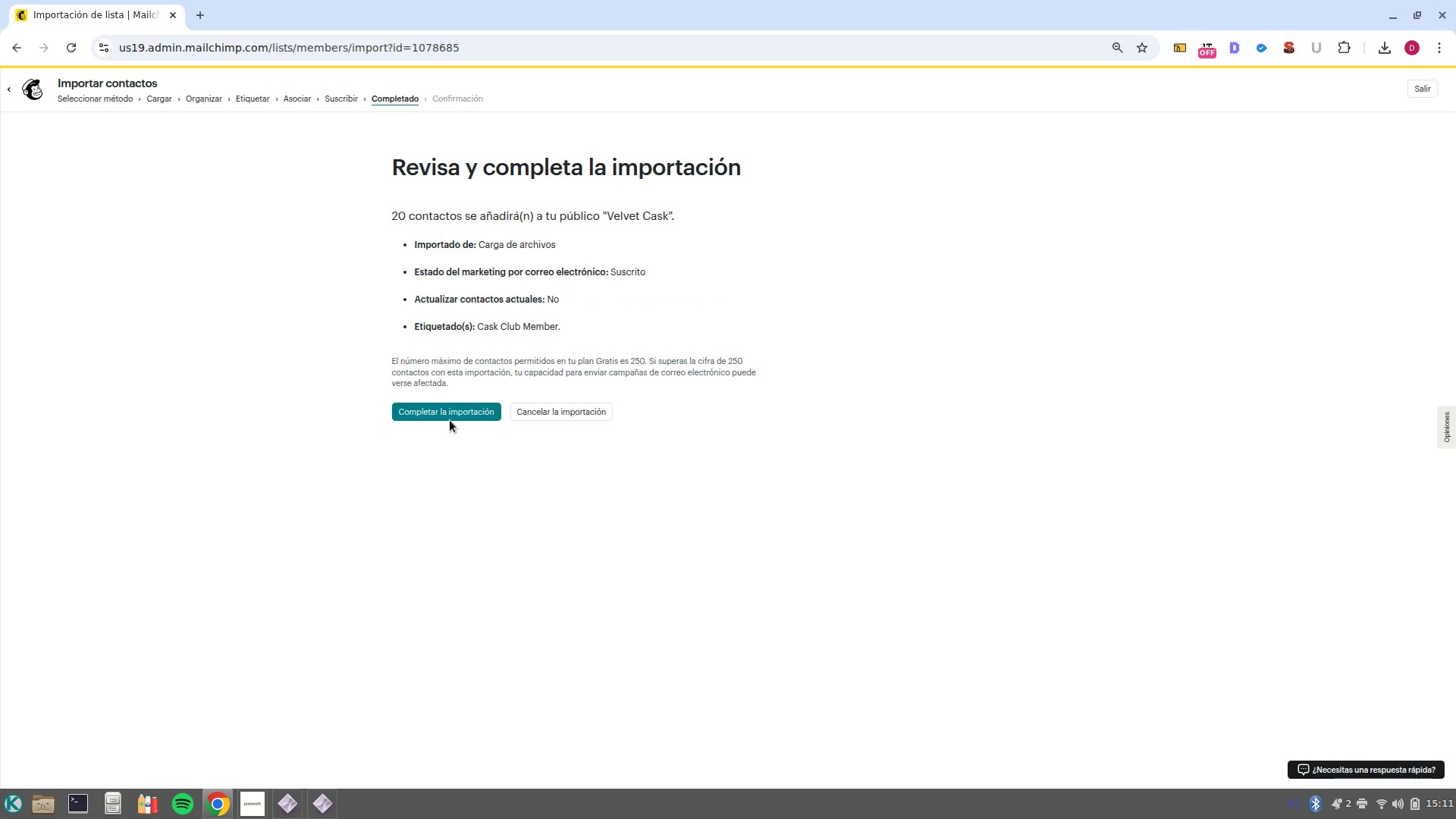 
left_click([448, 408])
 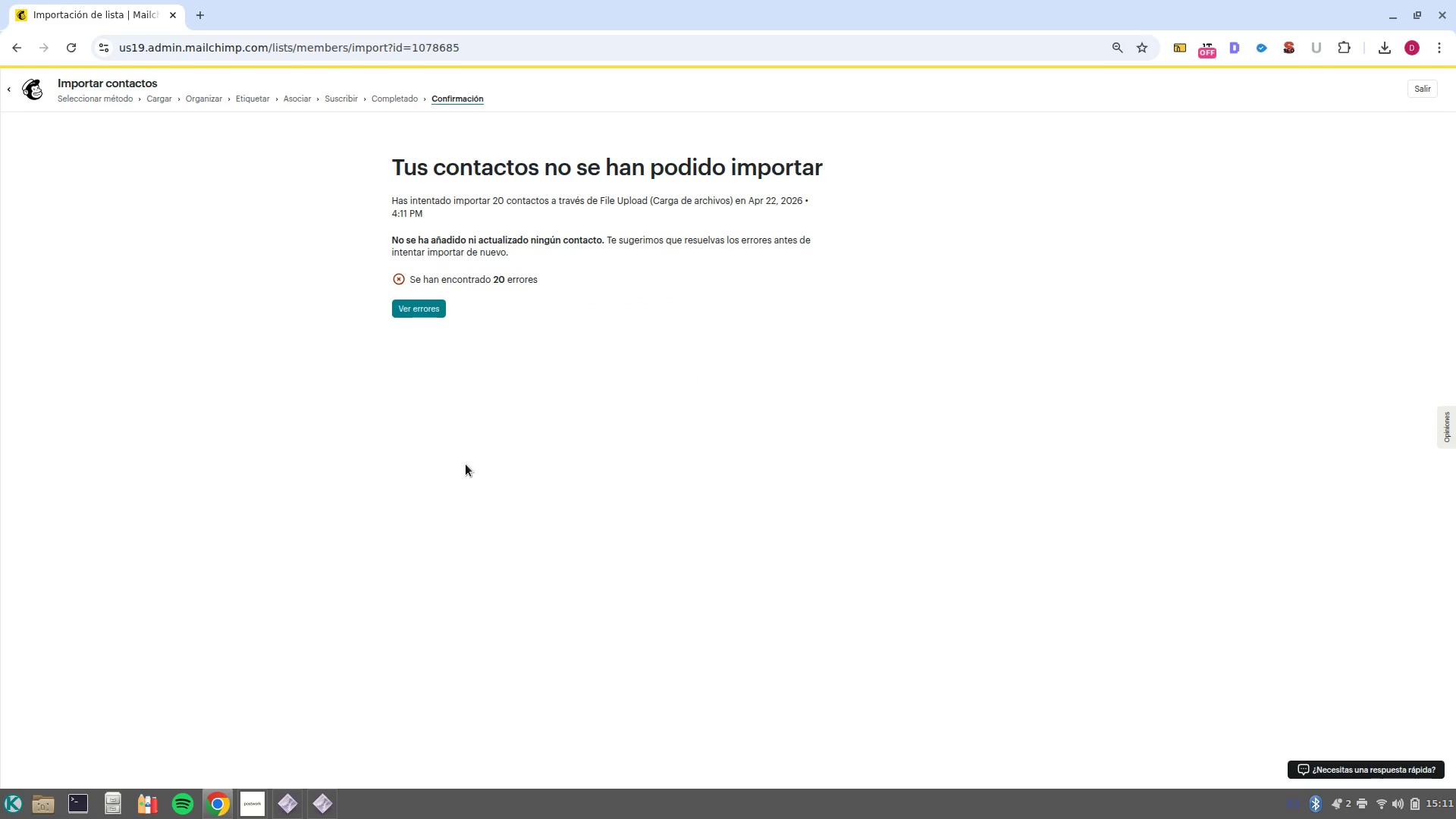 
wait(6.89)
 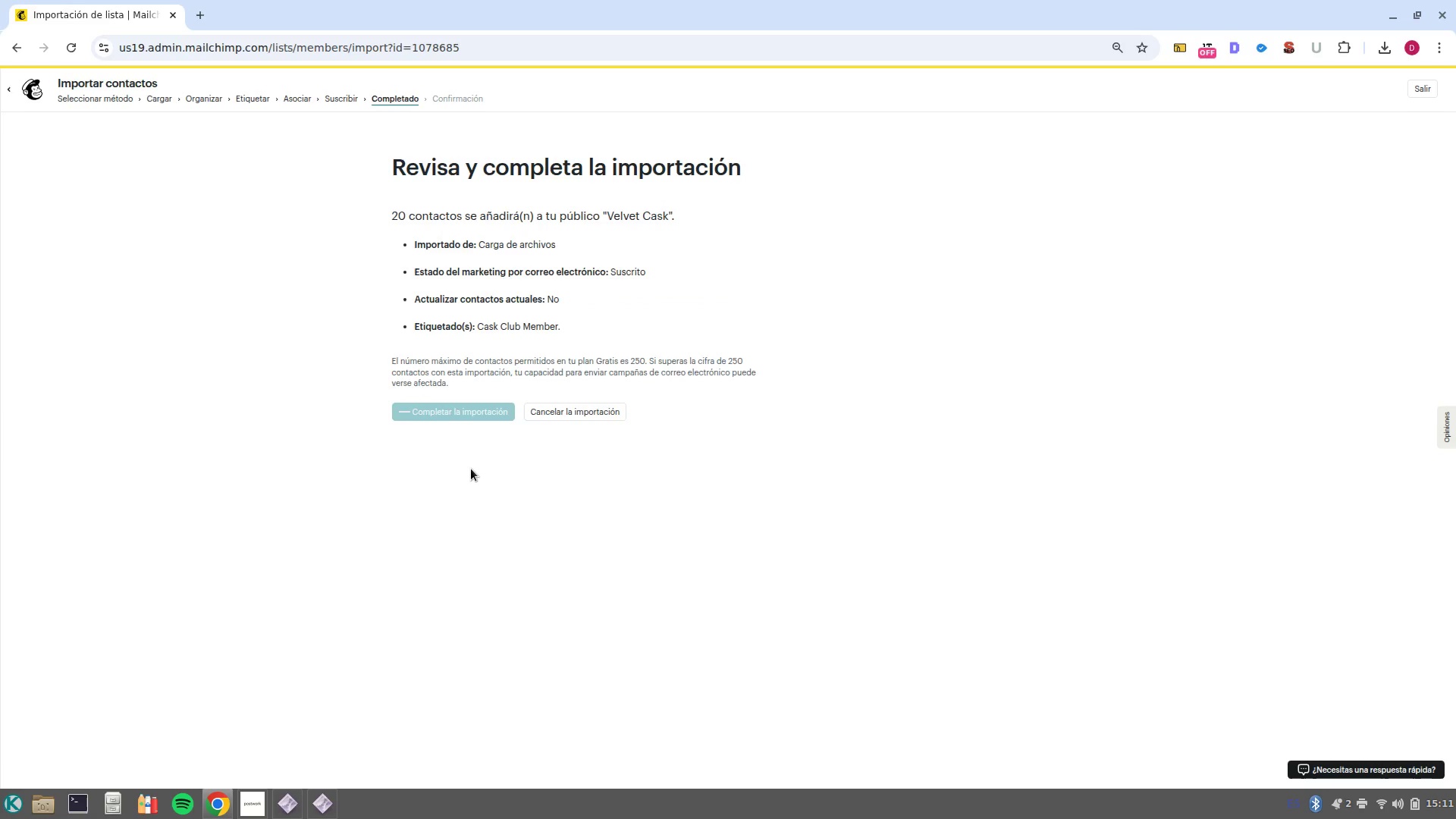 
left_click([1420, 95])
 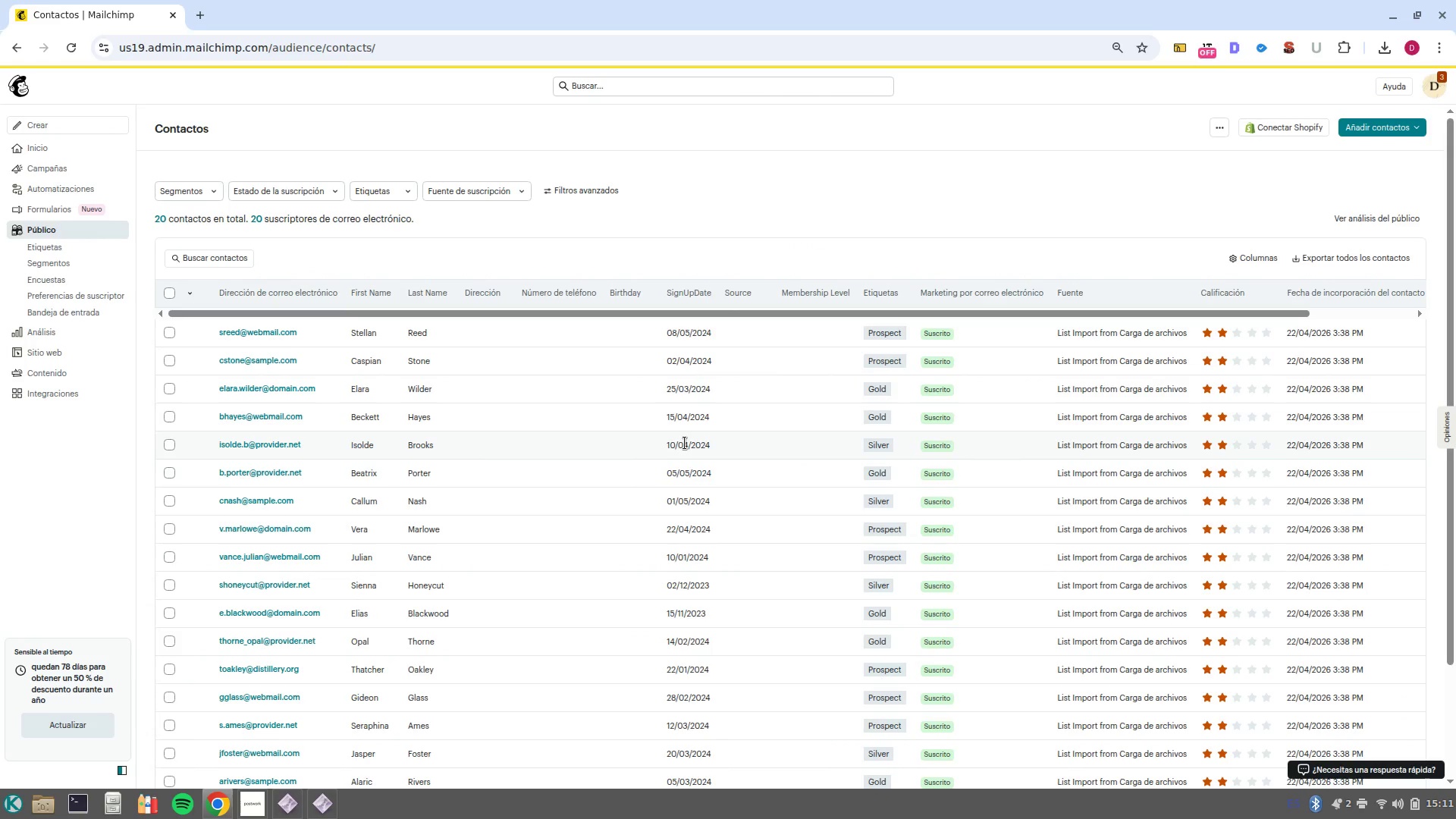 
wait(11.64)
 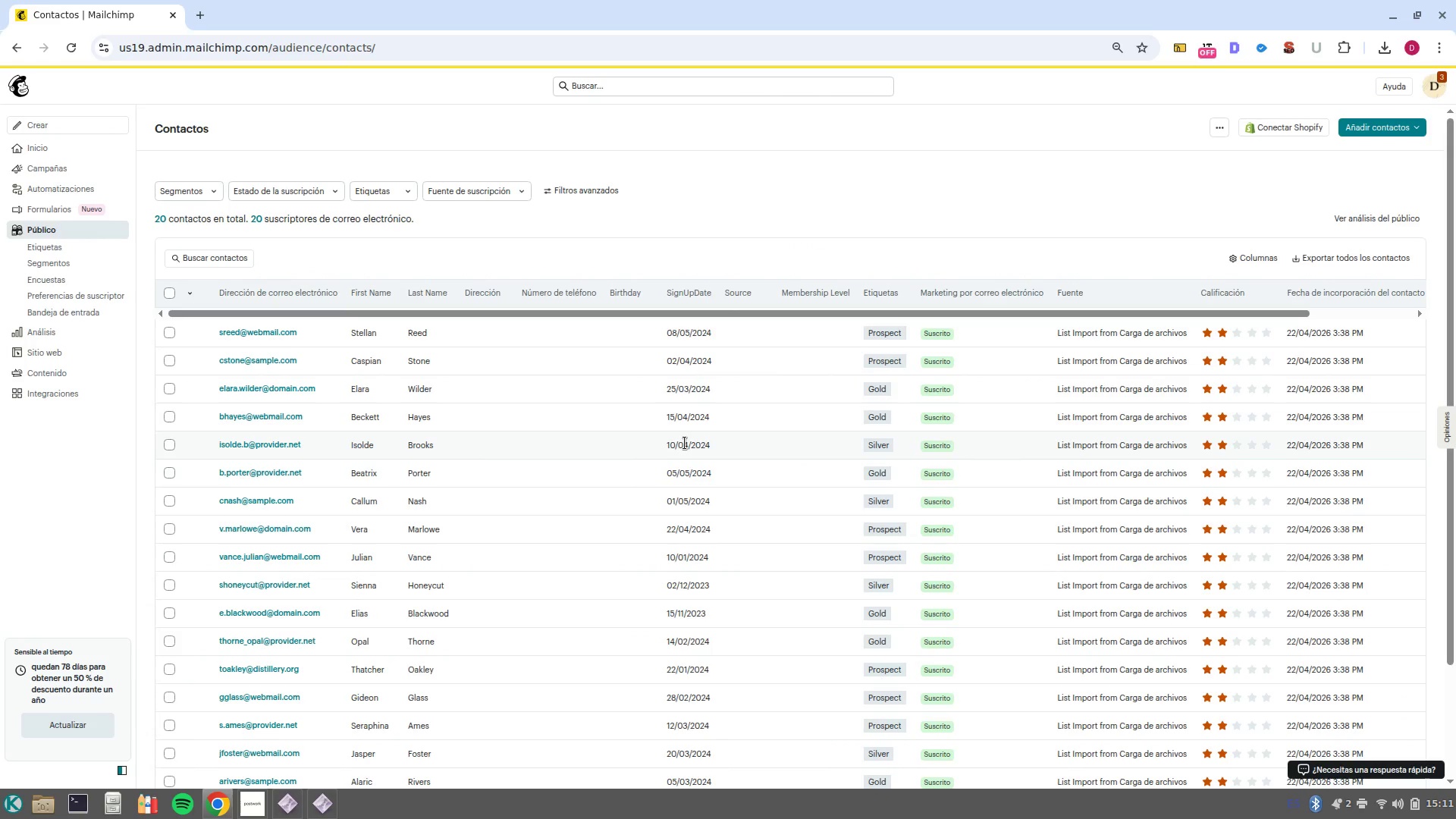 
left_click([1243, 267])
 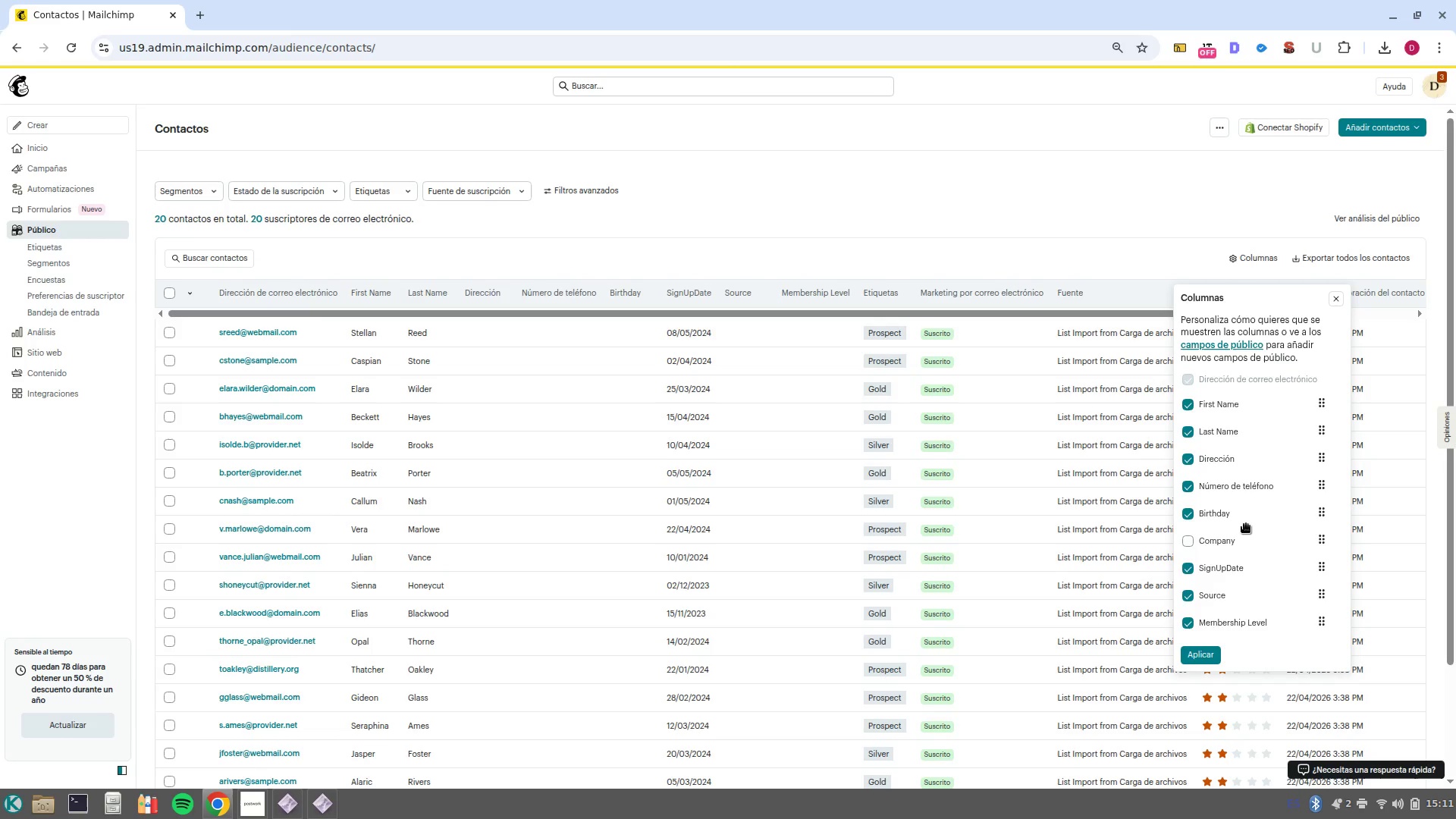 
left_click([1193, 626])
 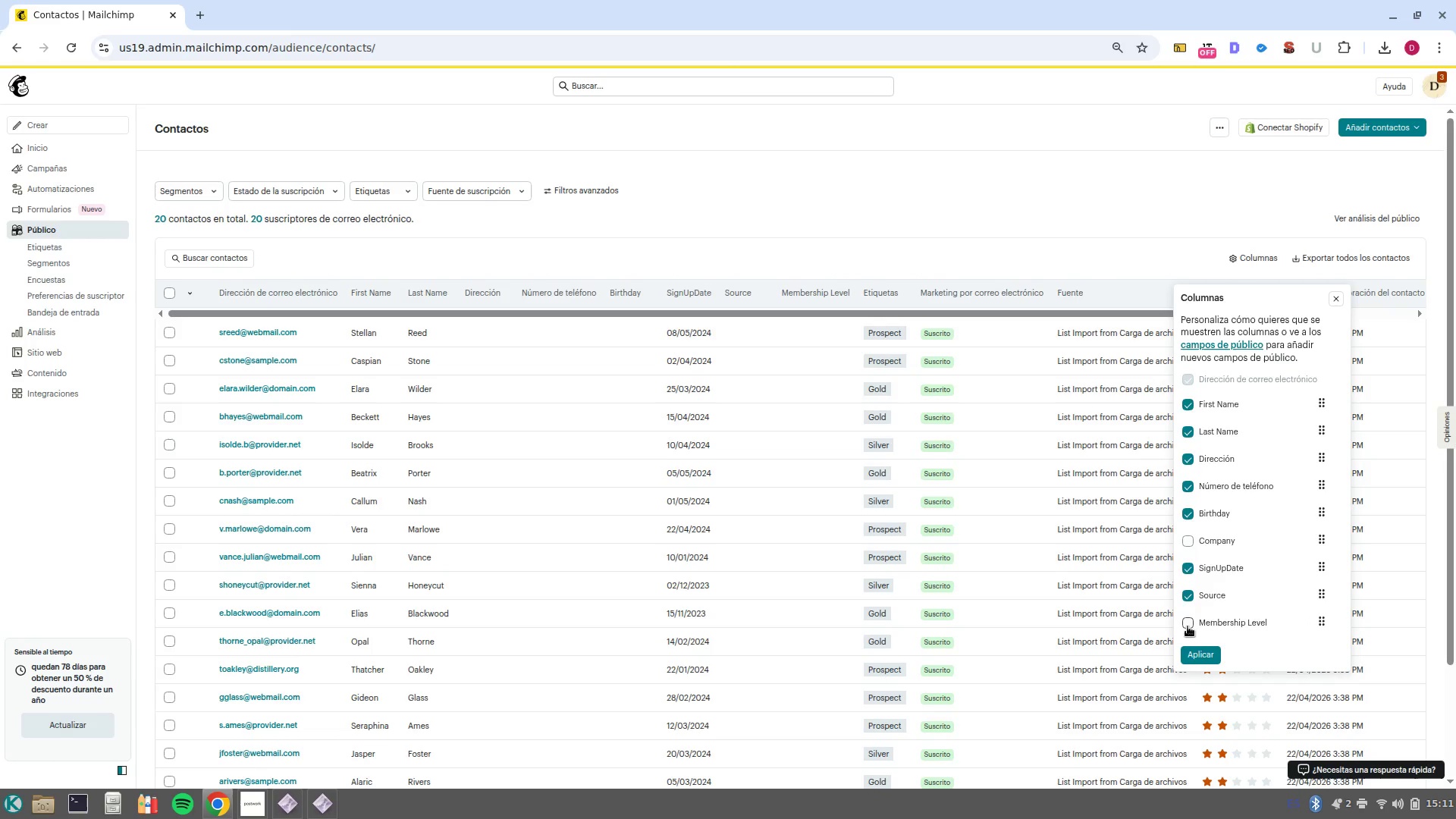 
scroll: coordinate [1241, 522], scroll_direction: down, amount: 2.0
 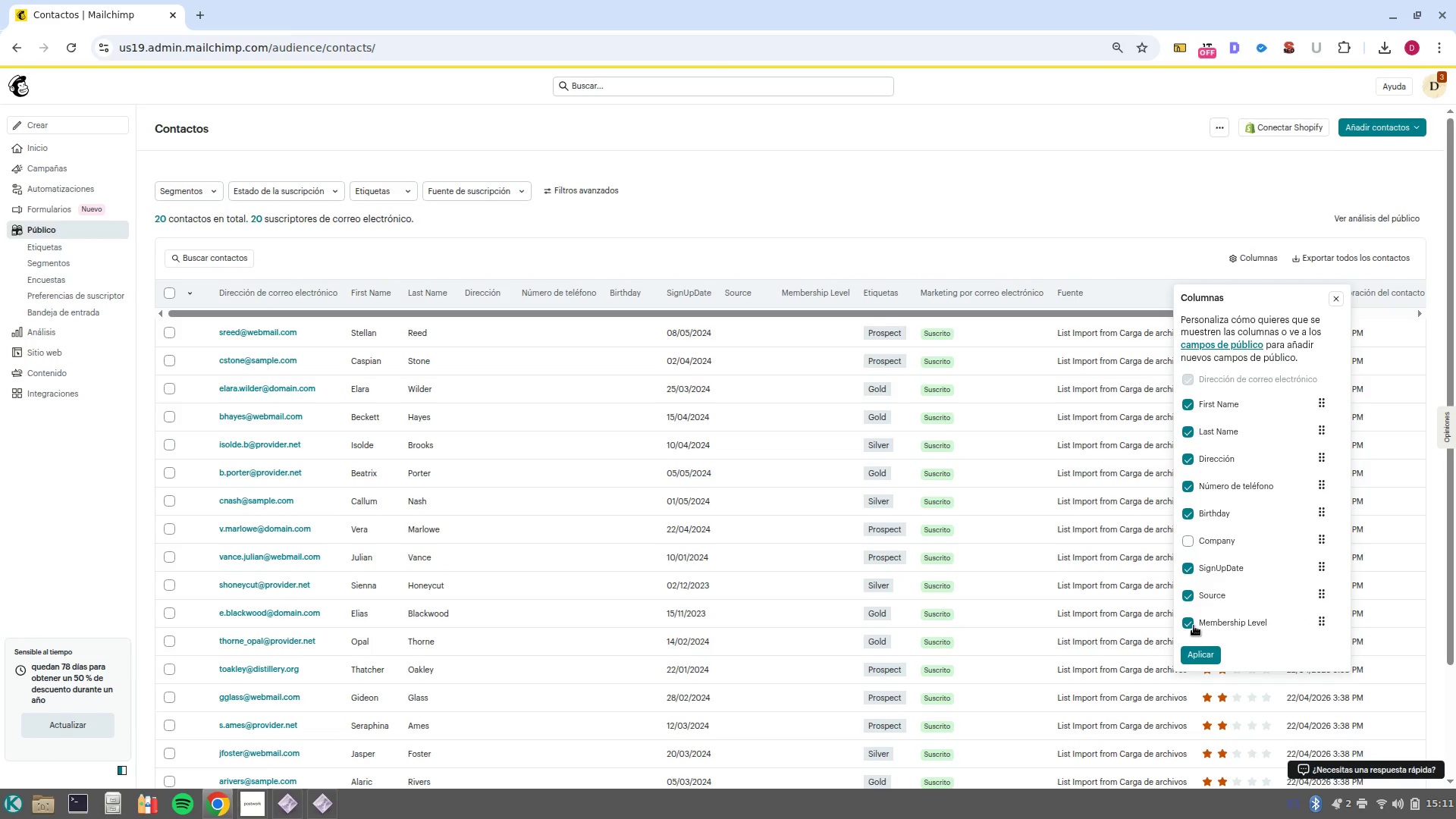 
left_click([1188, 626])
 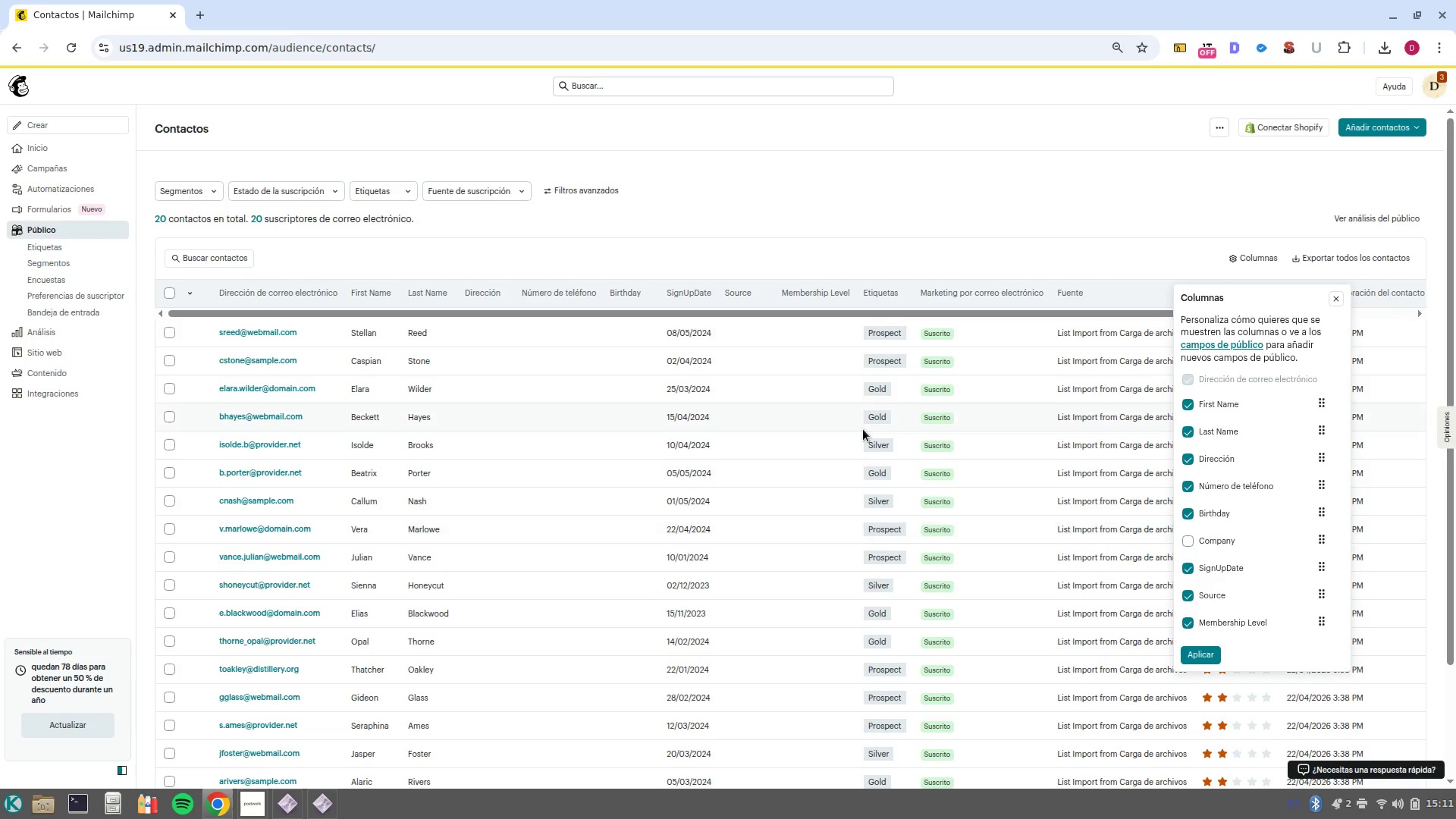 
left_click([1188, 329])
 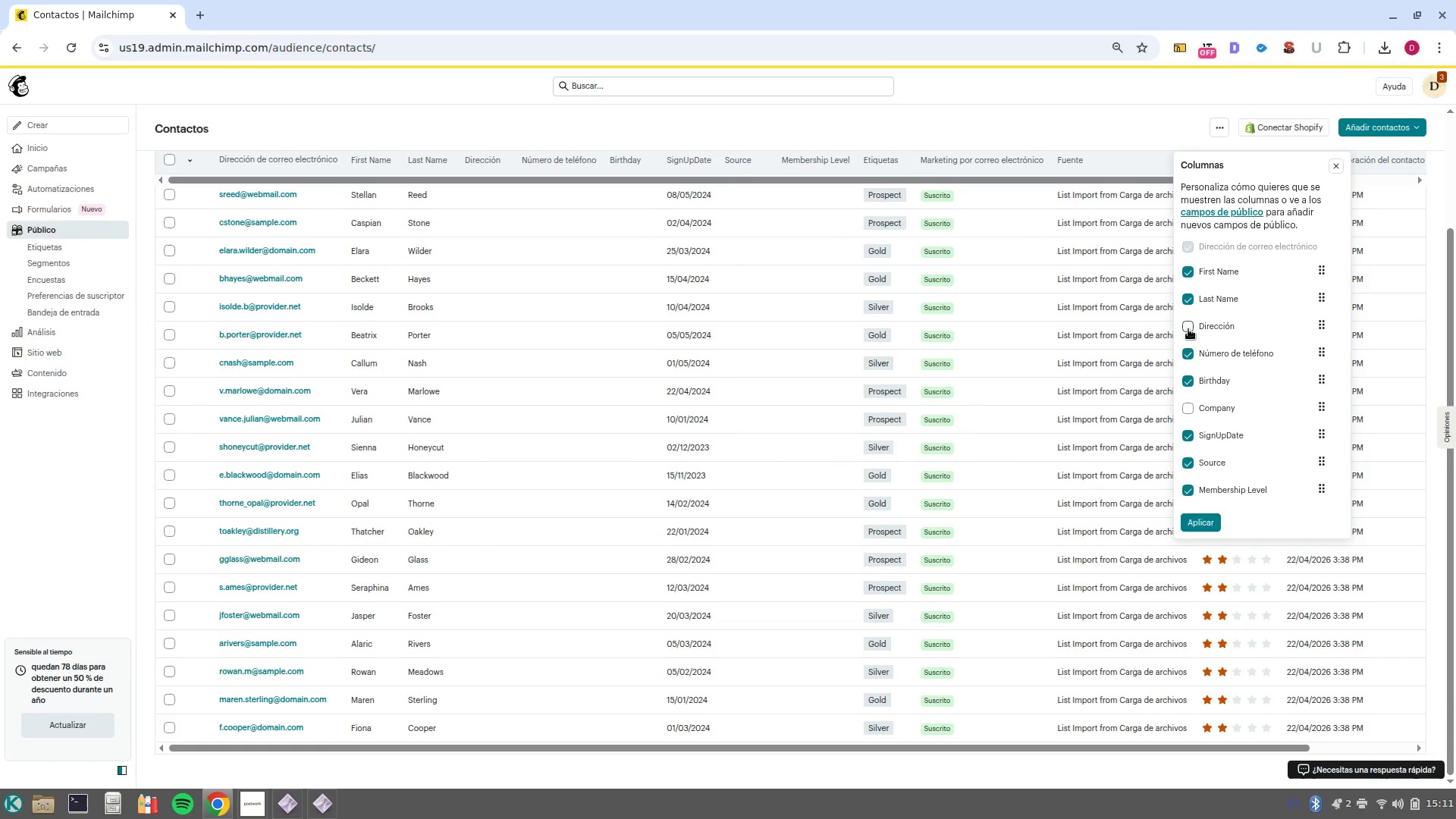 
scroll: coordinate [863, 431], scroll_direction: down, amount: 3.0
 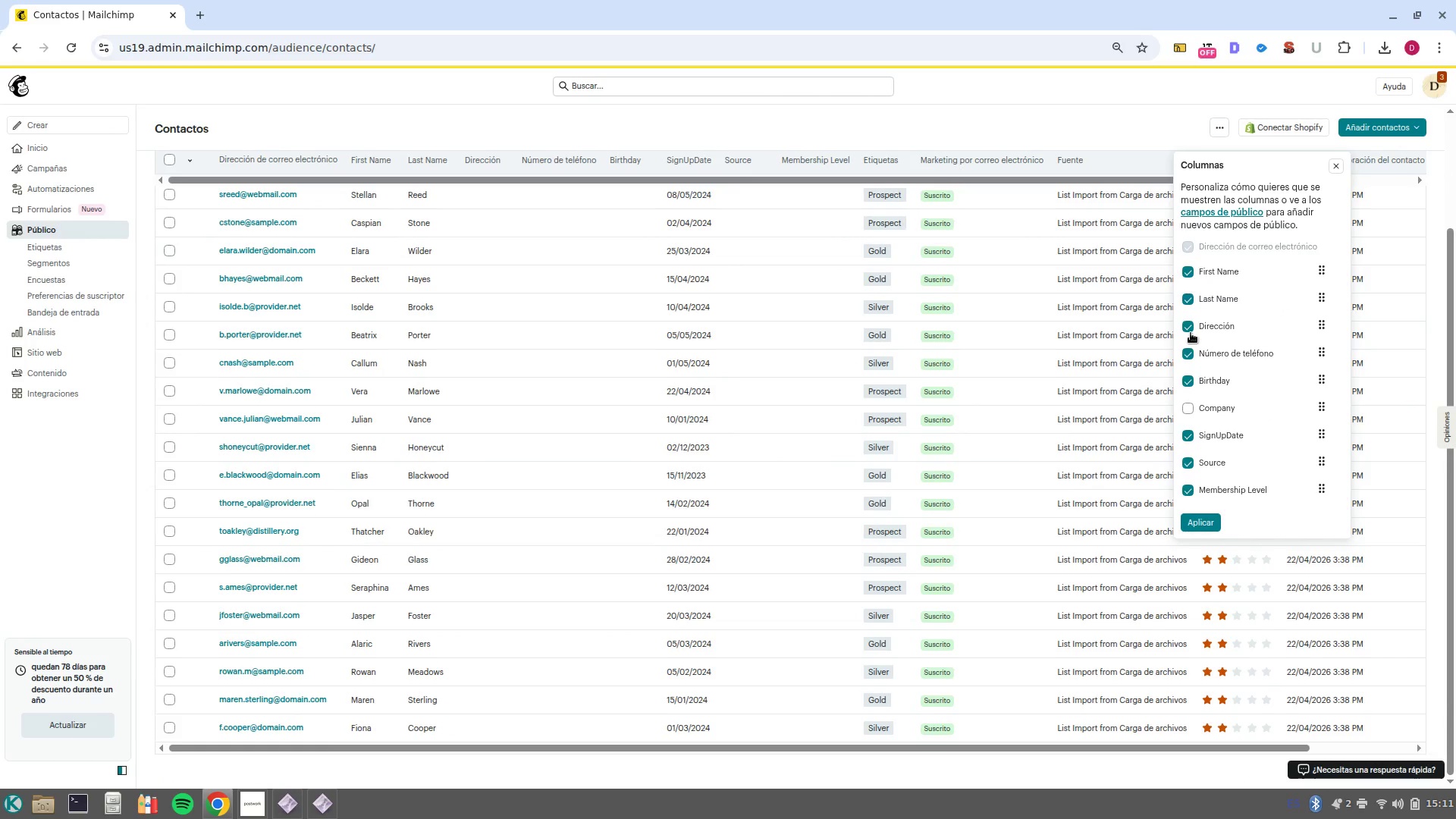 
left_click([1188, 329])
 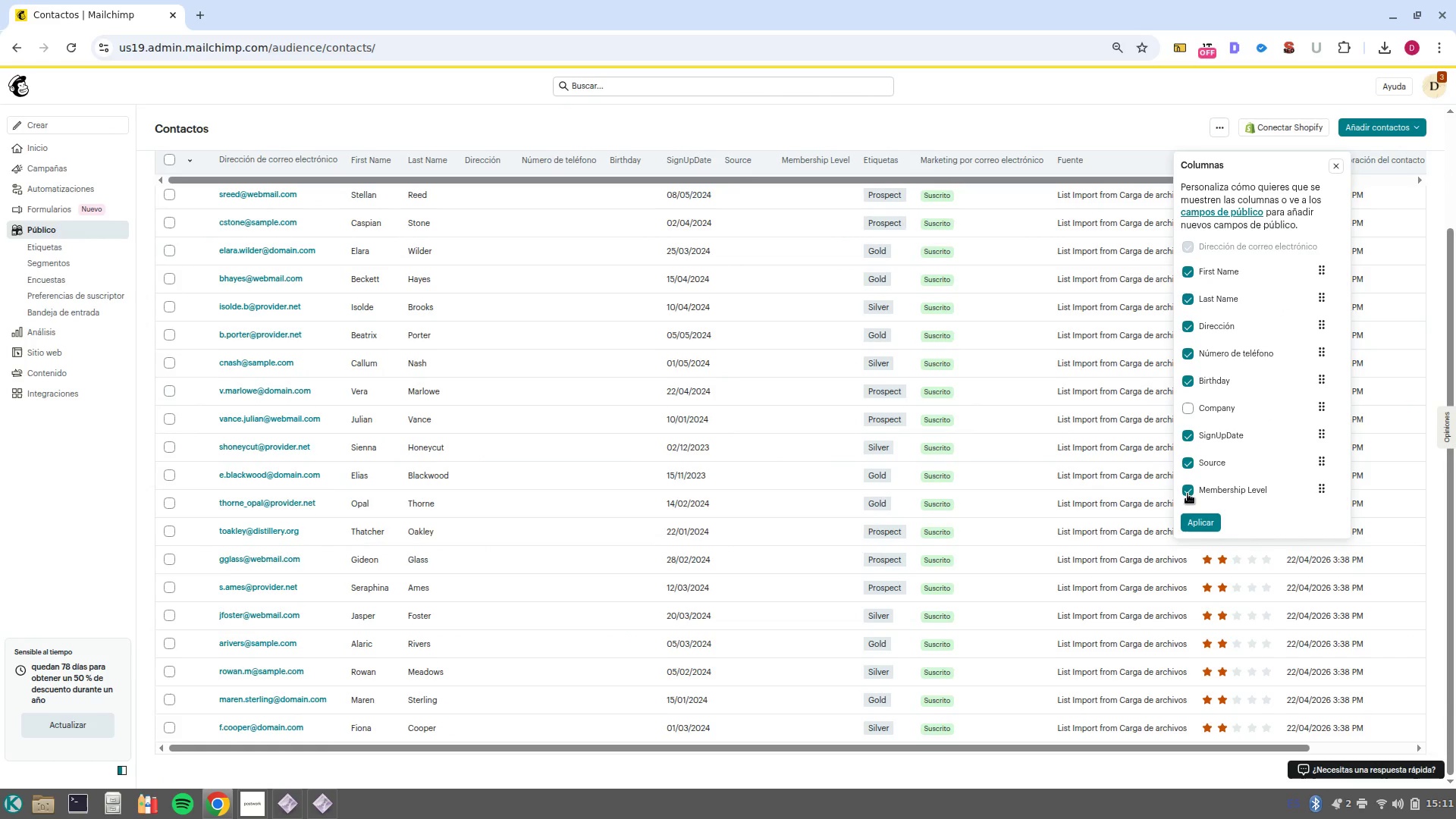 
left_click_drag(start_coordinate=[1188, 494], to_coordinate=[1215, 305])
 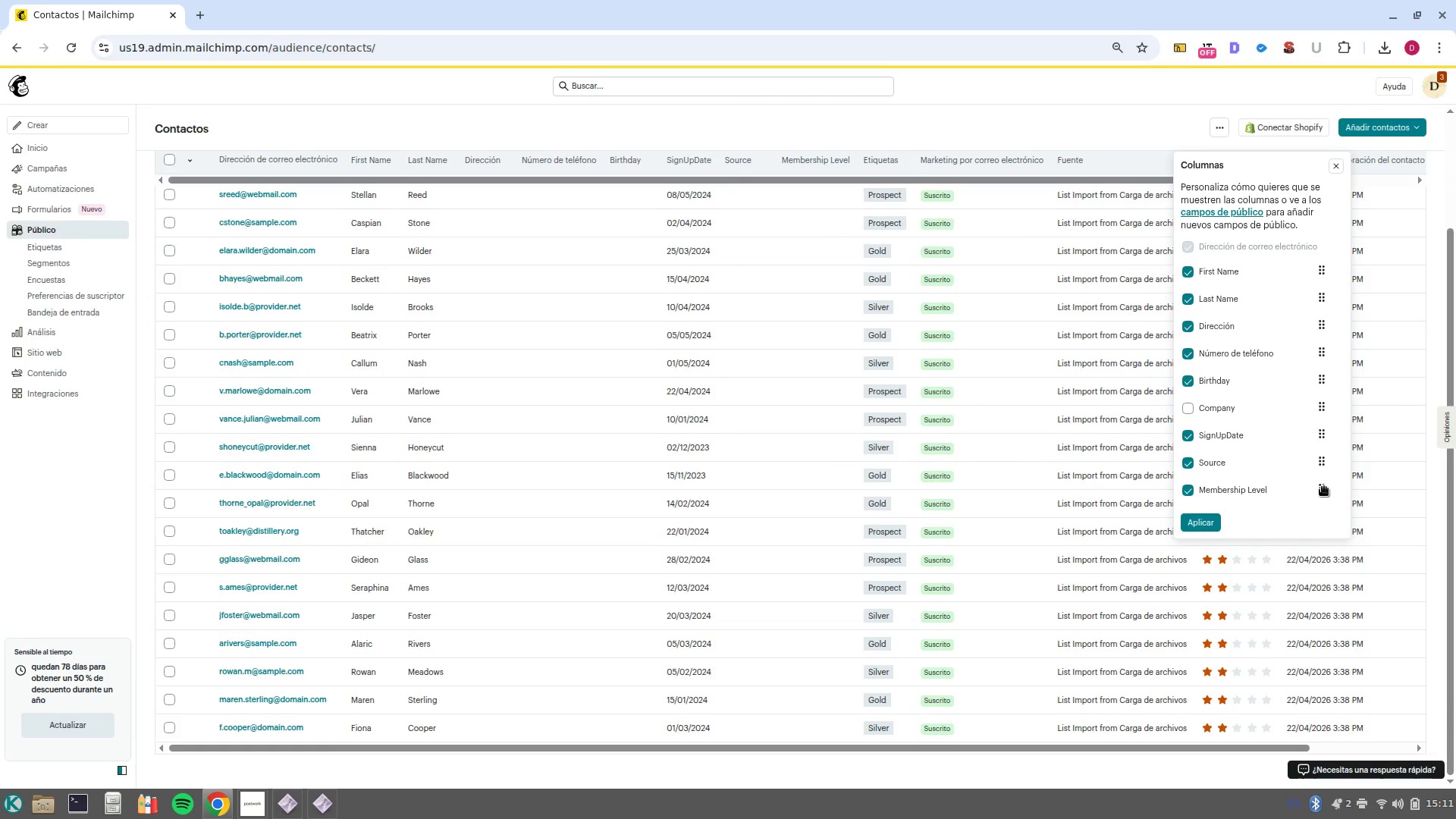 
left_click_drag(start_coordinate=[1324, 487], to_coordinate=[1295, 267])
 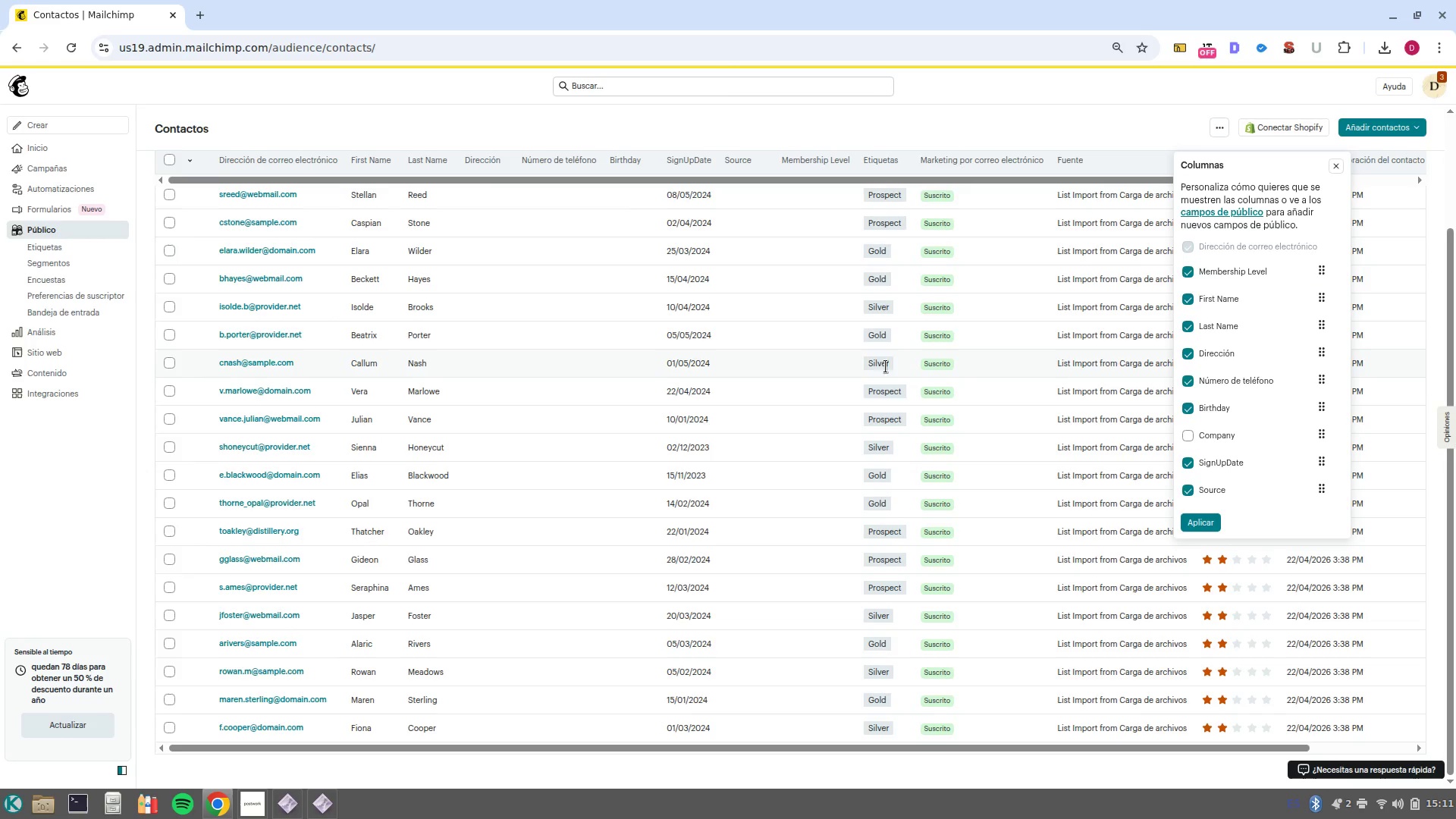 
scroll: coordinate [886, 368], scroll_direction: up, amount: 3.0
 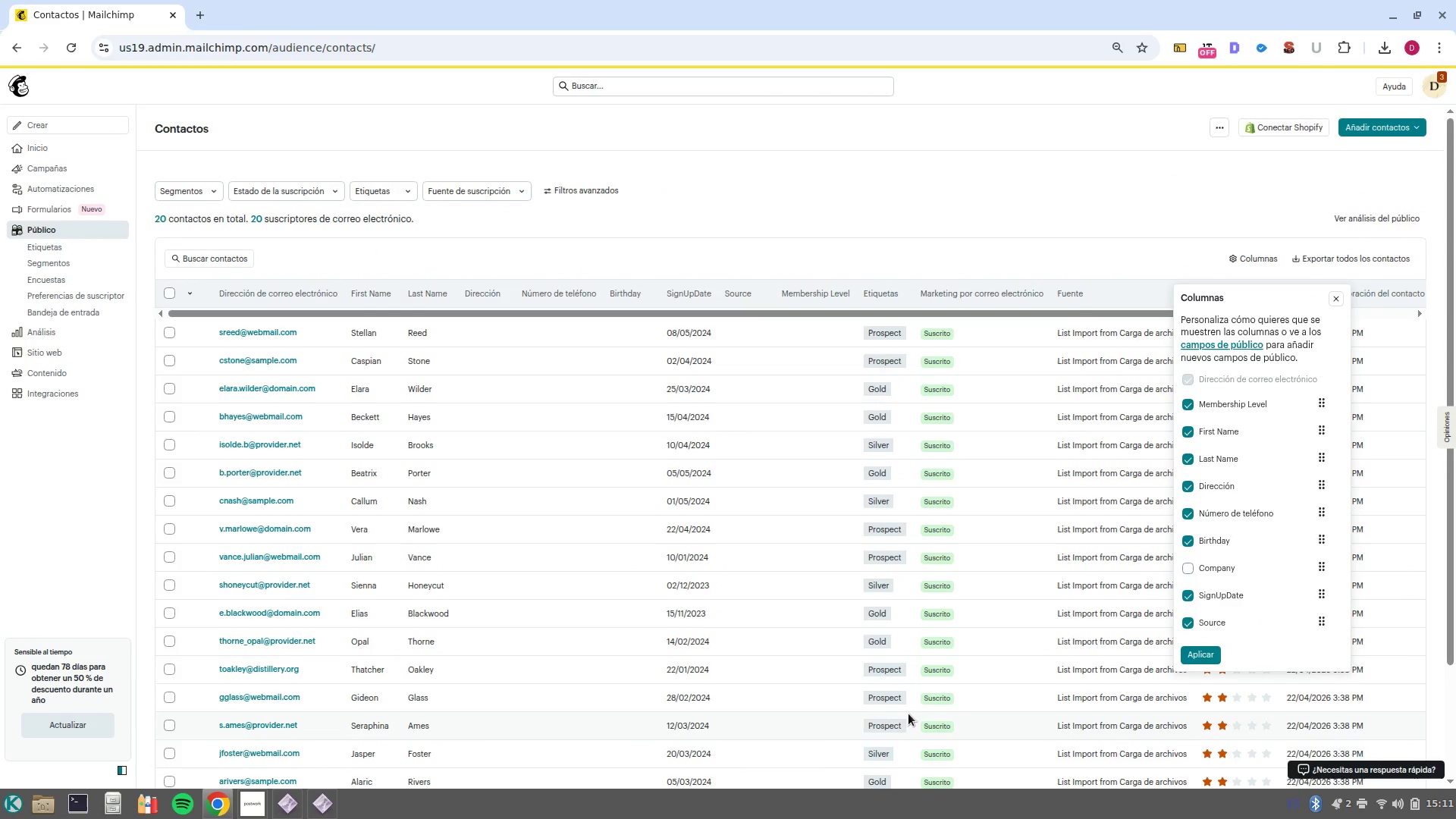 
wait(8.46)
 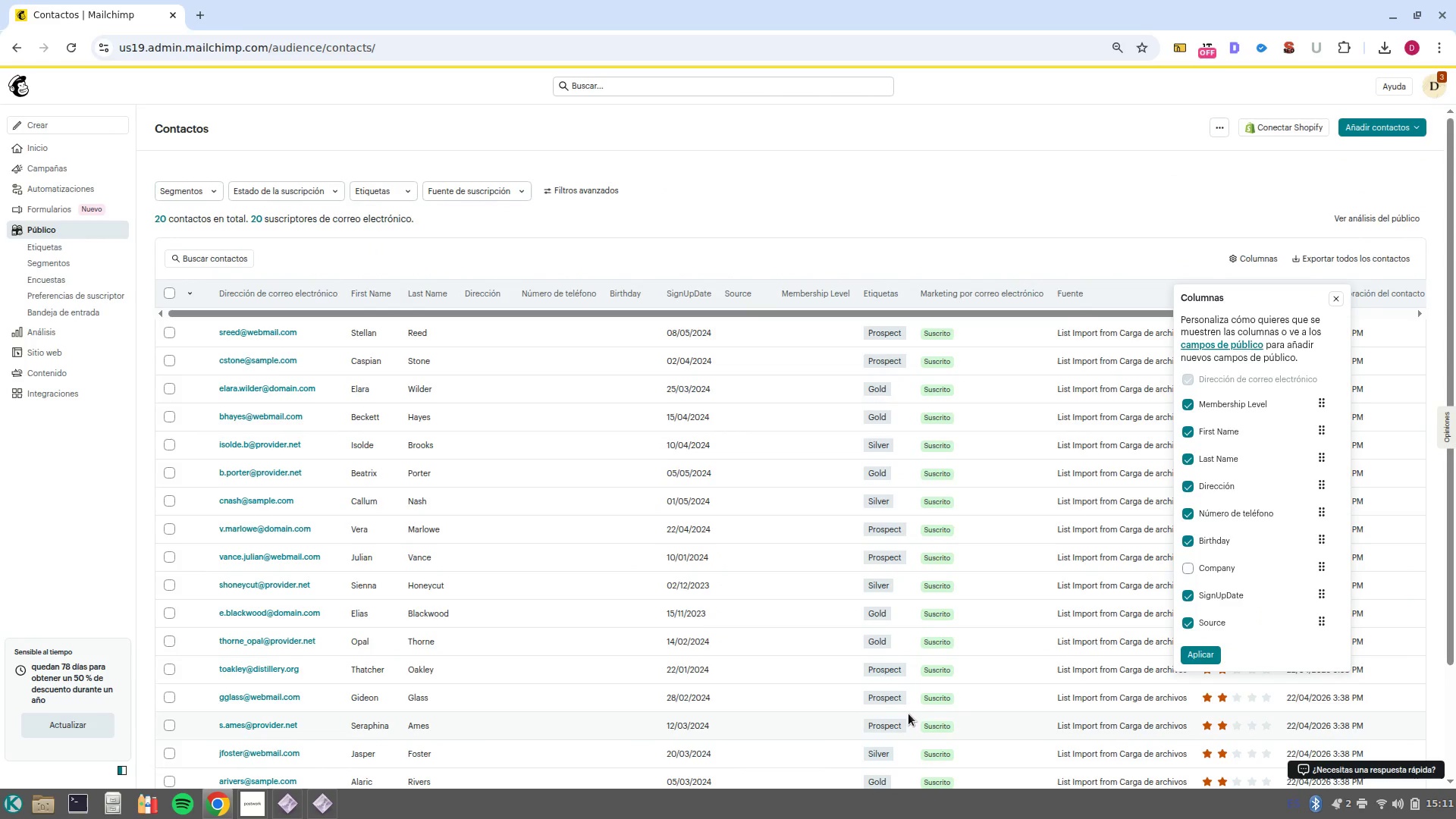 
left_click_drag(start_coordinate=[1325, 403], to_coordinate=[1323, 644])
 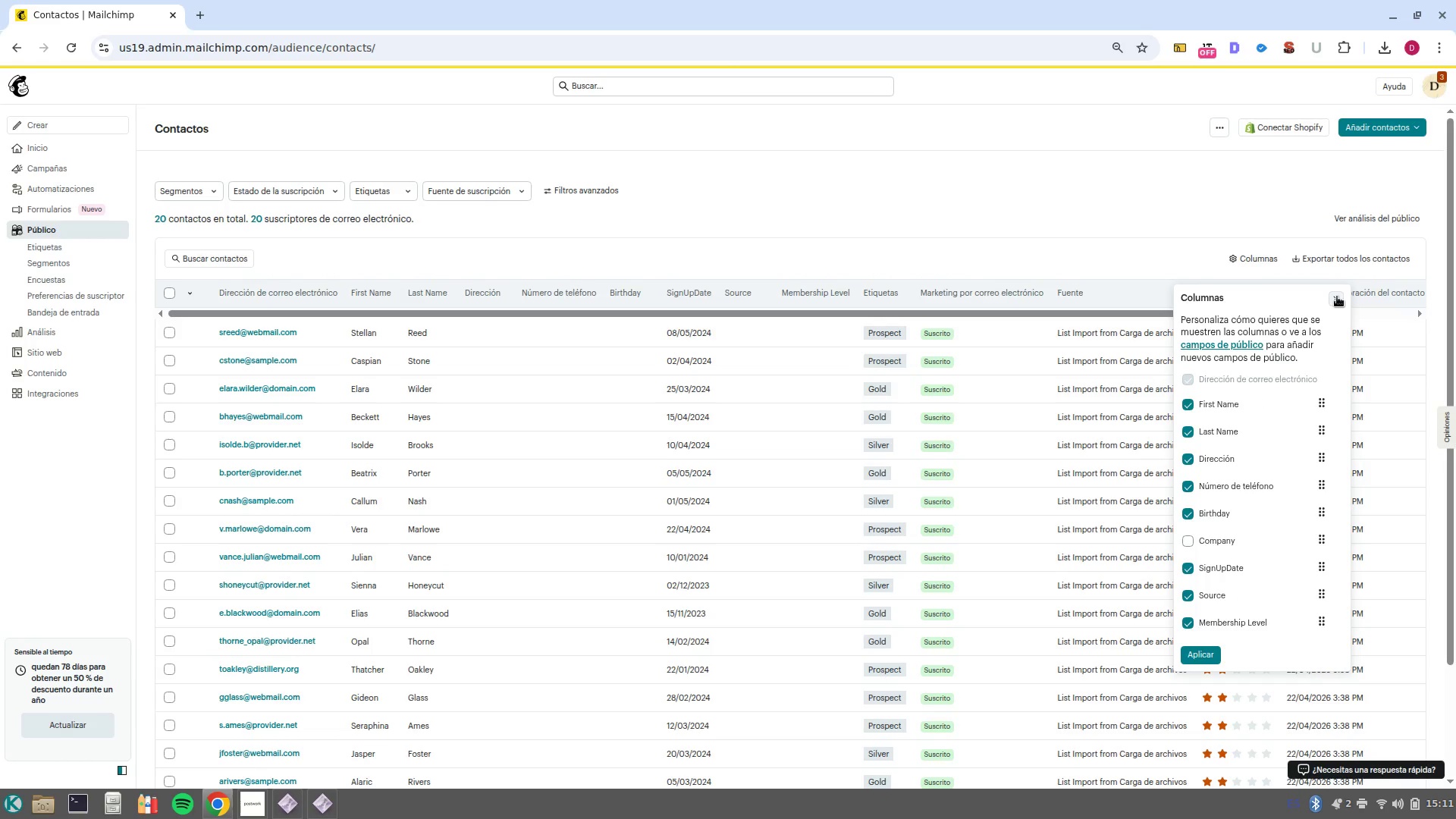 
left_click([1337, 297])
 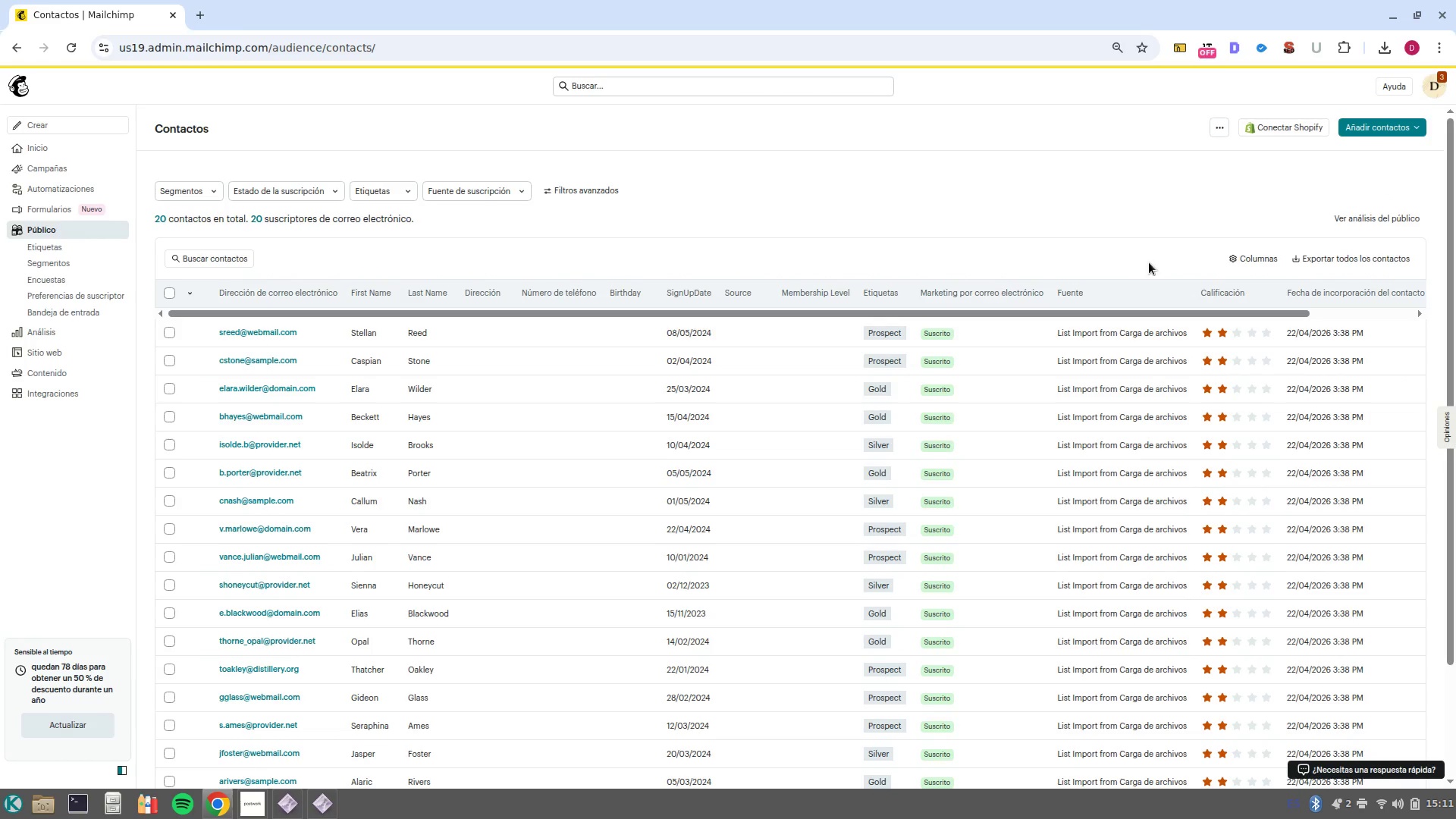 
left_click_drag(start_coordinate=[1248, 247], to_coordinate=[1250, 251])
 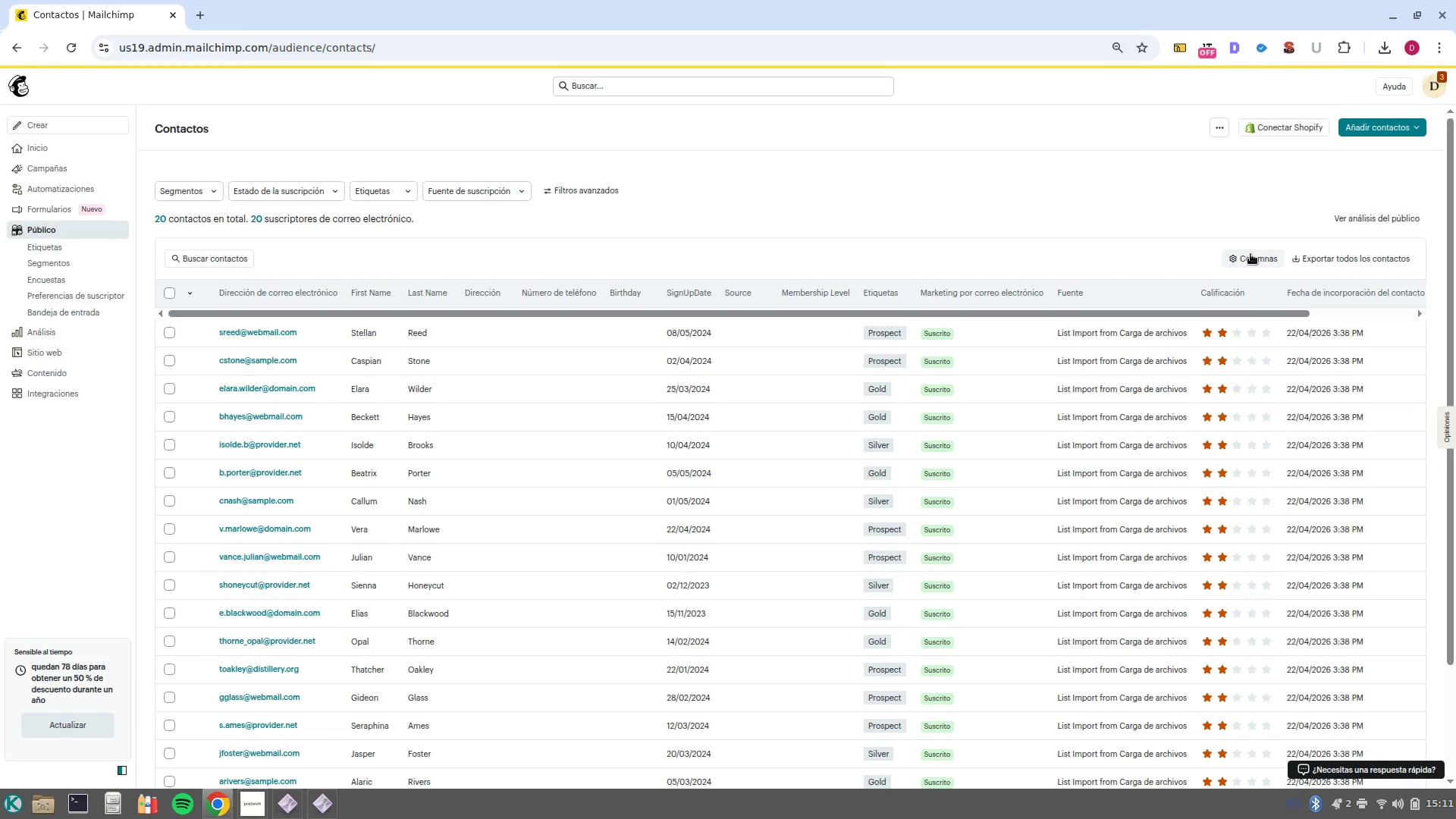 
left_click([1250, 254])
 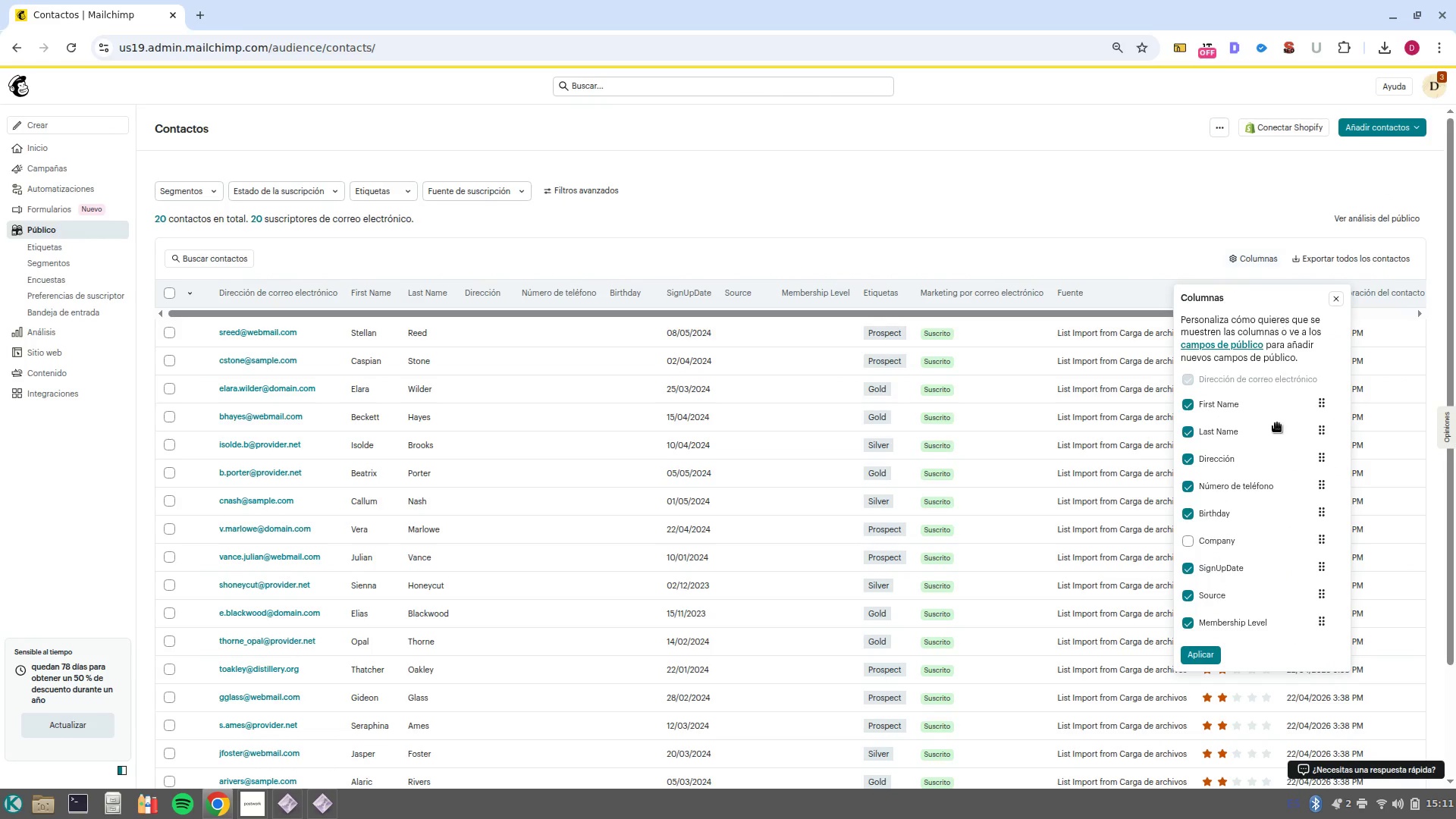 
scroll: coordinate [1274, 435], scroll_direction: down, amount: 3.0
 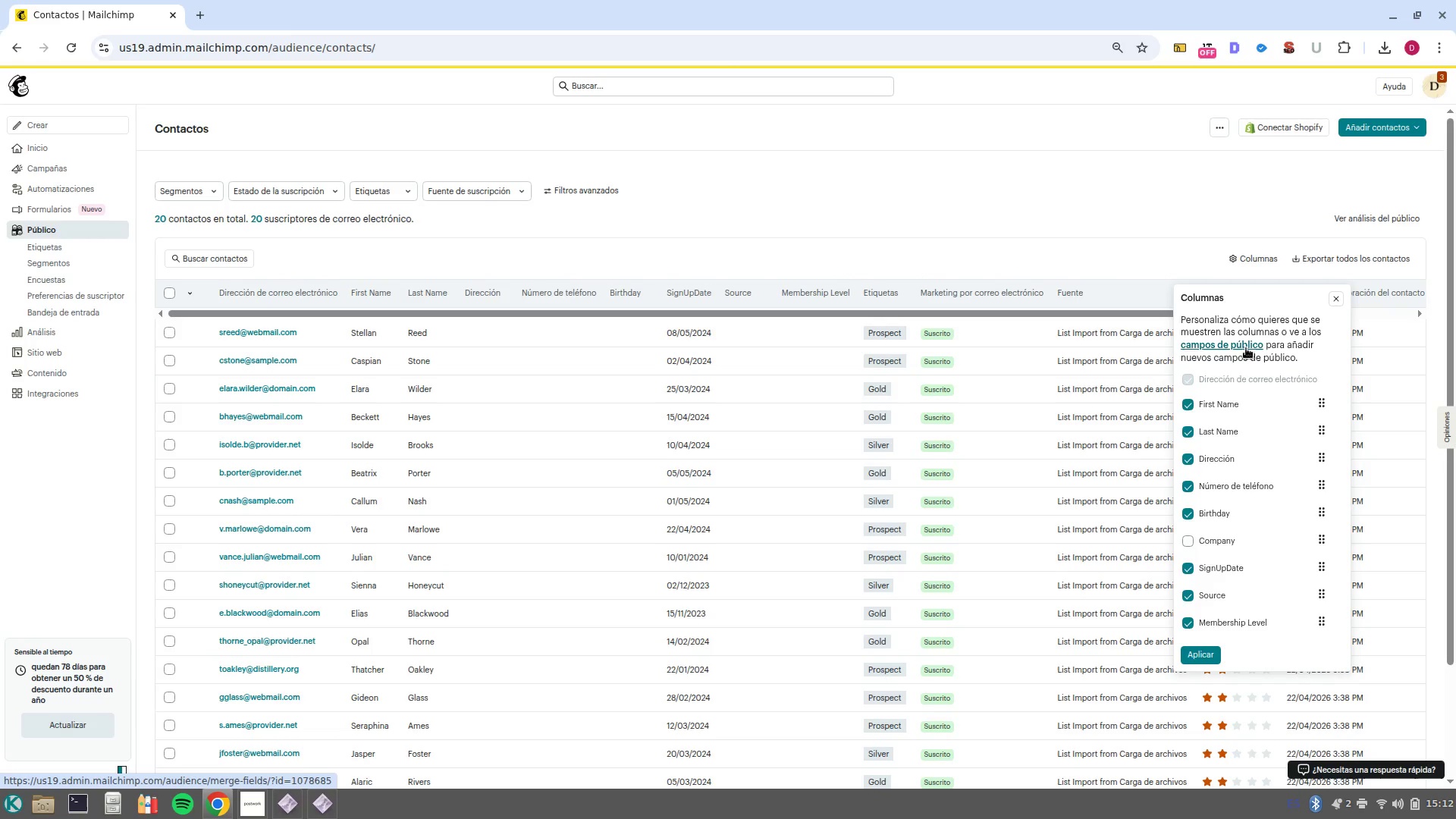 
left_click([1249, 341])
 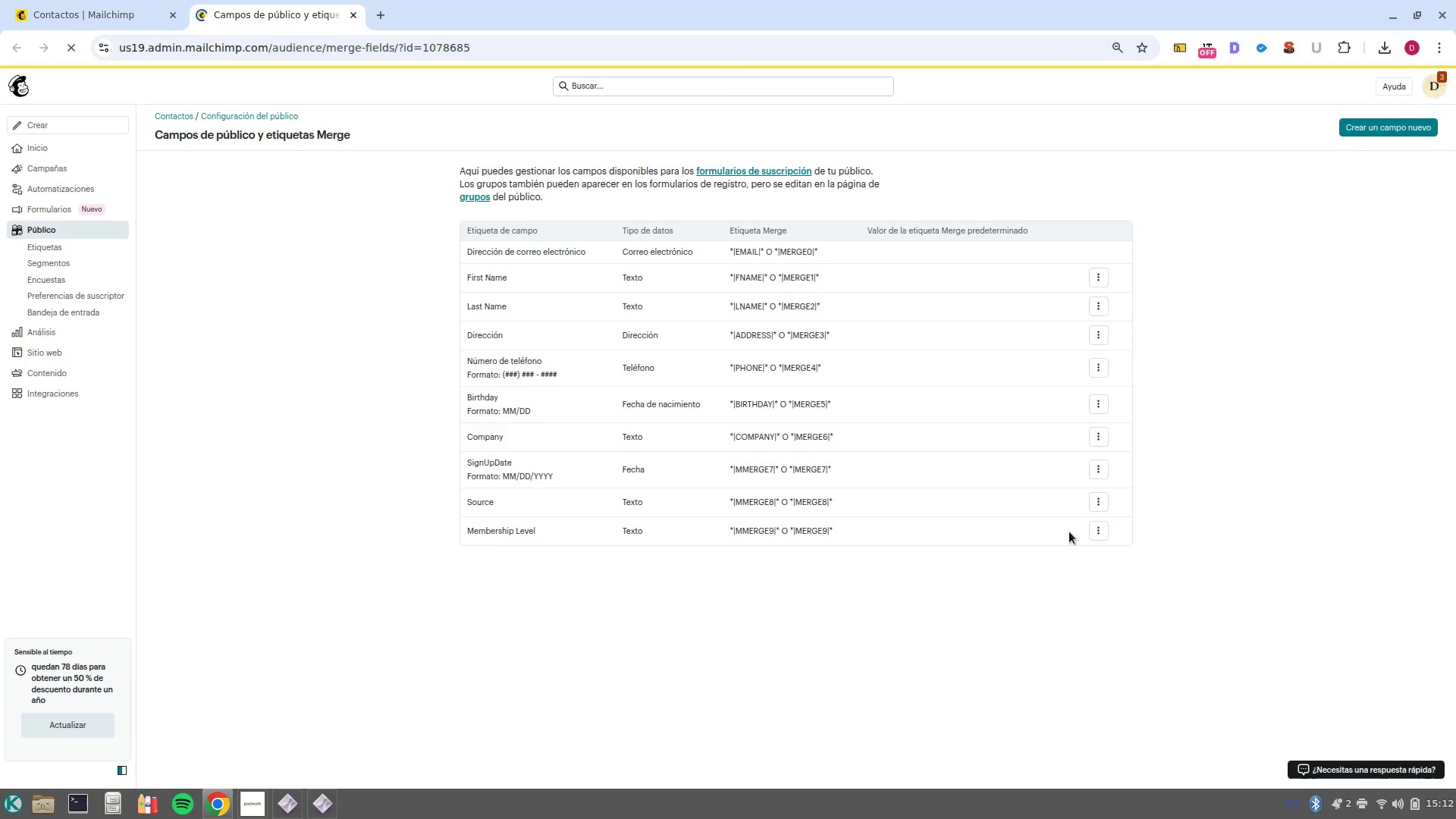 
wait(12.42)
 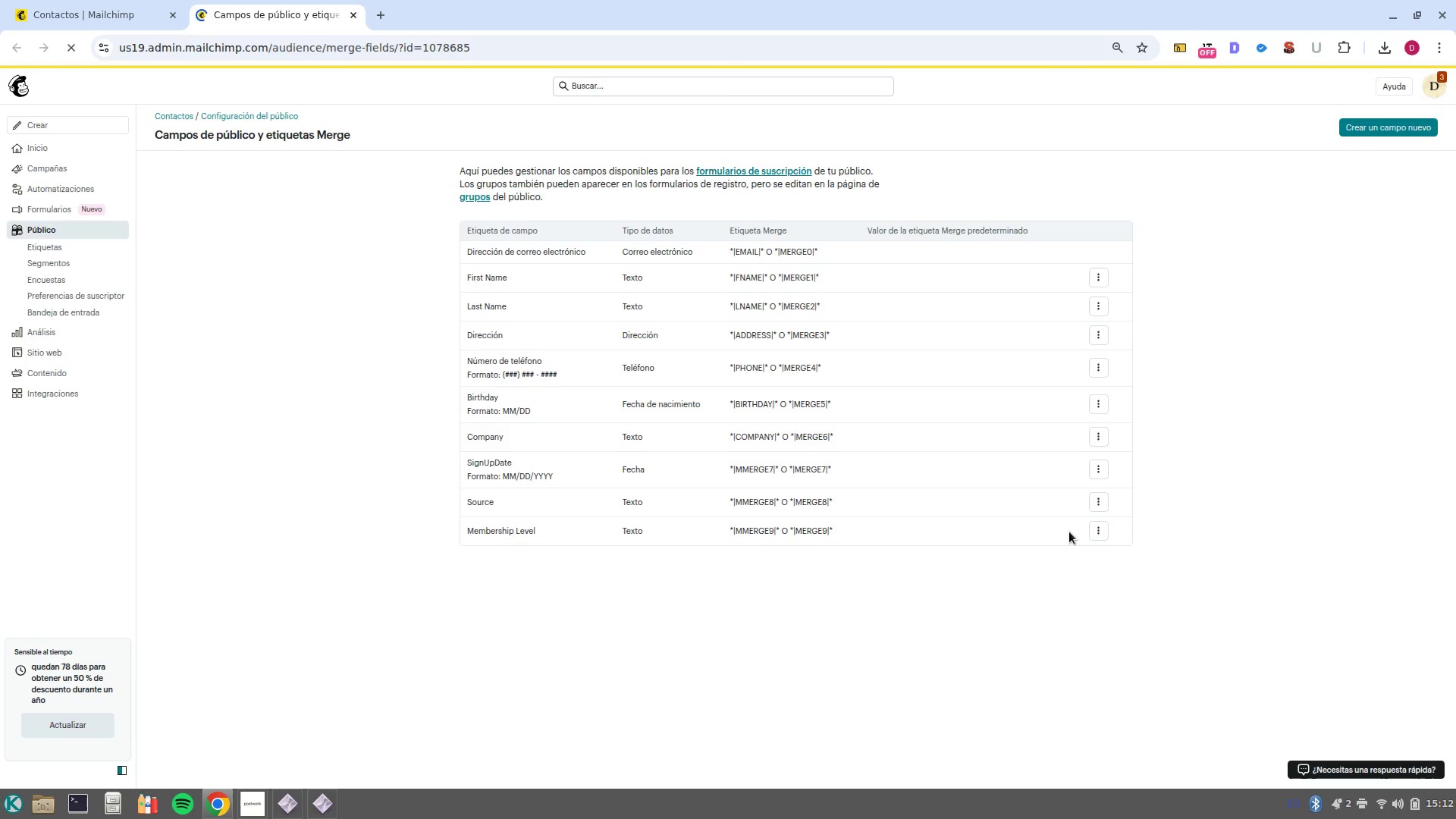 
left_click([70, 187])
 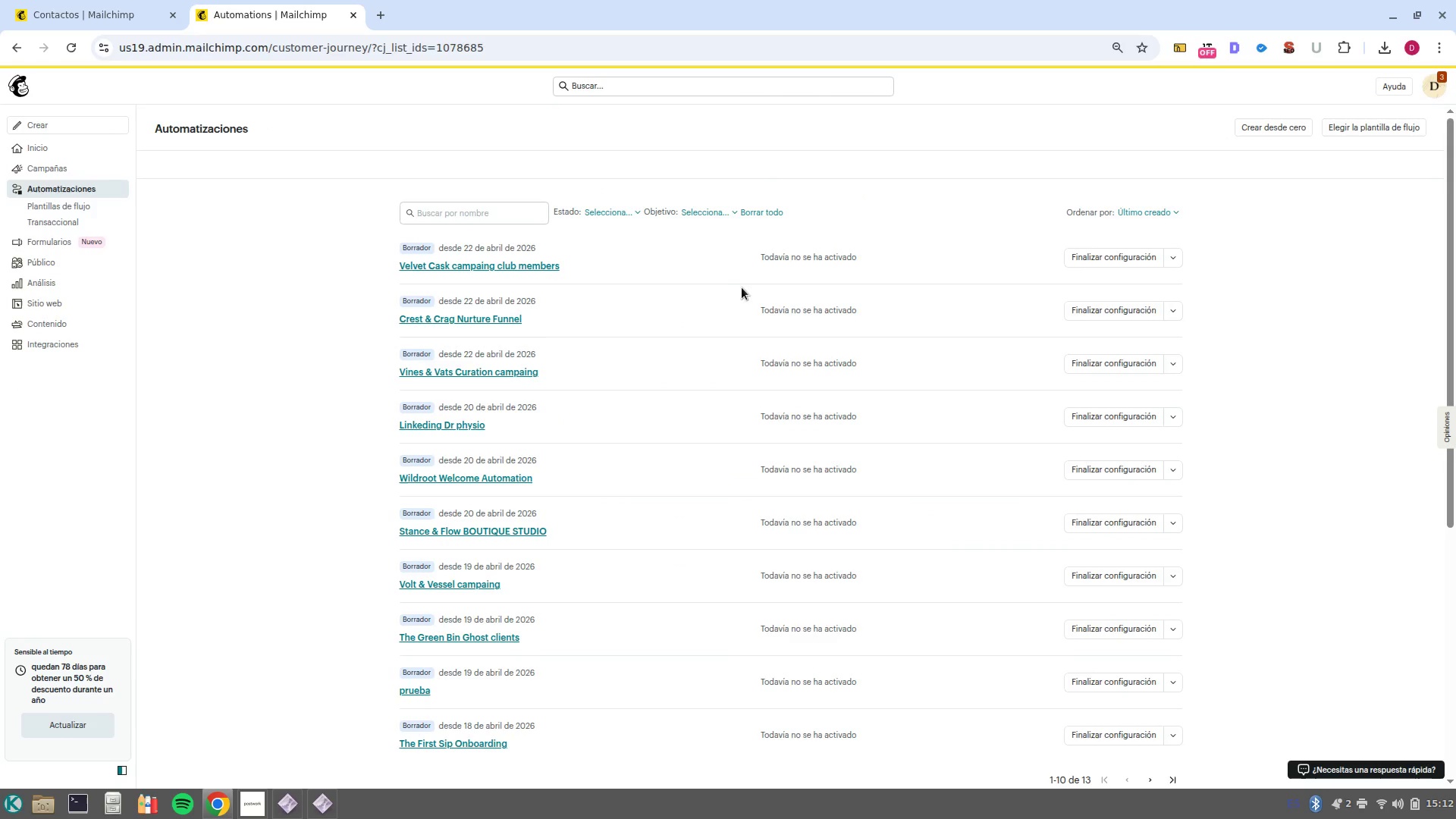 
left_click([538, 264])
 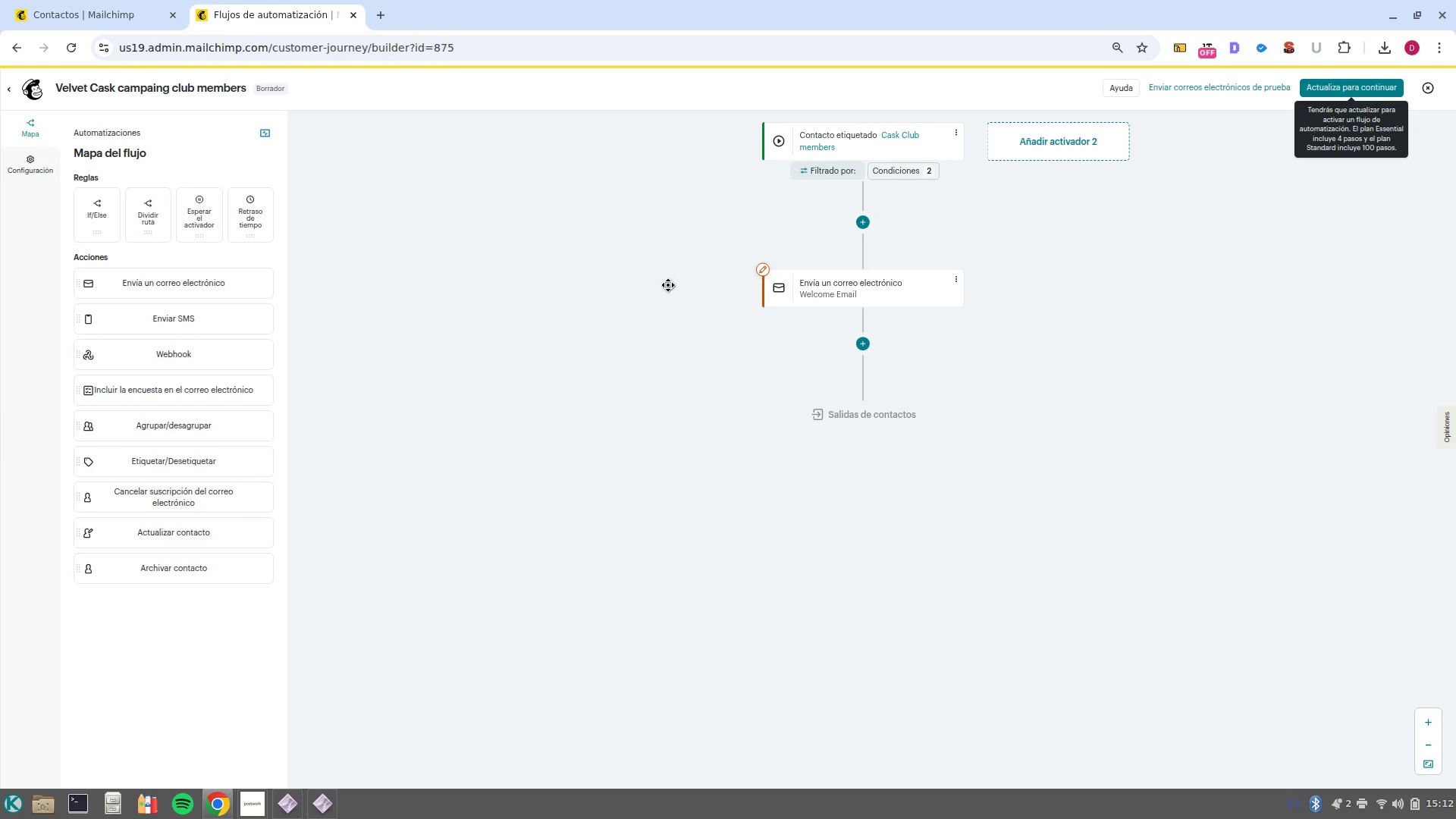 
left_click([802, 293])
 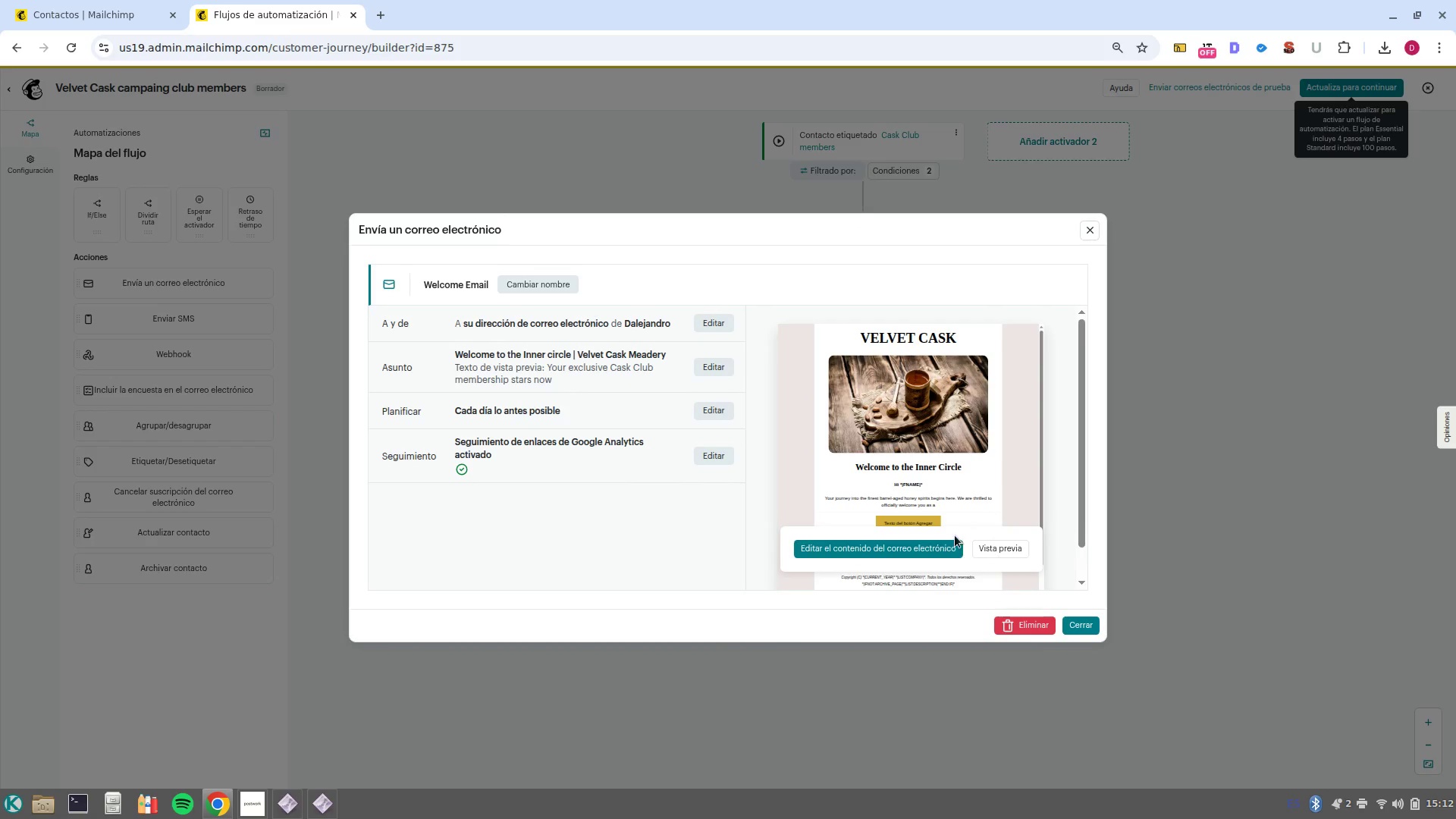 
left_click([936, 546])
 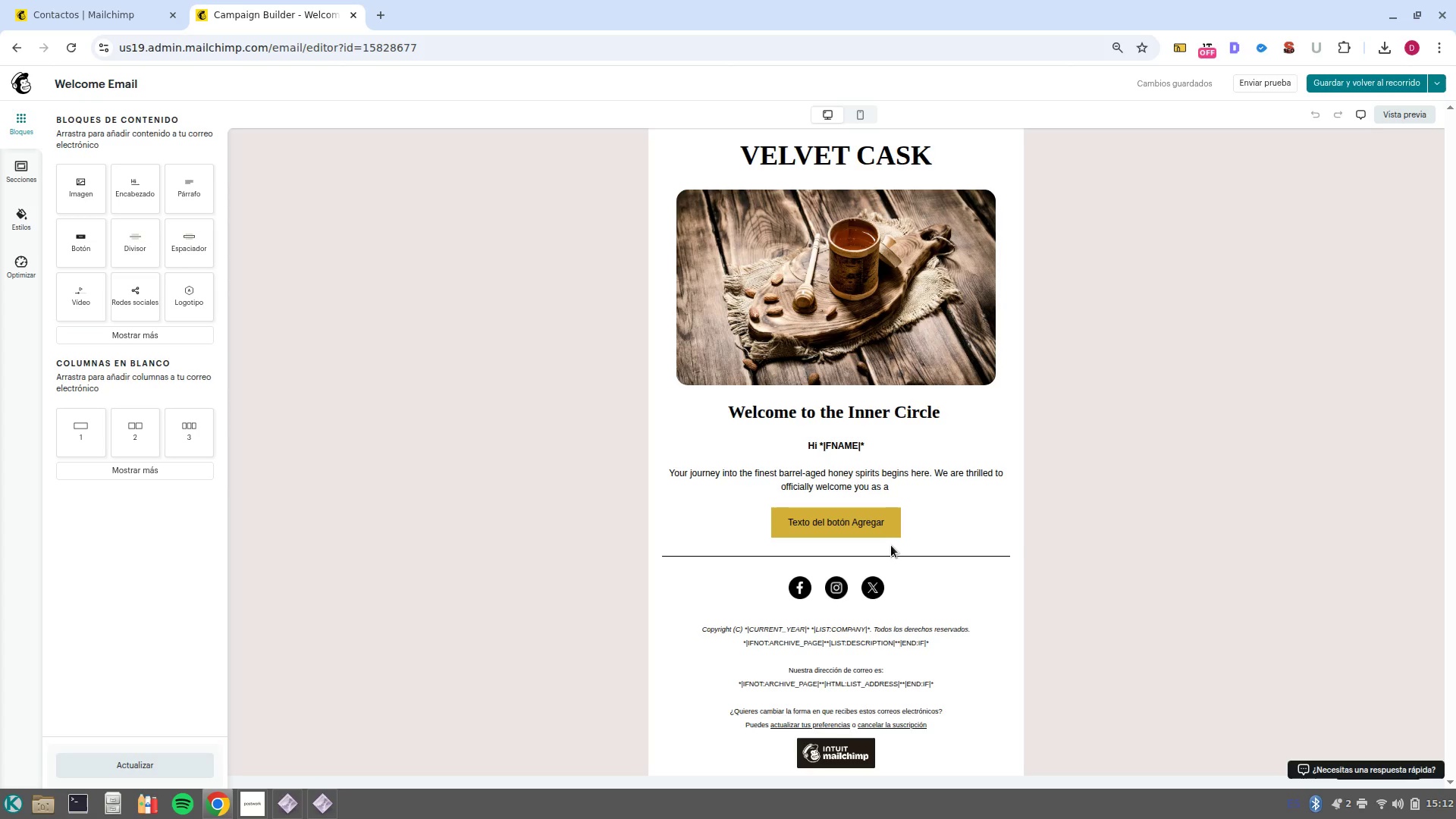 
wait(23.2)
 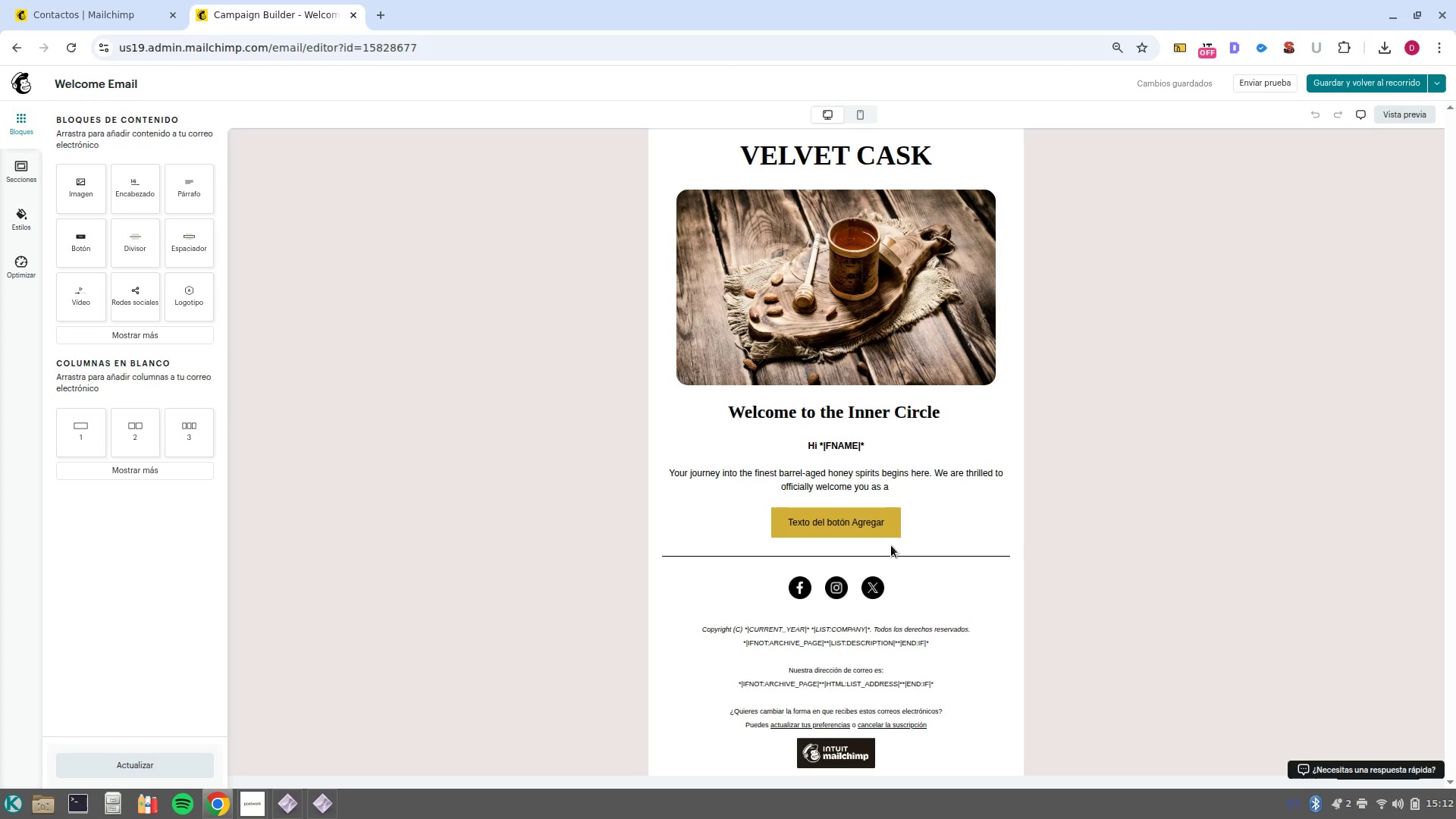 
left_click([924, 490])
 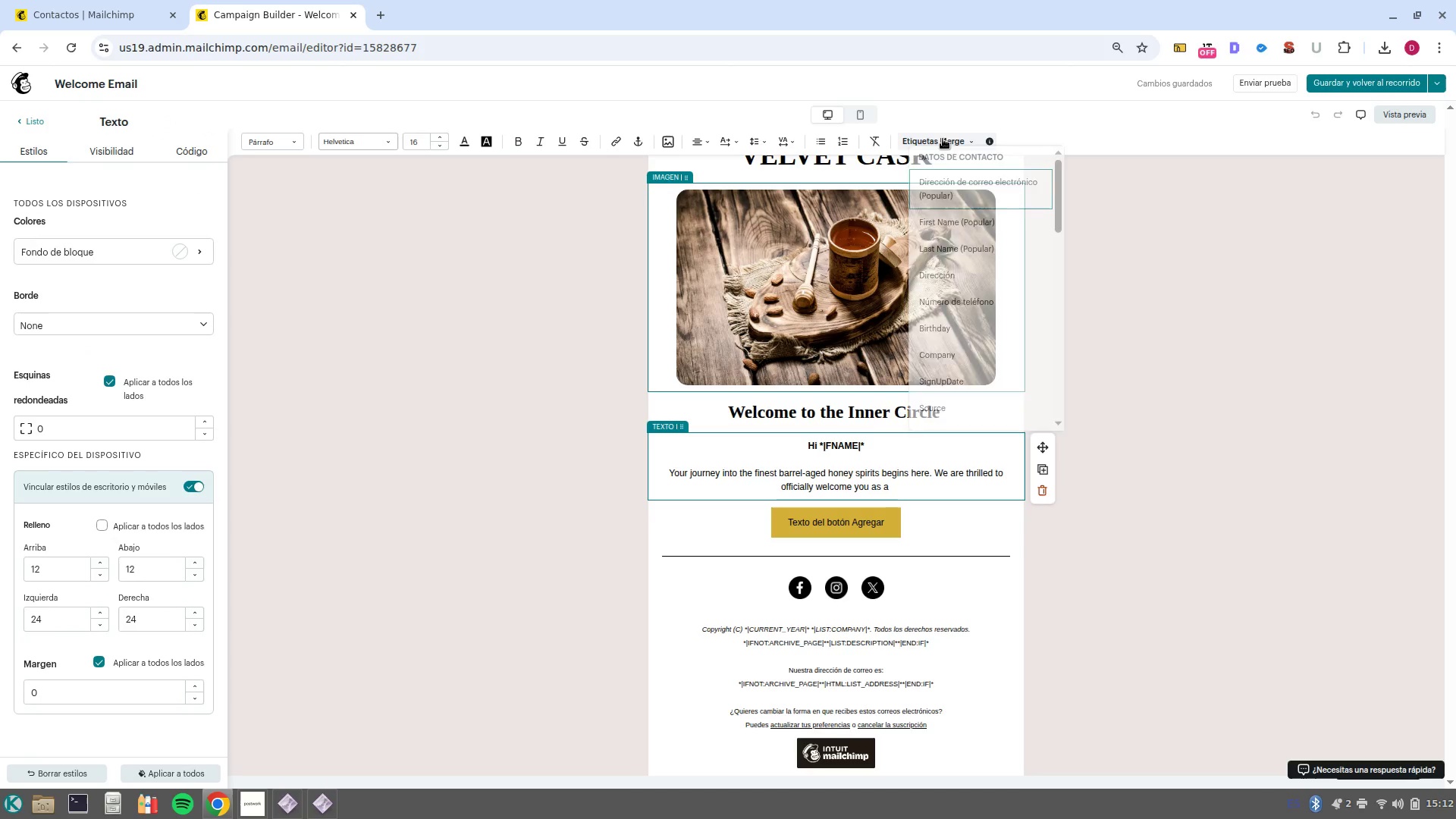 
scroll: coordinate [1002, 372], scroll_direction: down, amount: 3.0
 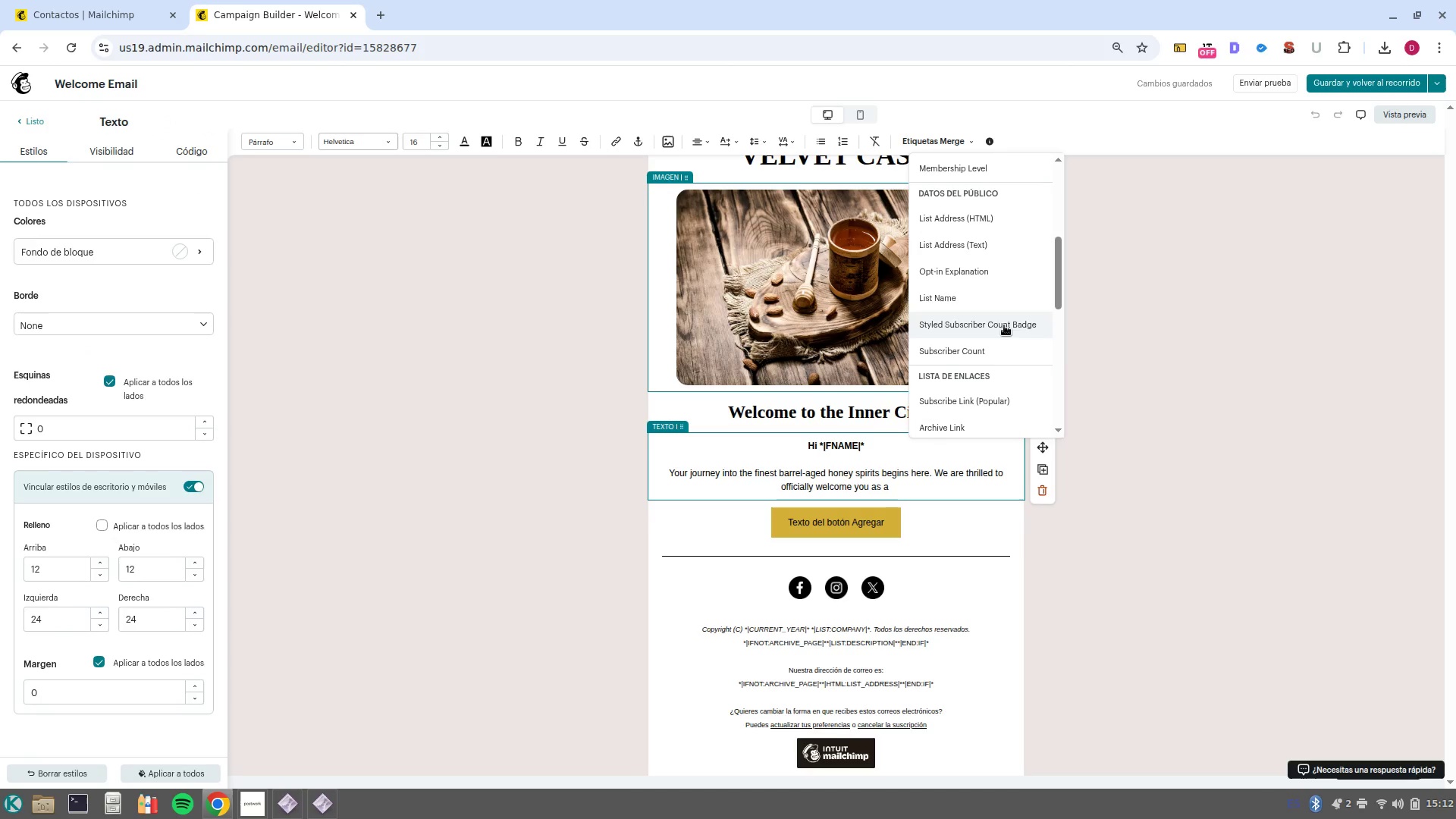 
left_click([982, 354])
 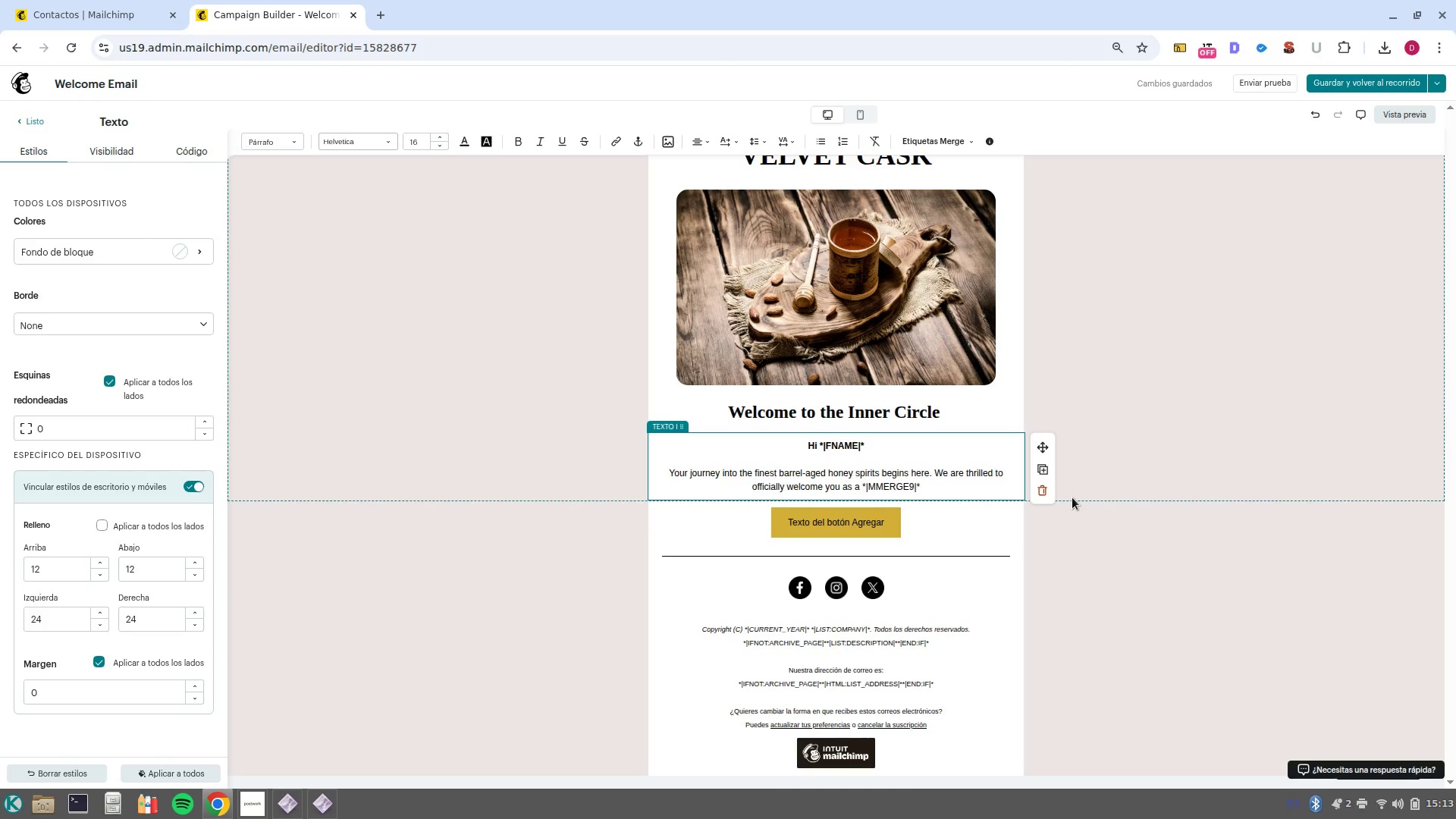 
scroll: coordinate [999, 287], scroll_direction: up, amount: 2.0
 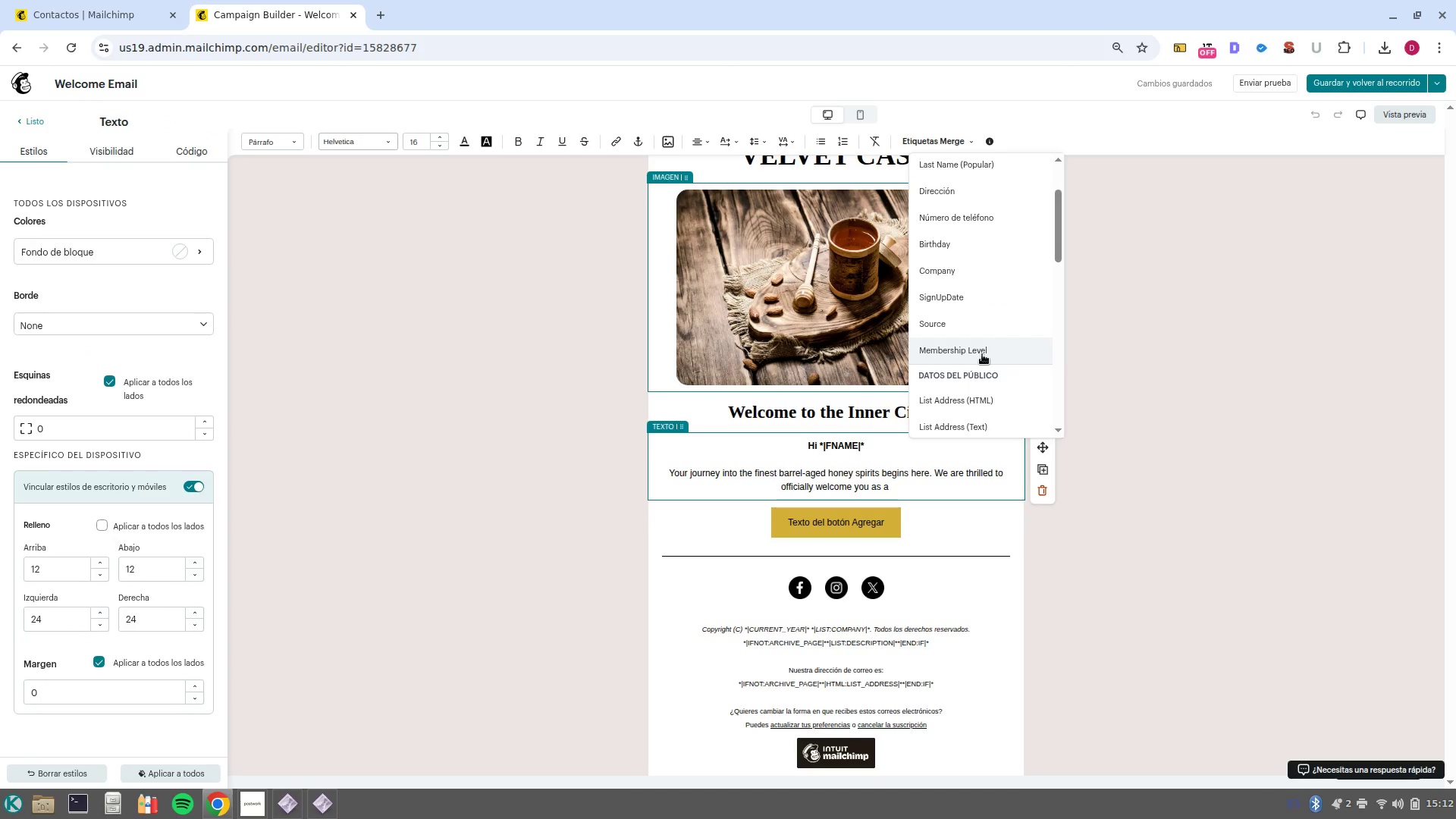 
wait(59.04)
 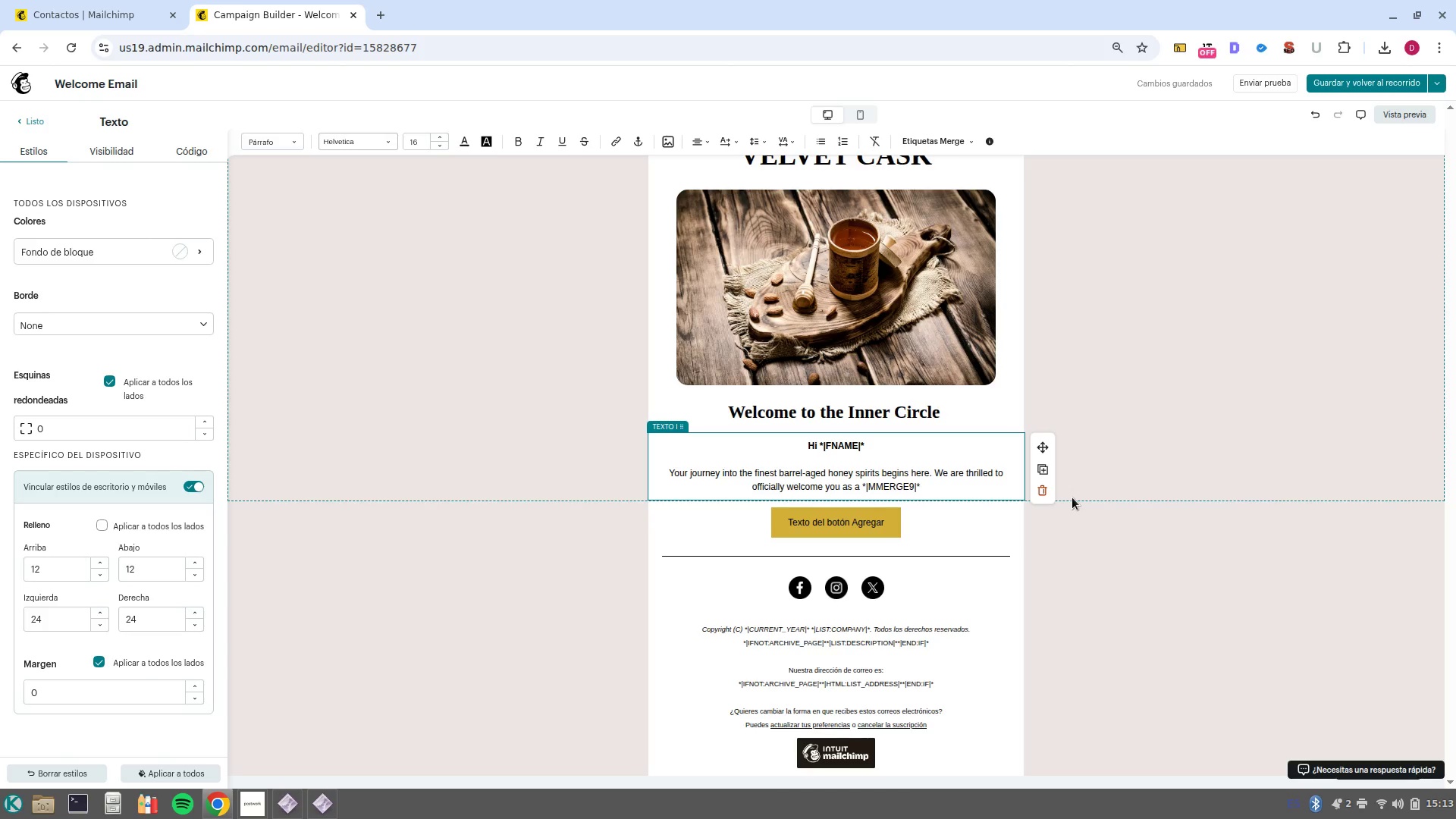 
type( memb)
 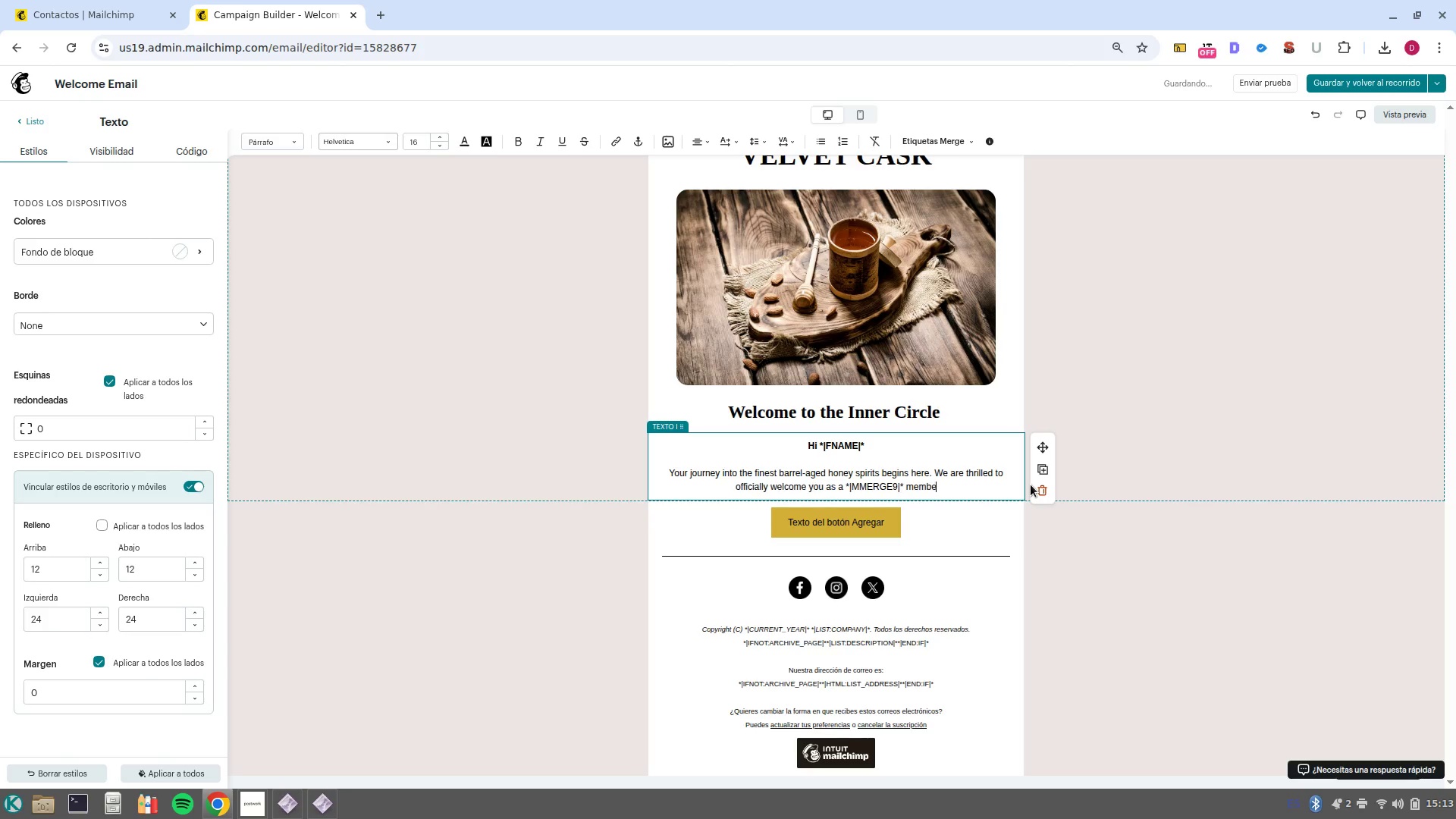 
type(er)
 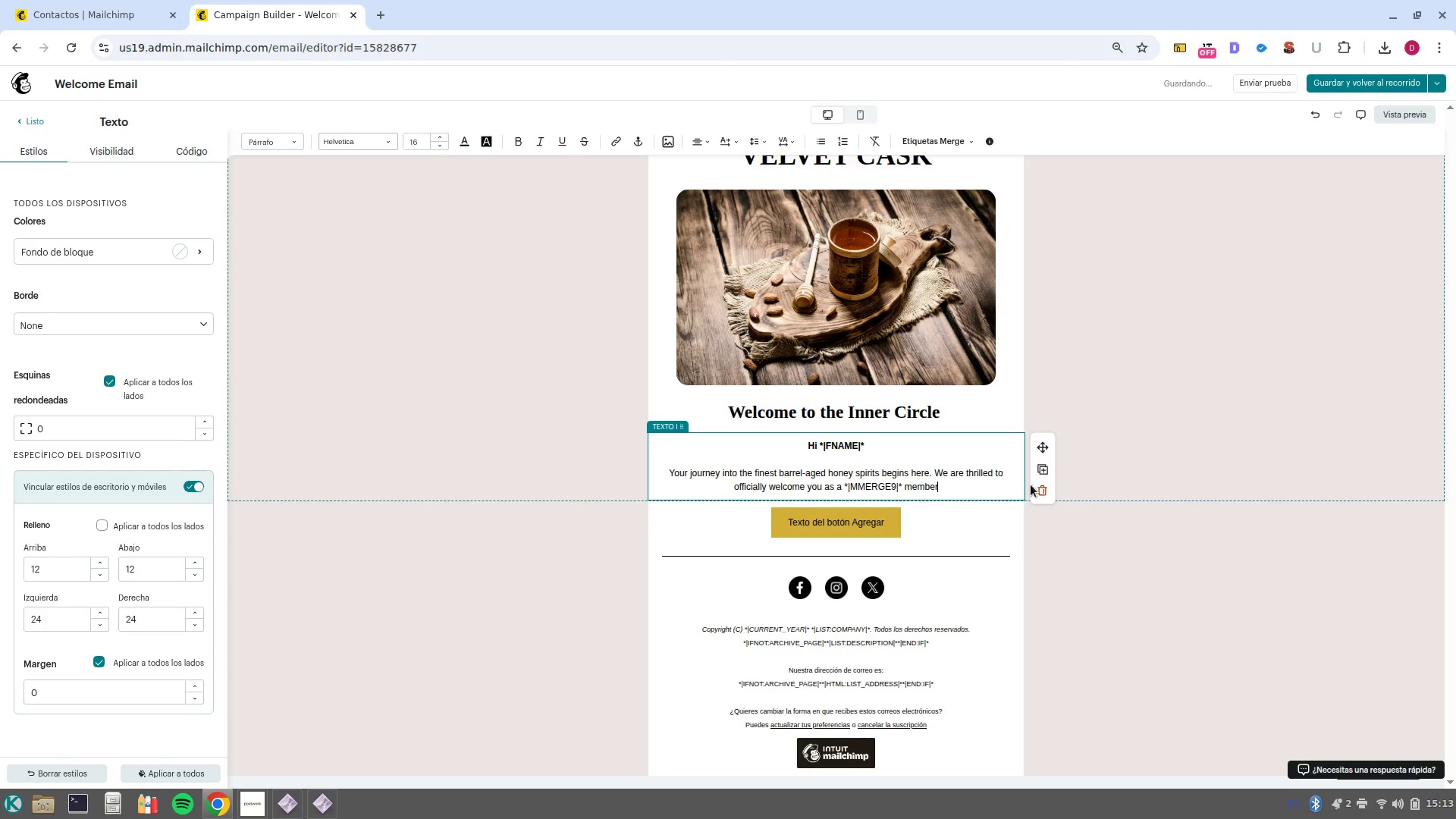 
key(Enter)
 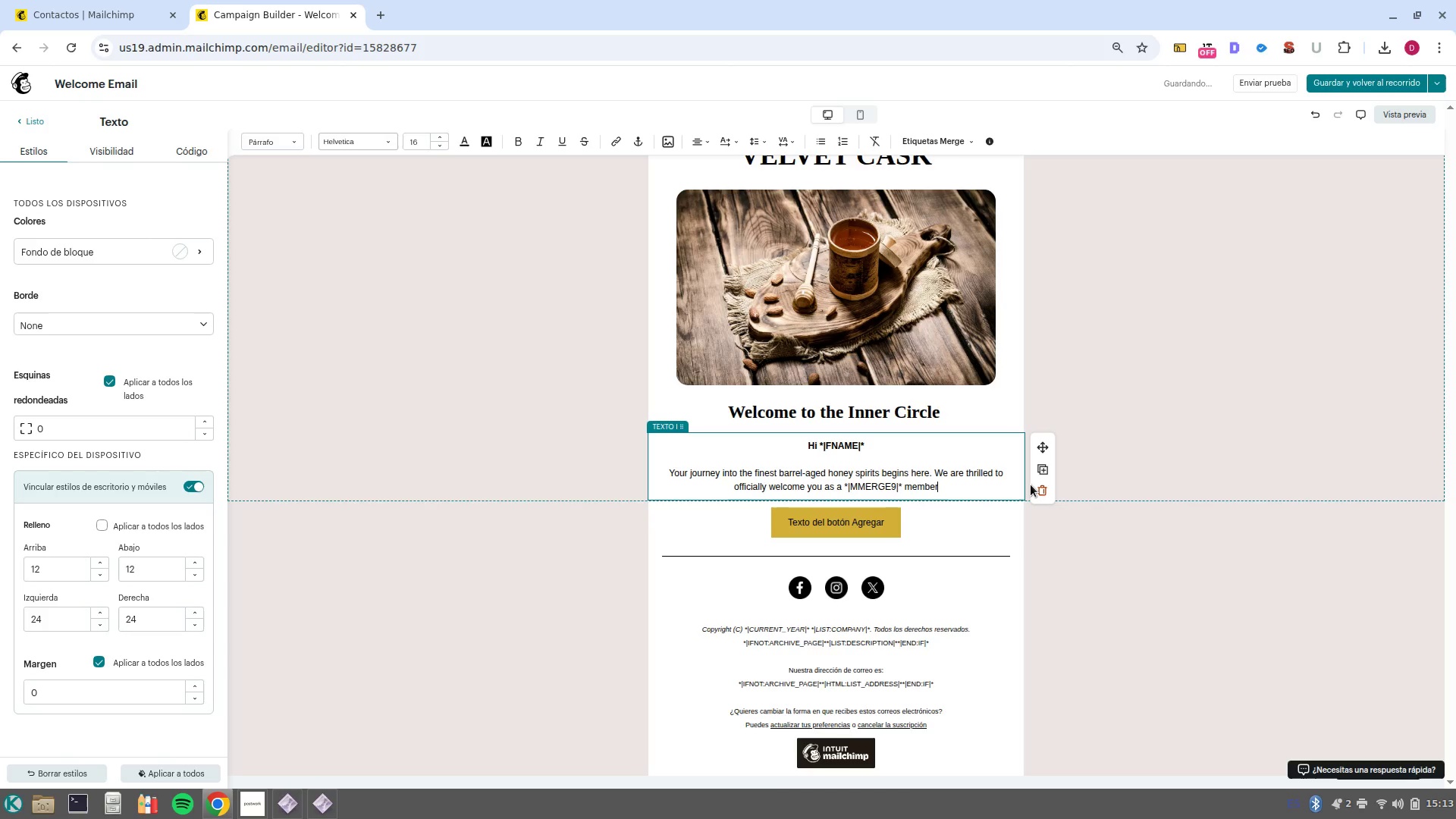 
key(Enter)
 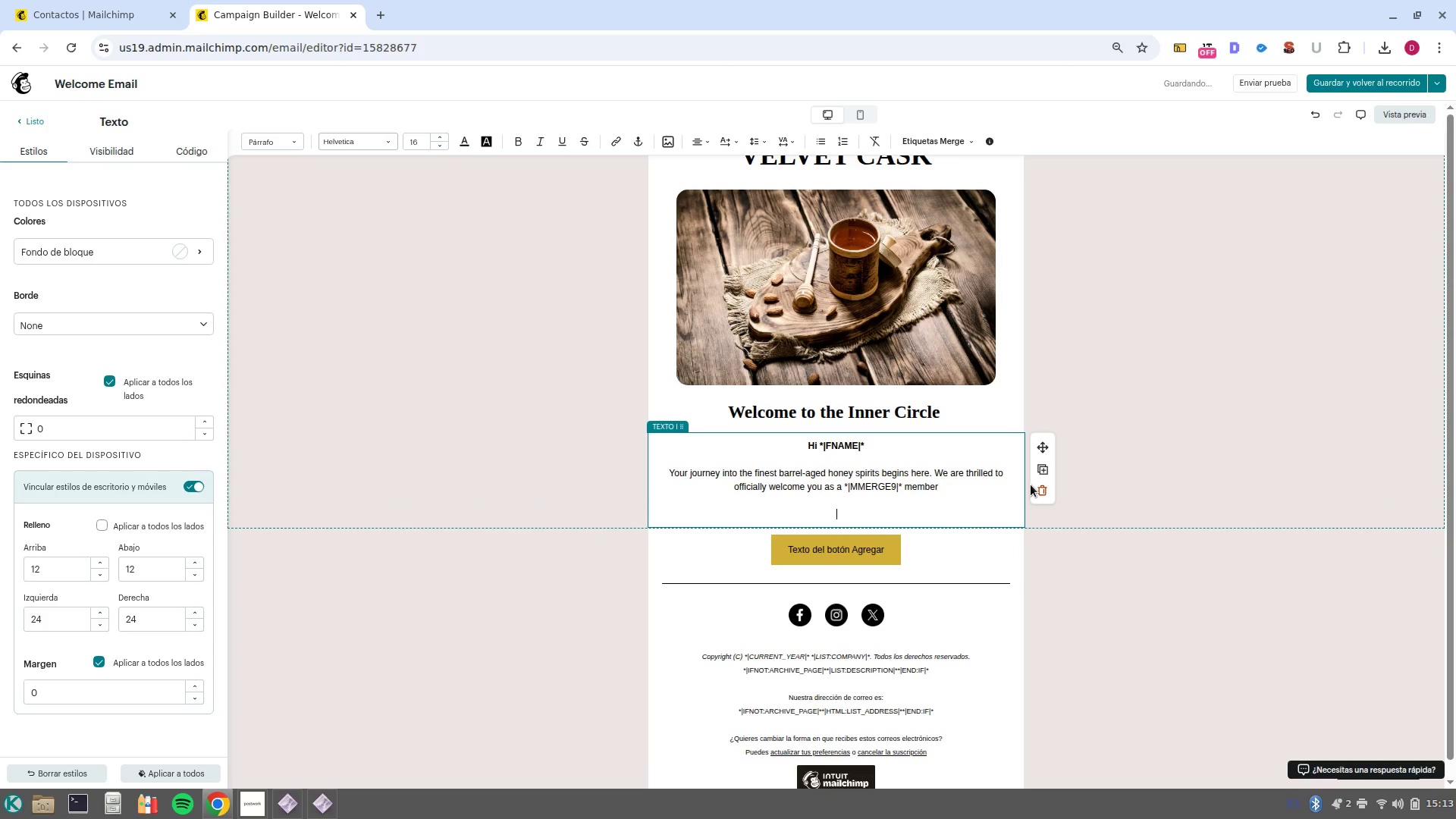 
type(From this moment on, you hace exclusic)
key(Backspace)
type(ve access to our private cellar, limited/edition batch rele)
 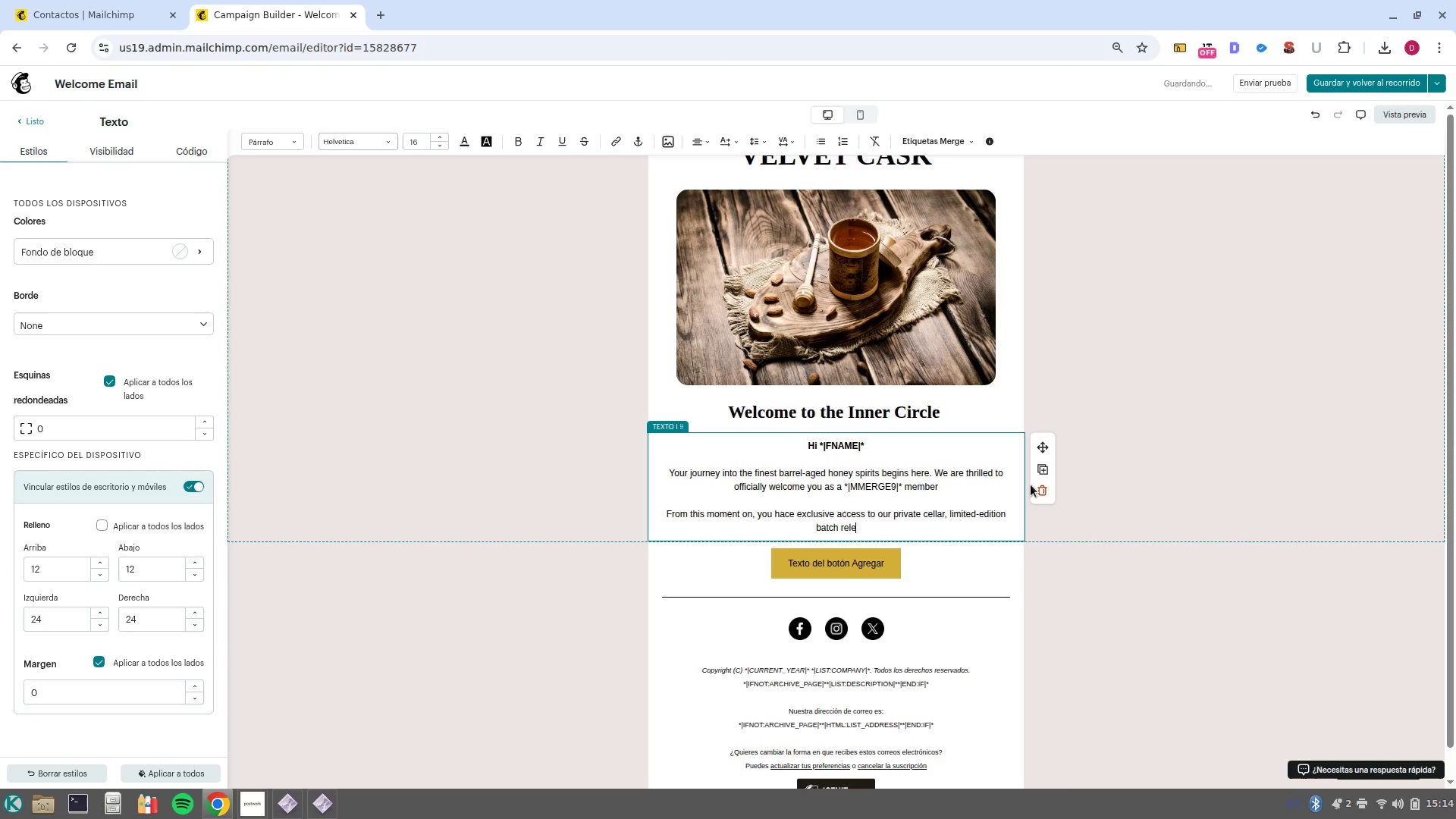 
type(ases, and special tastinmg )
key(Backspace)
key(Backspace)
key(Backspace)
key(Backspace)
type(ng room invitations before anyone else. )
 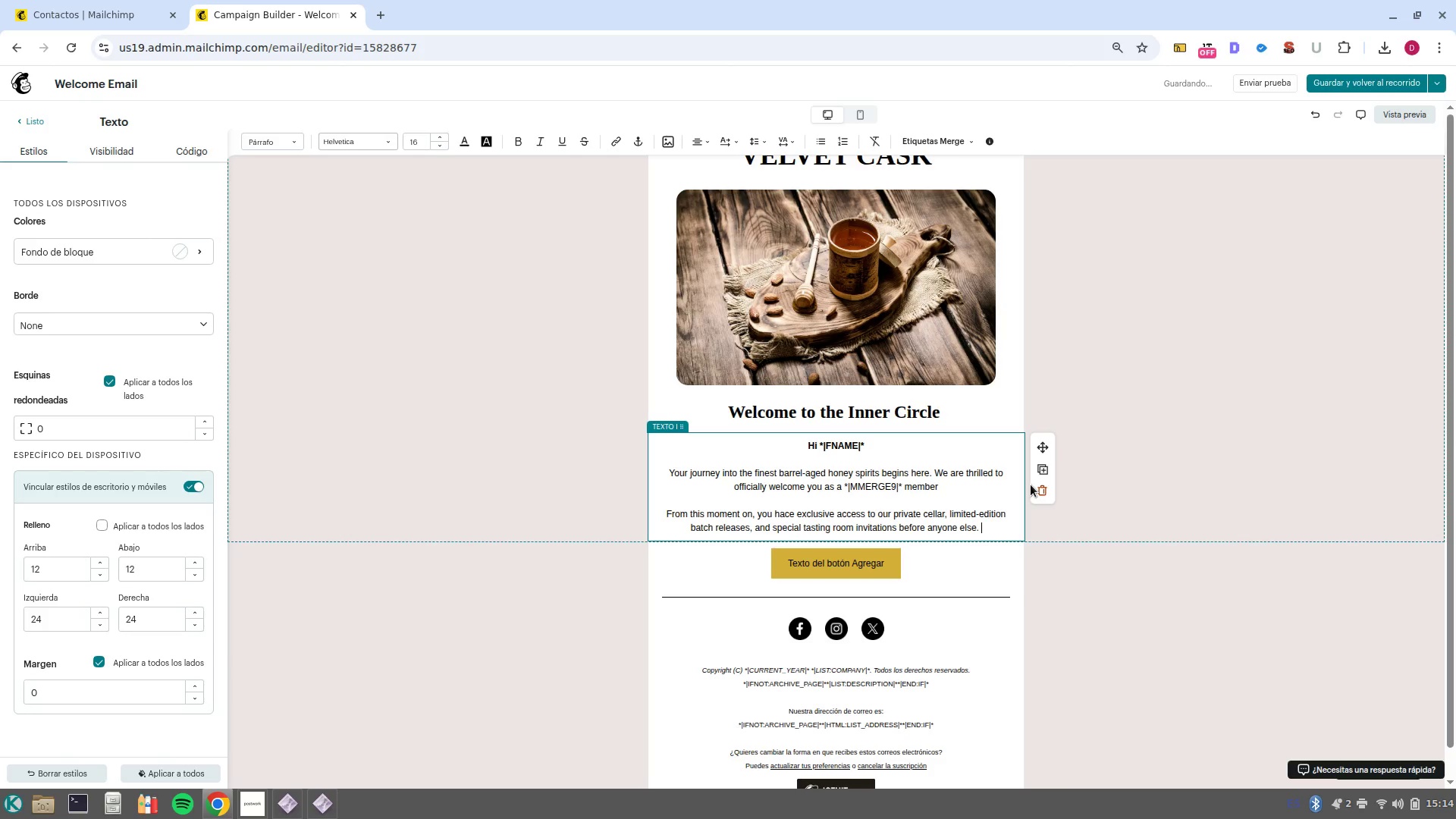 
key(Enter)
 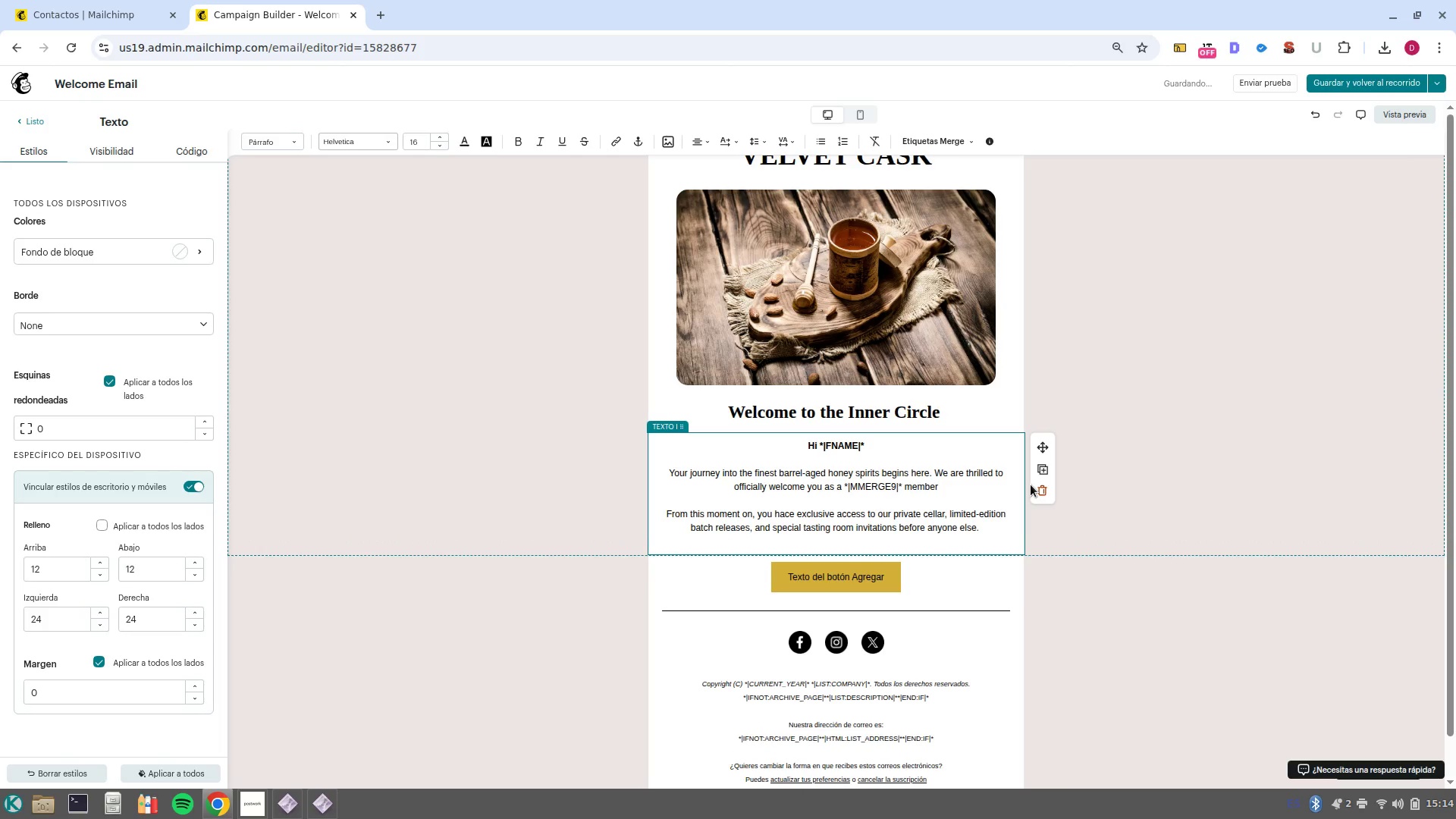 
key(Enter)
 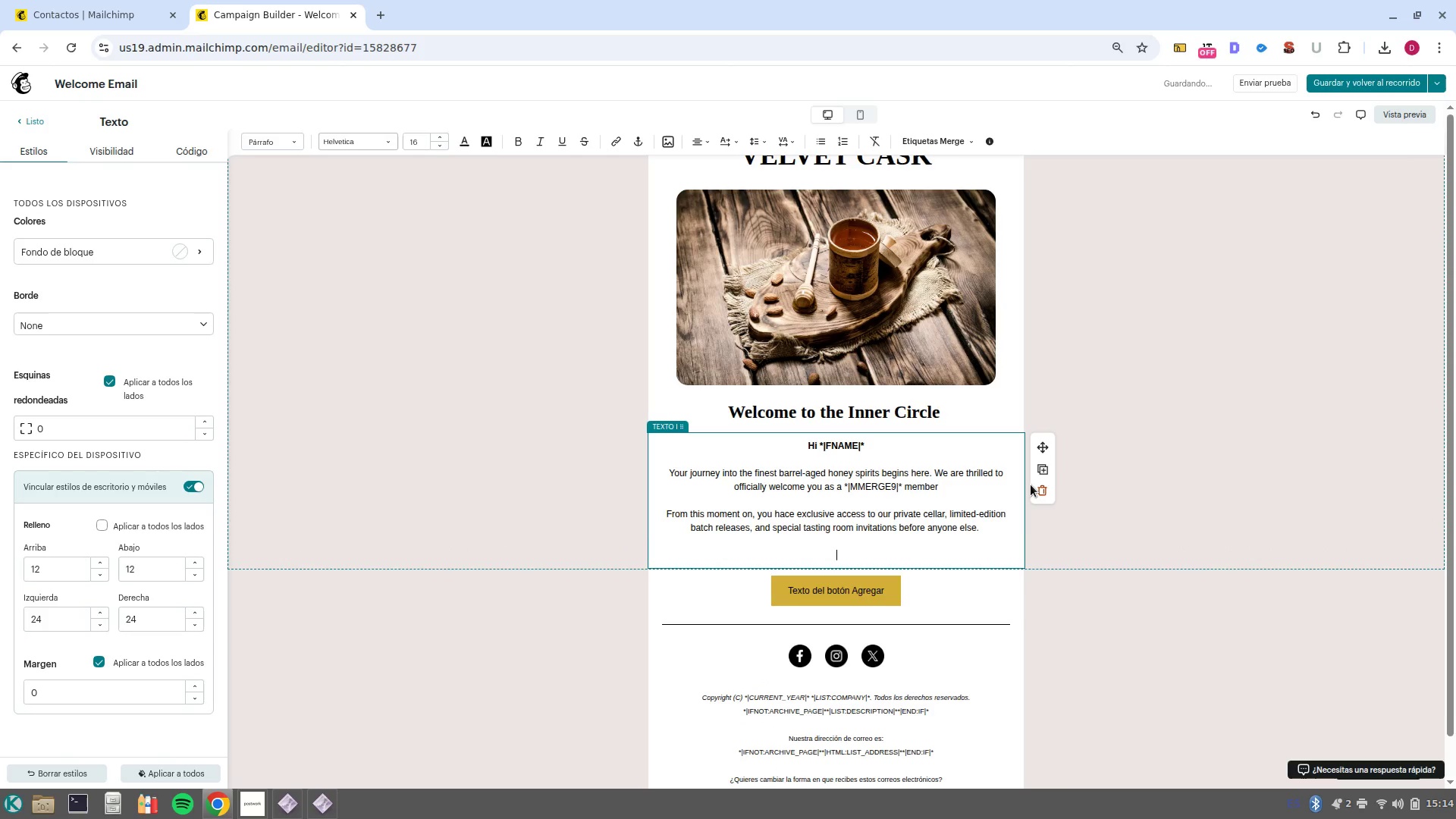 
type(We believe that gra)
key(Backspace)
type(eat thins take time.)
key(Backspace)
type(, and we-re glad yp)
key(Backspace)
type(ou-ve chosen to spend yours with us. )
 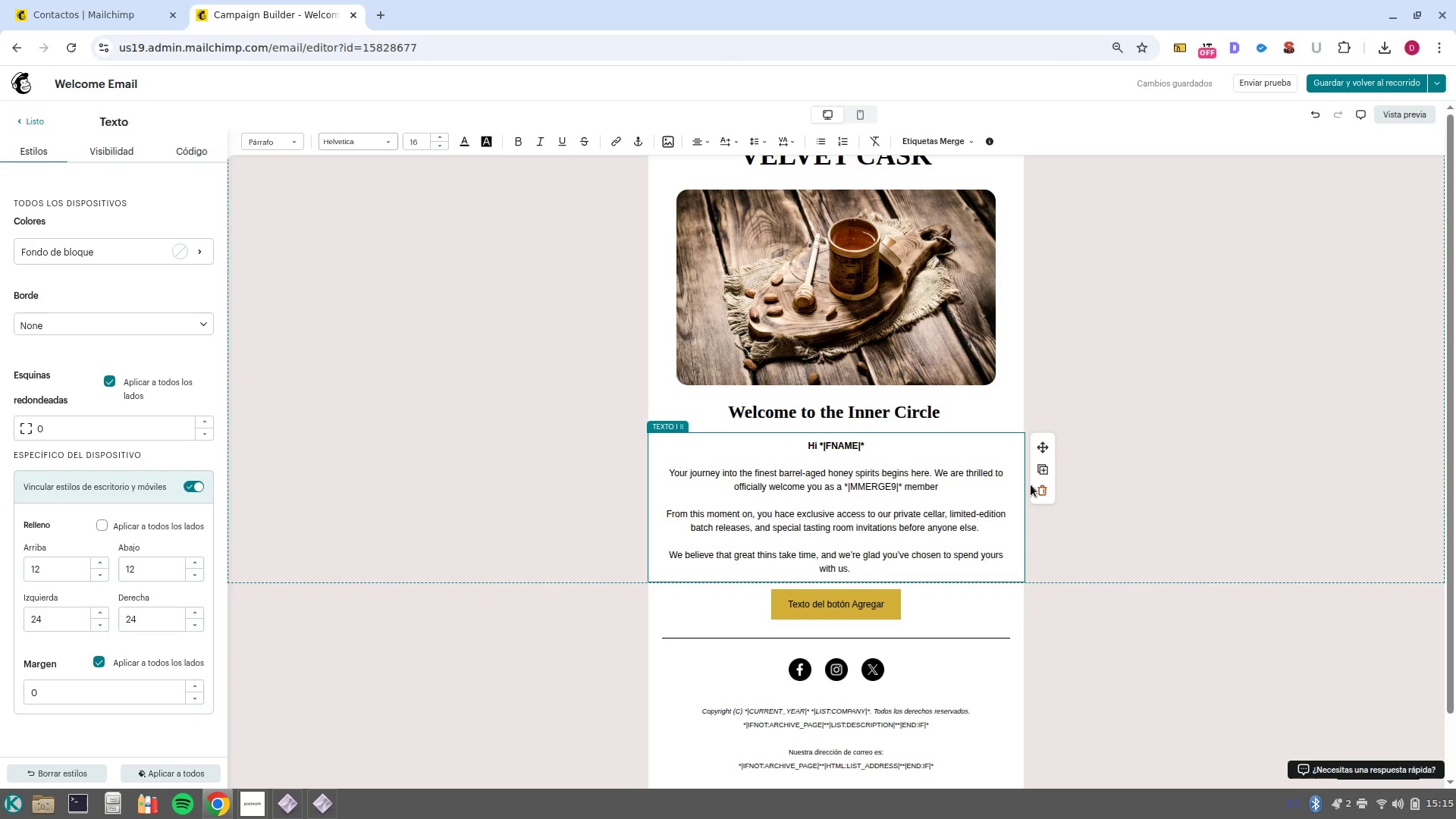 
wait(9.3)
 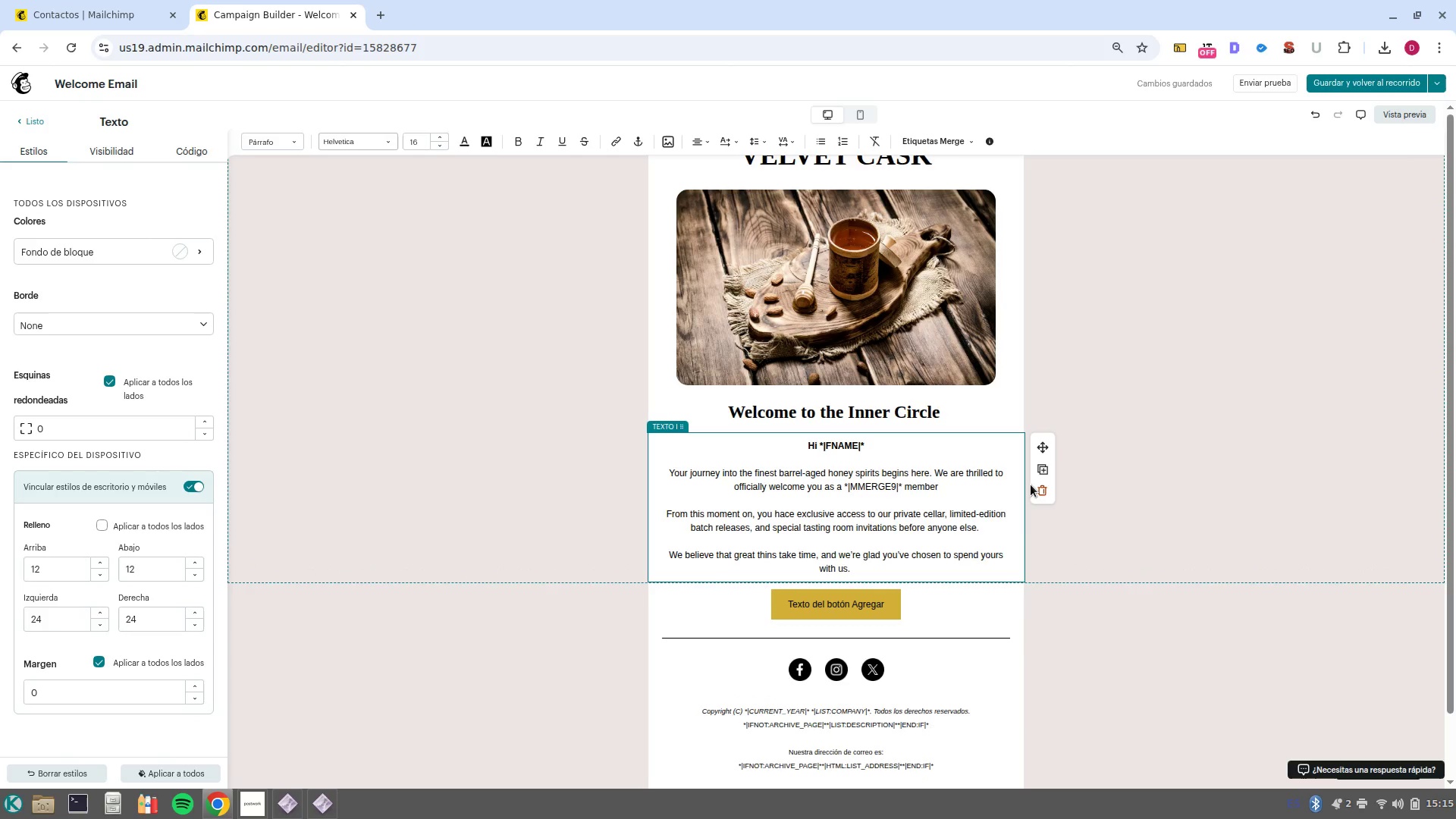 
left_click_drag(start_coordinate=[824, 597], to_coordinate=[818, 597])
 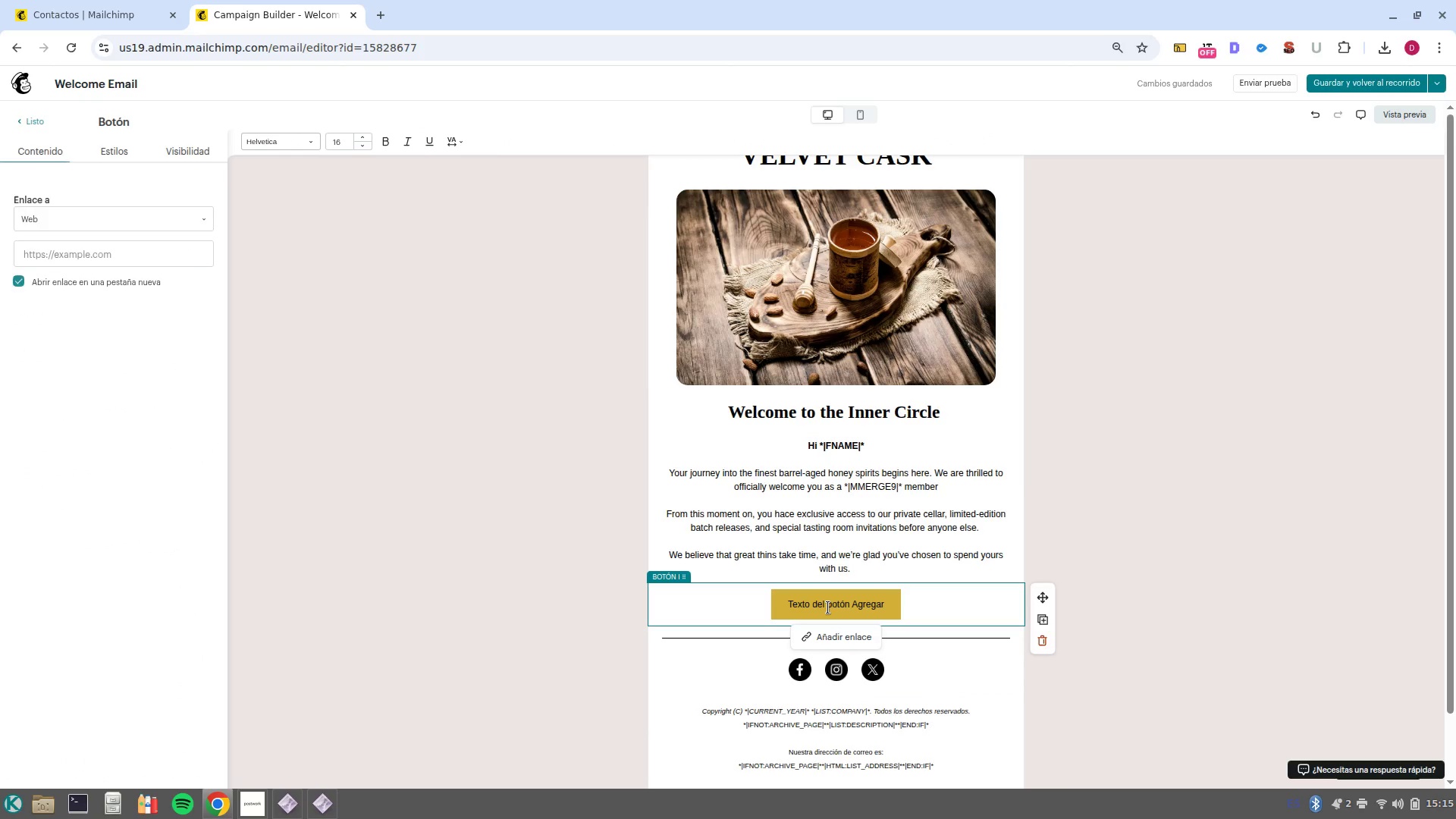 
double_click([828, 607])
 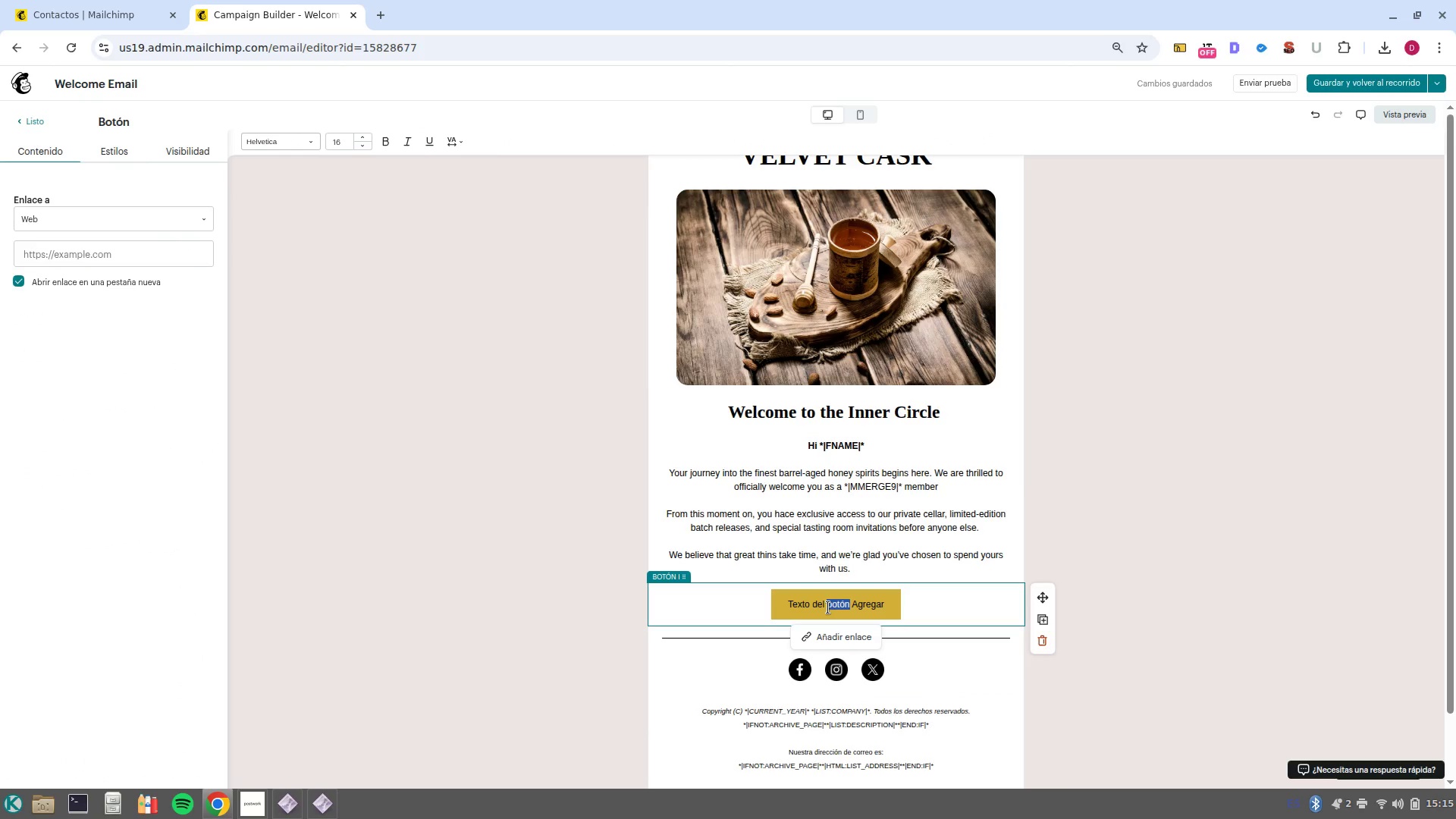 
left_click([828, 607])
 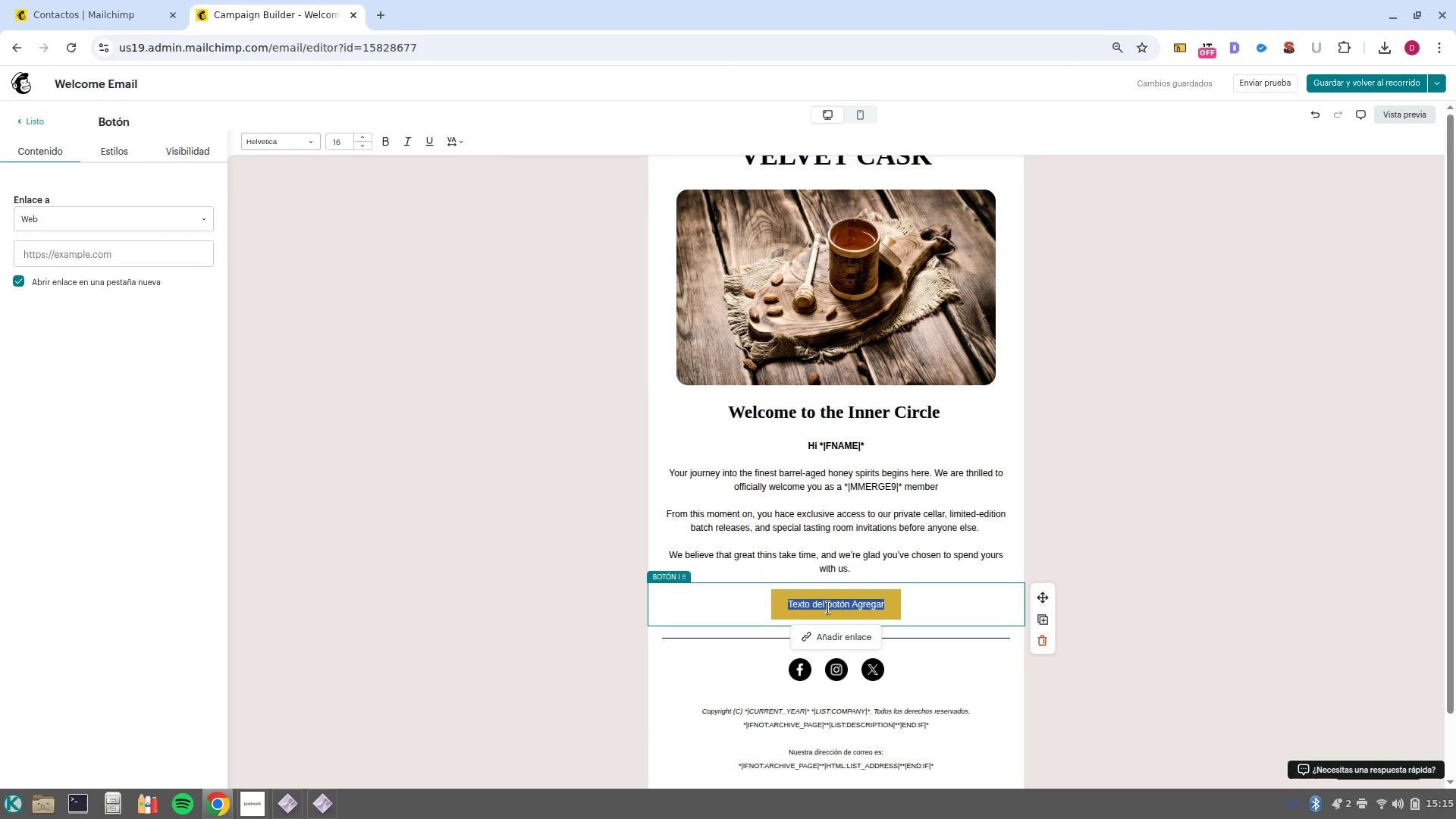 
type(EXPLORE THE CELLAR)
 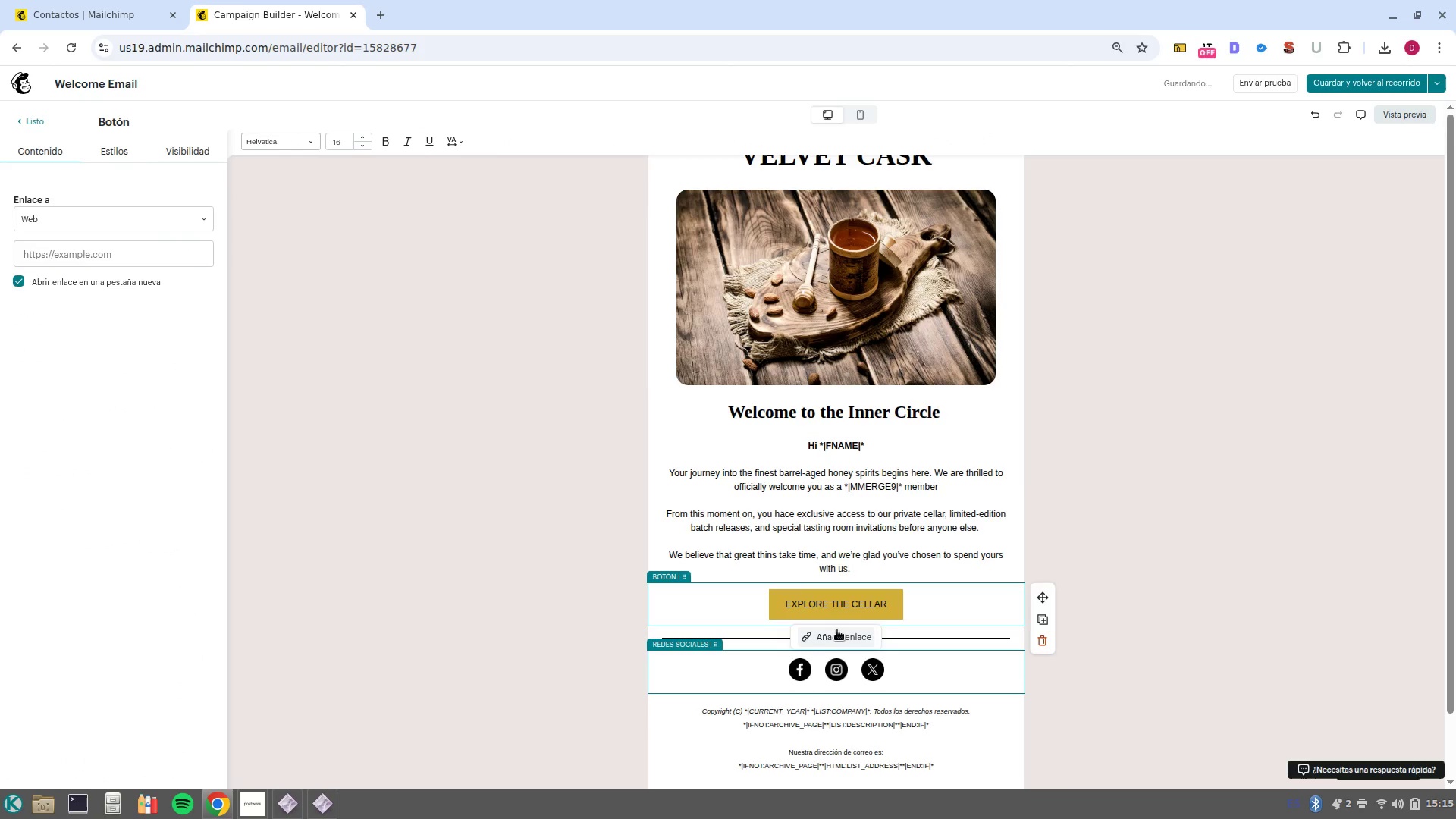 
left_click([836, 635])
 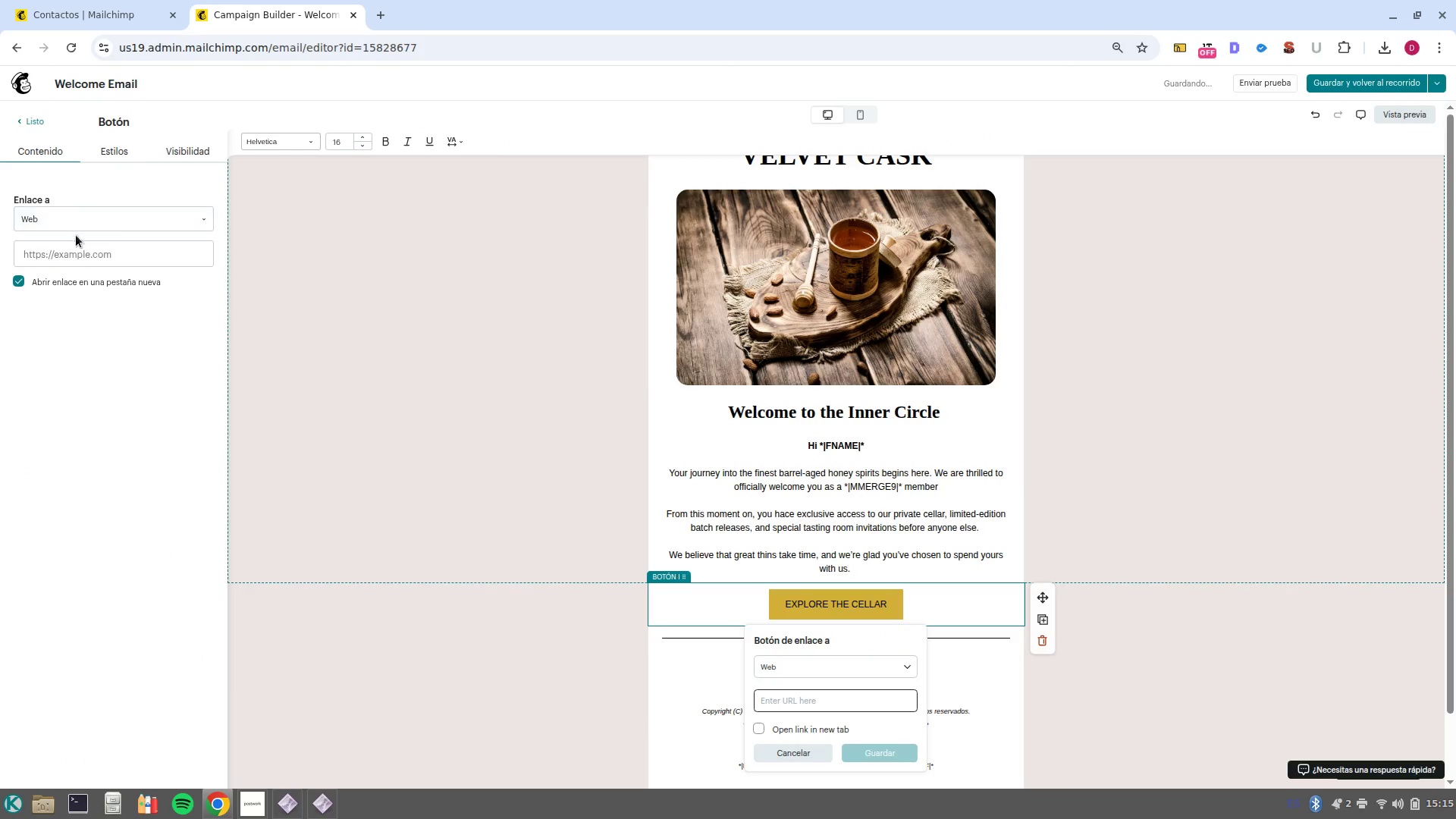 
left_click([86, 249])
 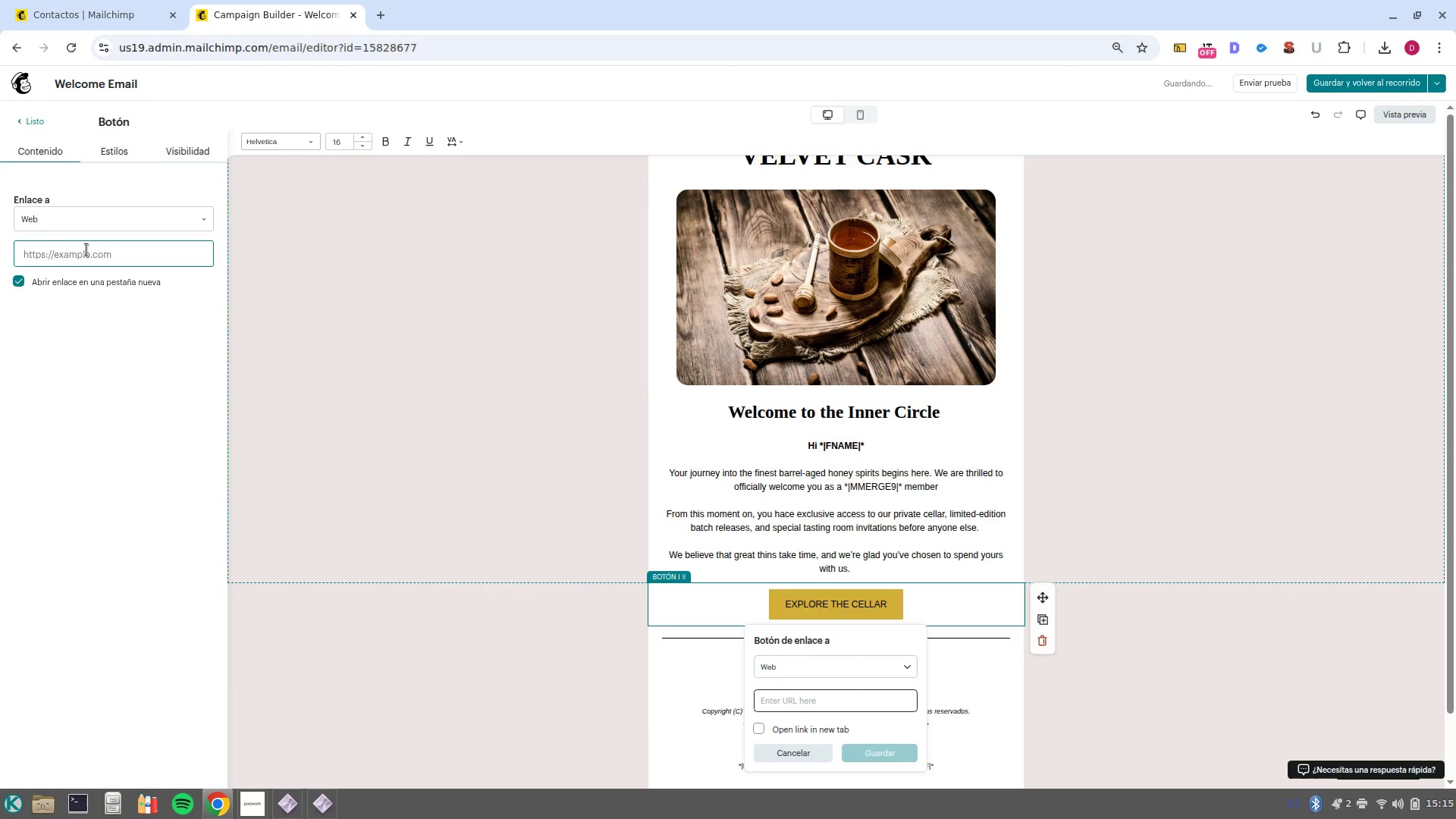 
type(GOOGLE.COM.CO)
 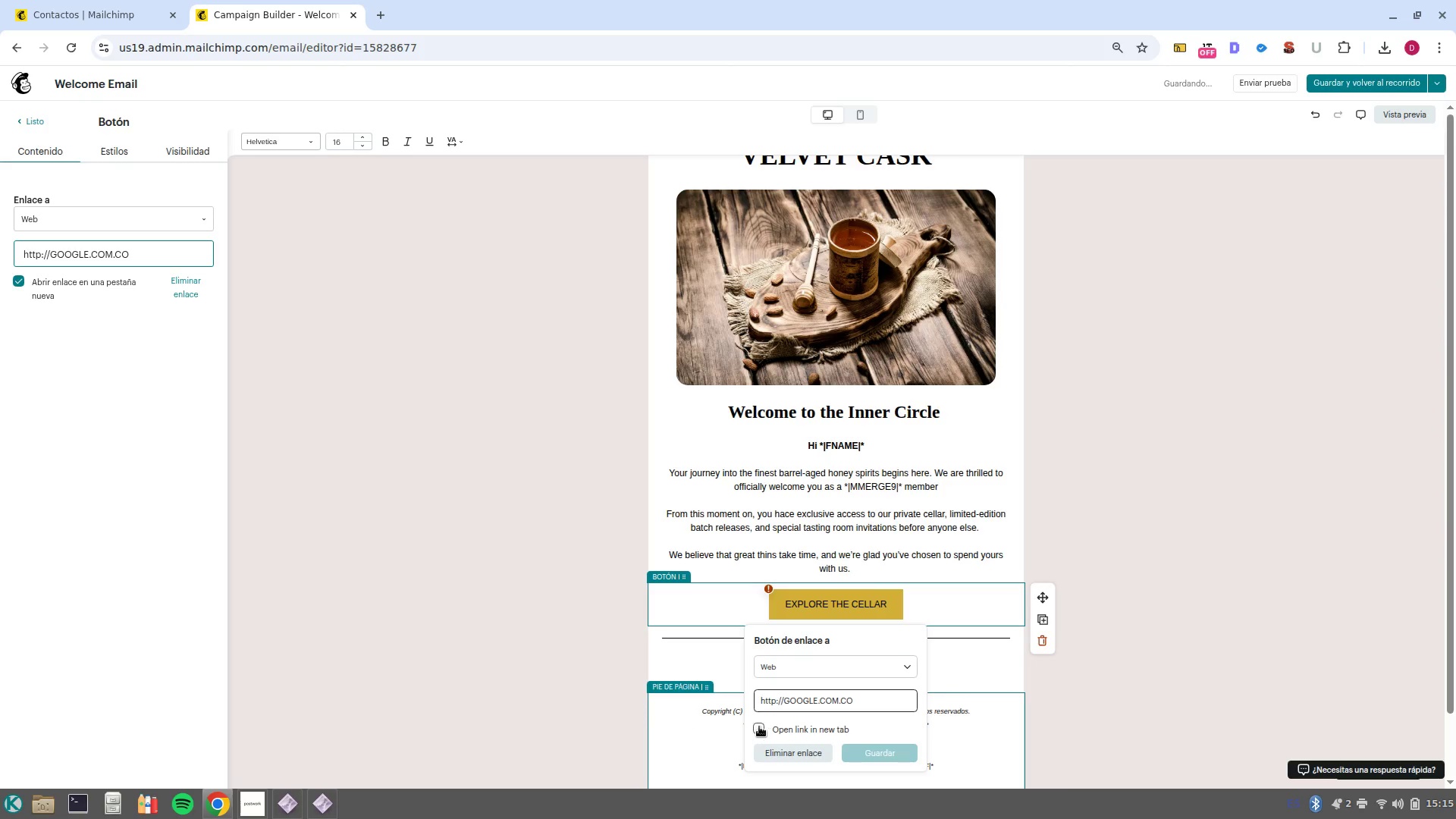 
left_click([859, 752])
 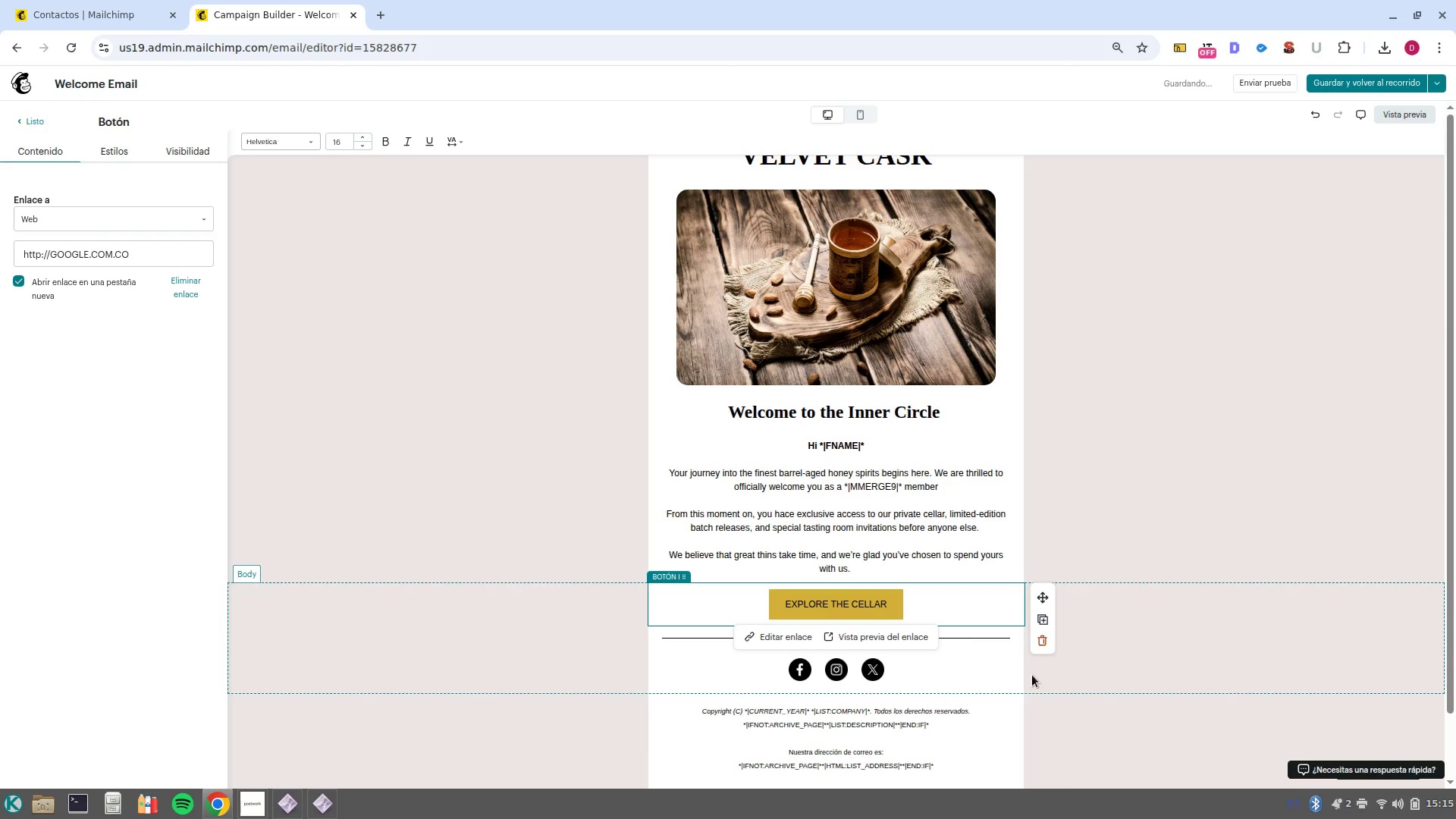 
left_click([905, 583])
 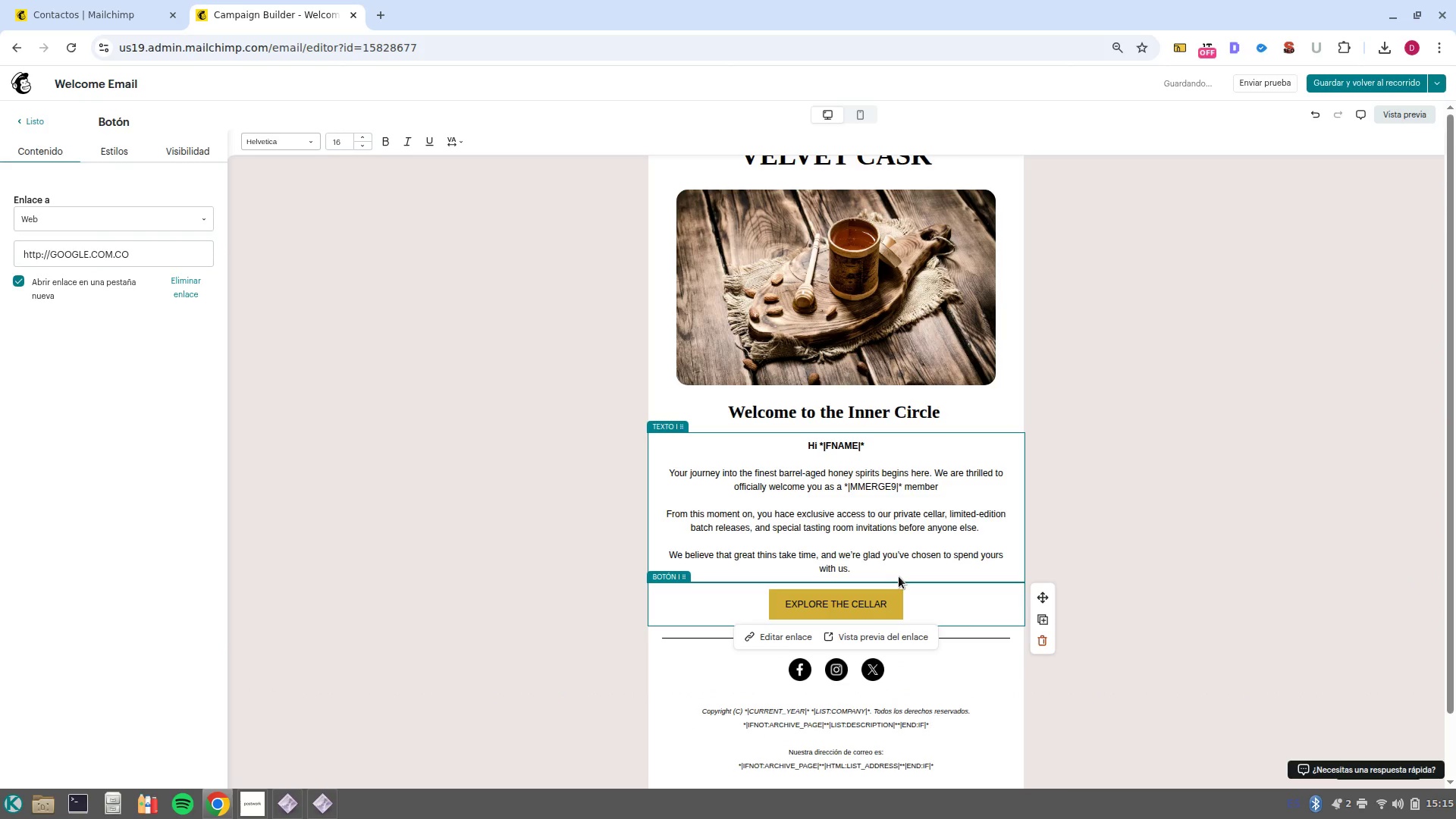 
left_click([899, 576])
 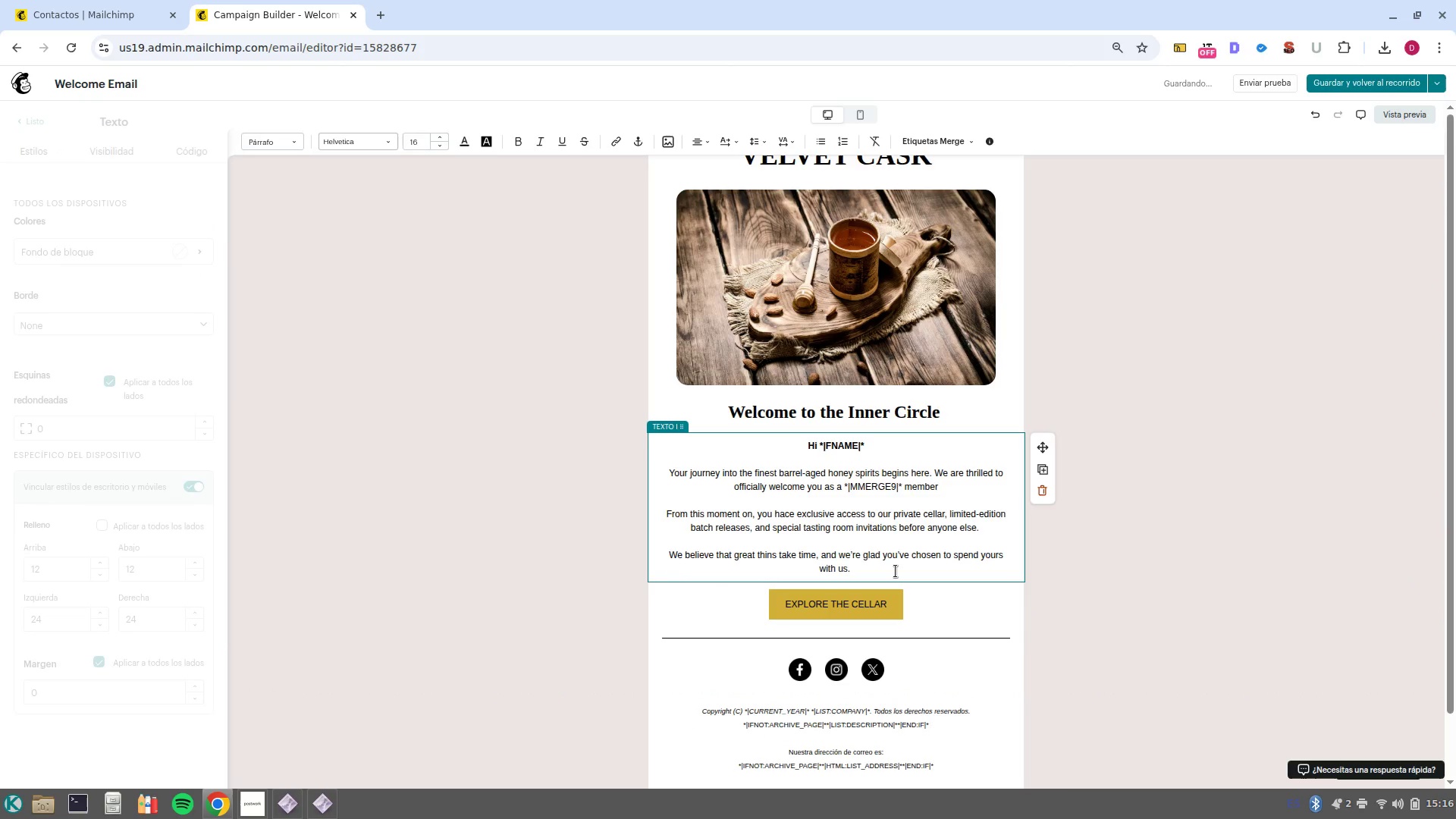 
left_click([896, 571])
 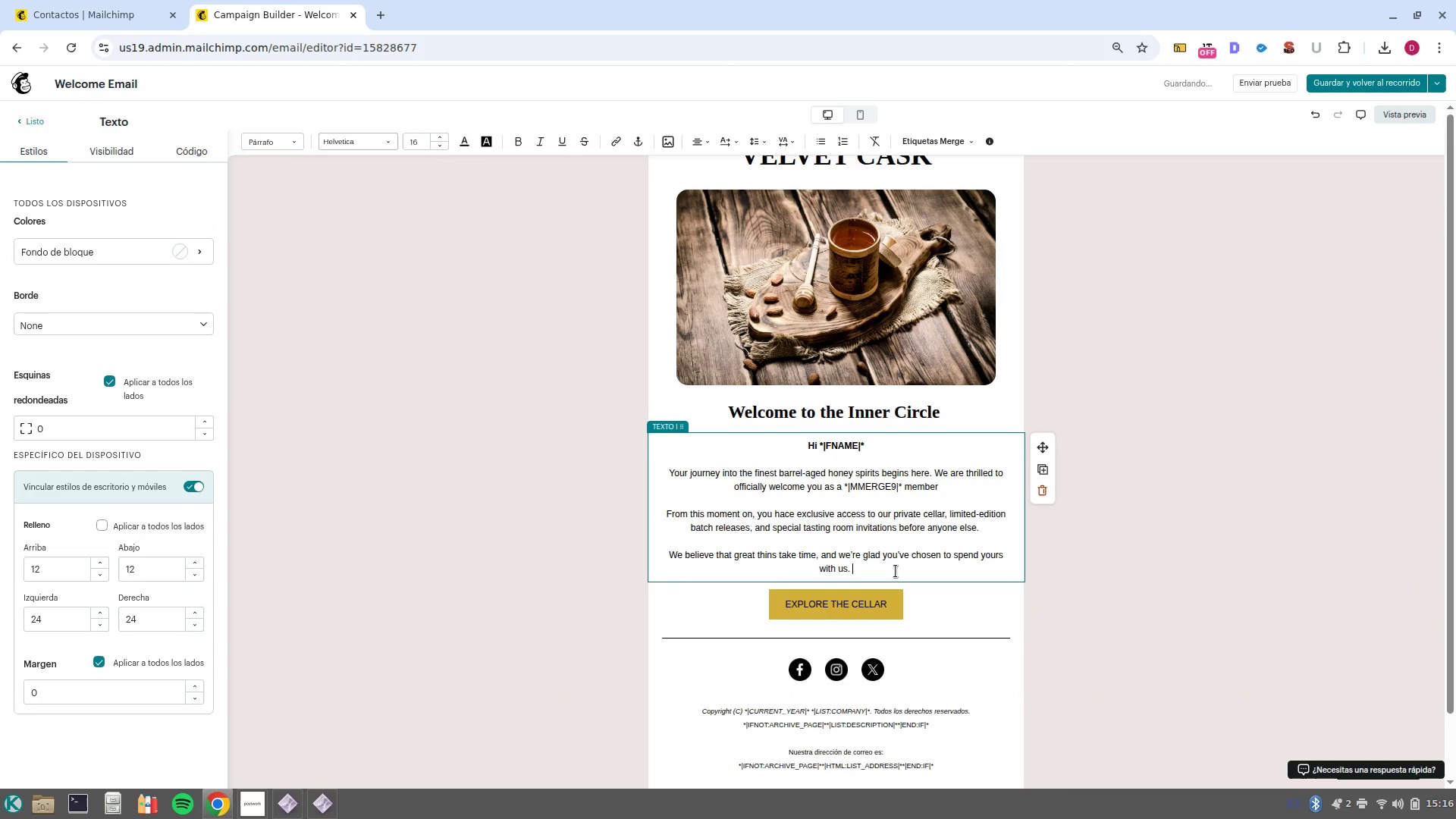 
key(Enter)
 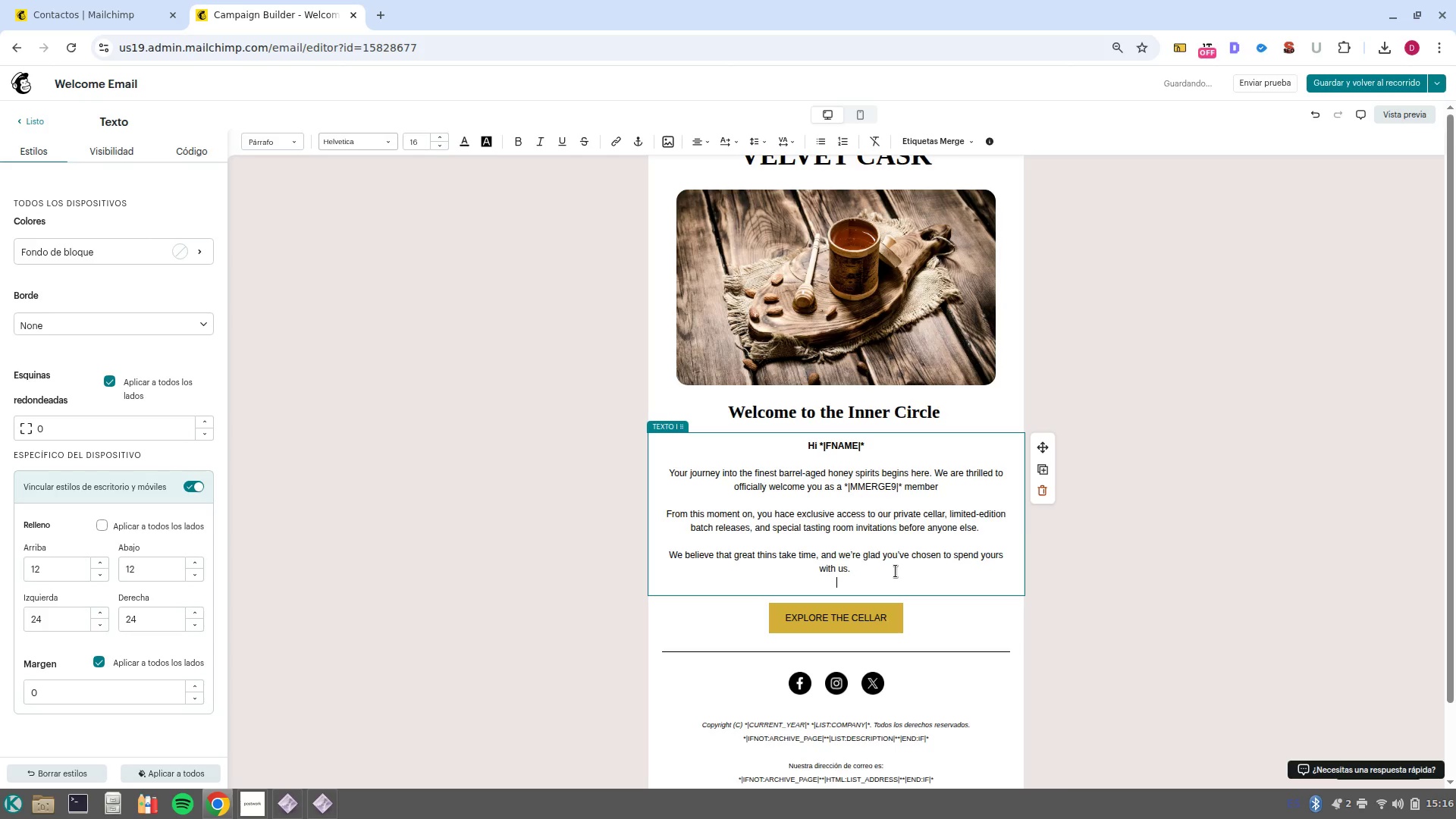 
key(Enter)
 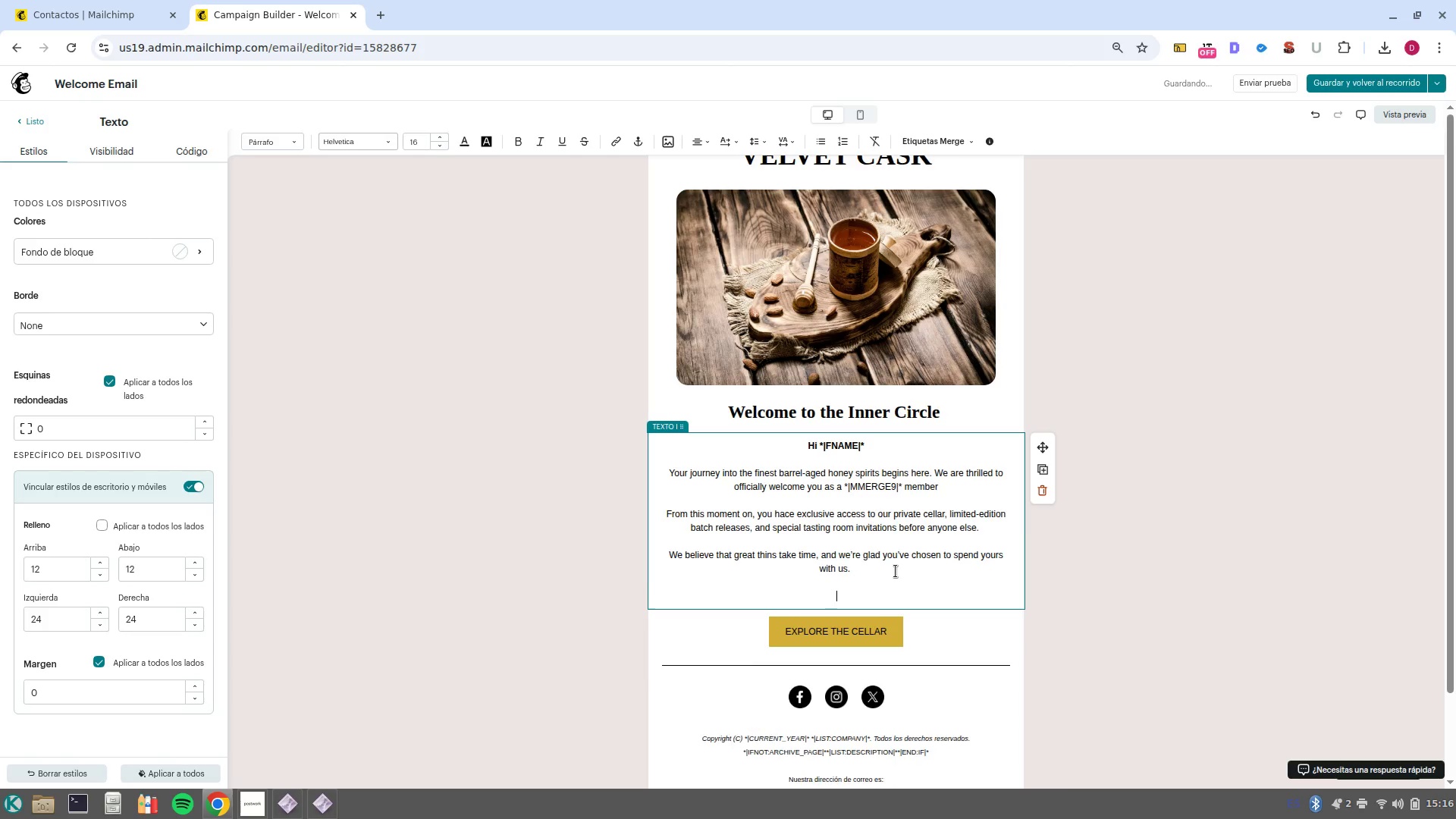 
key(Control+B)
 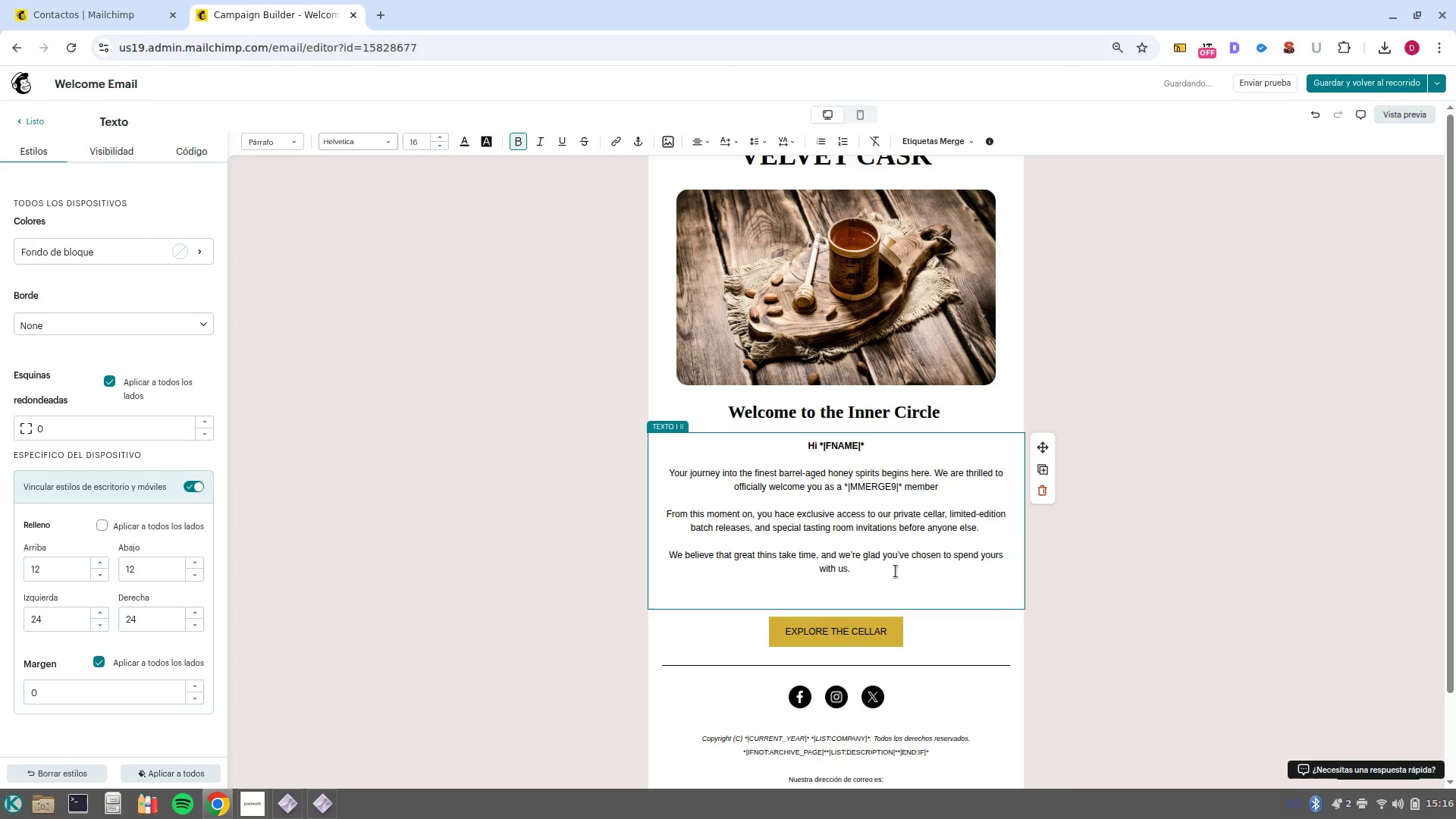 
type(Stay gold, The )
 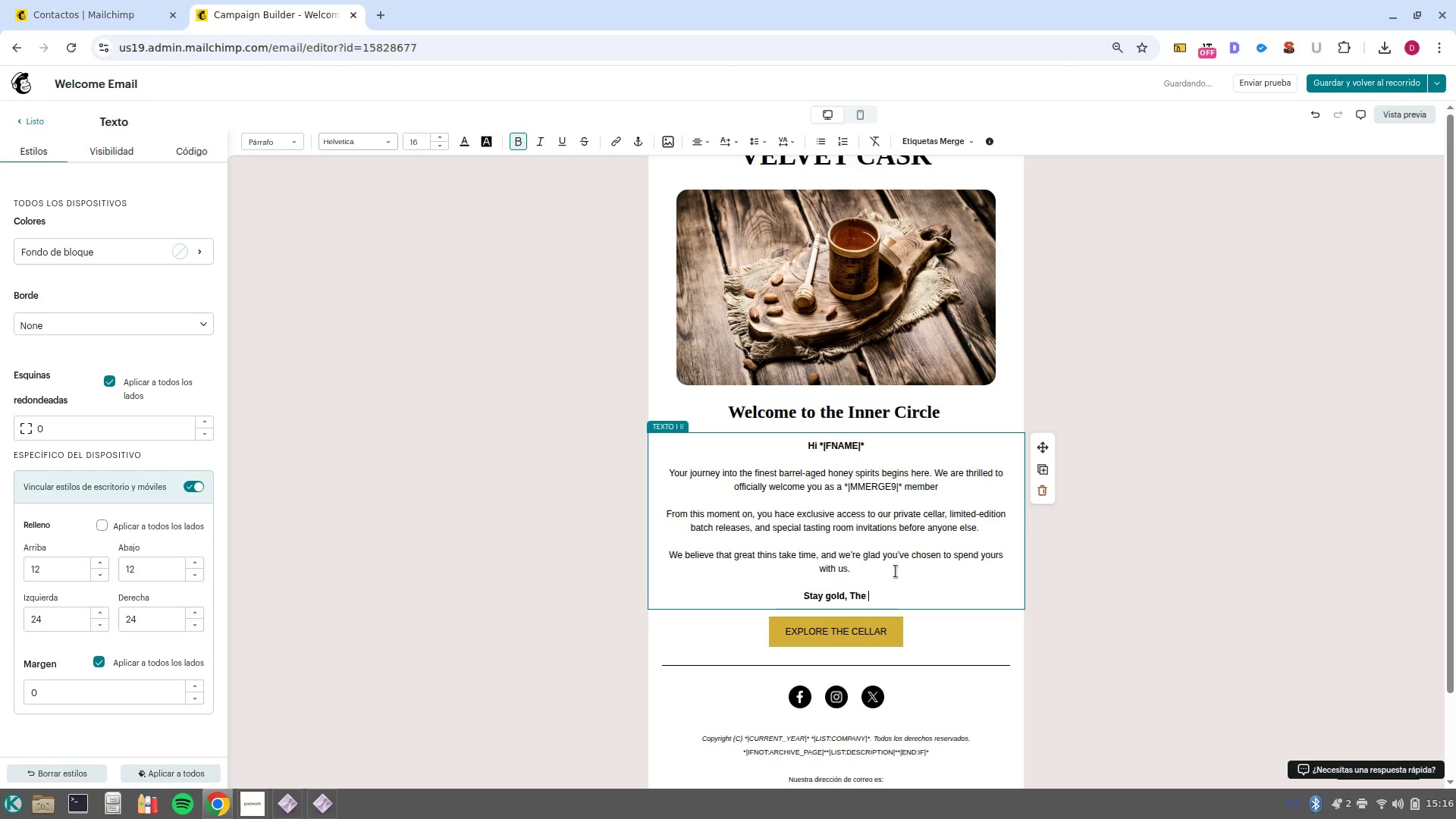 
key(Control+Shift+V)
 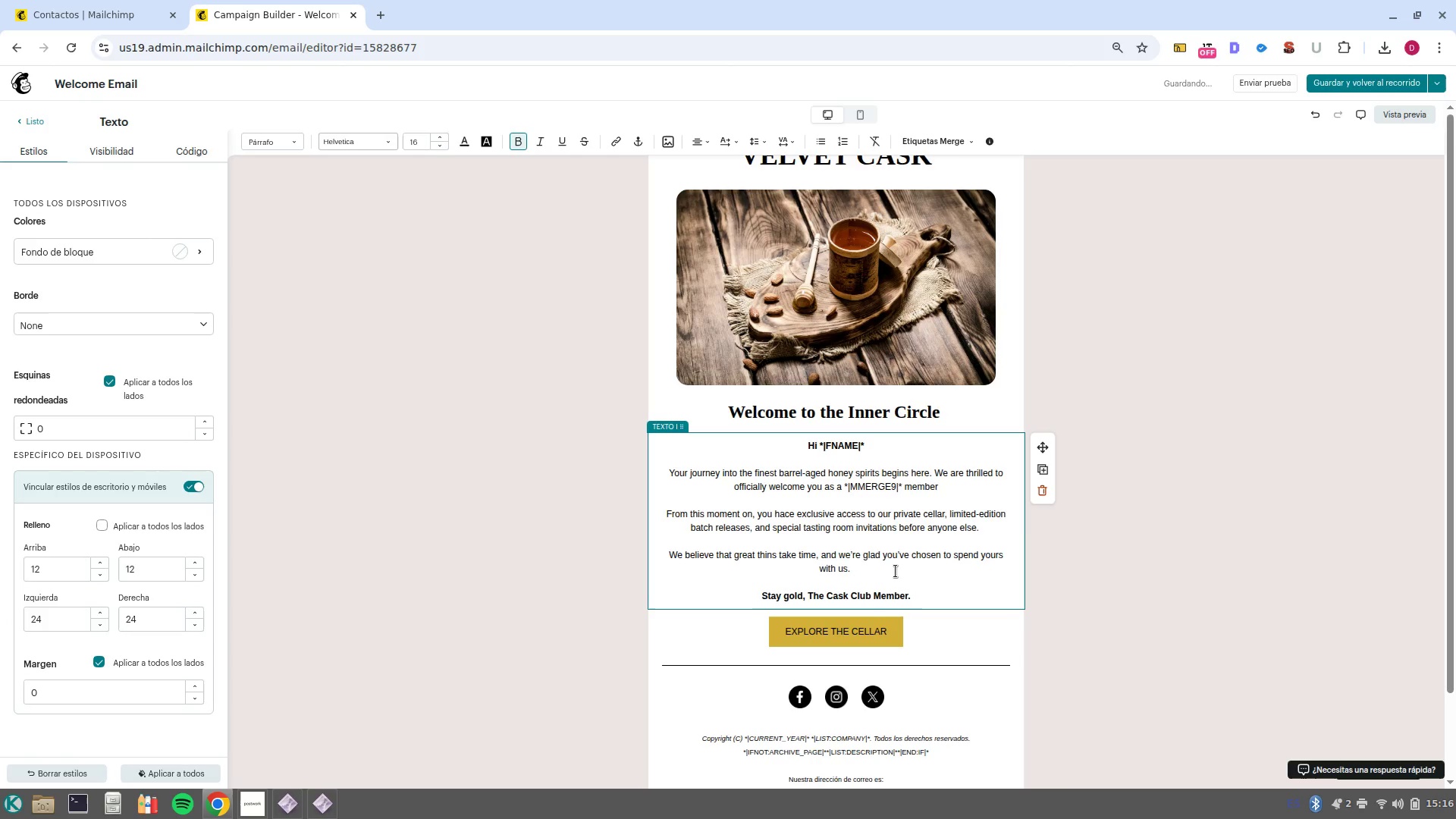 
key(Control+X)
 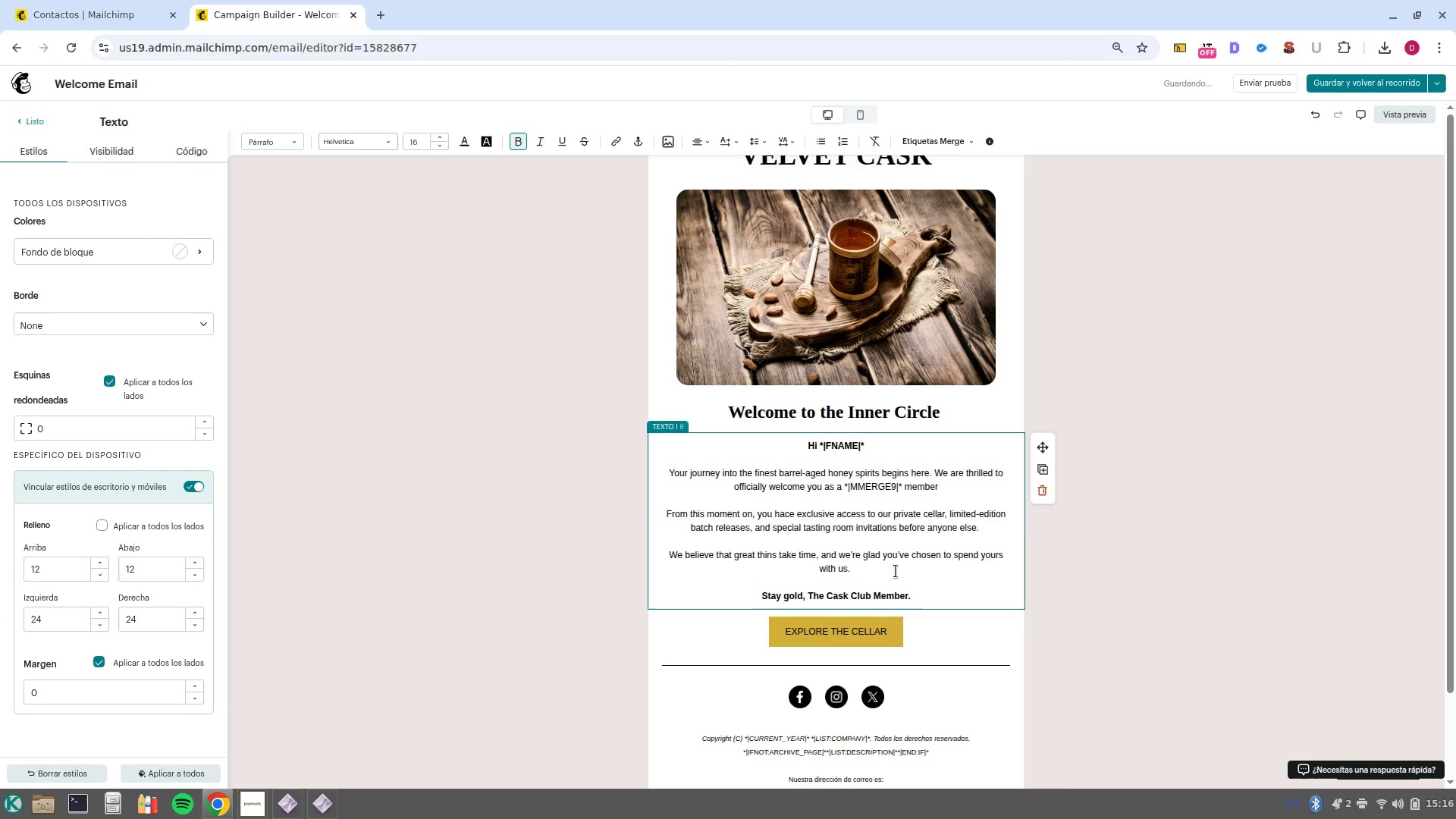 
key(Control+Z)
 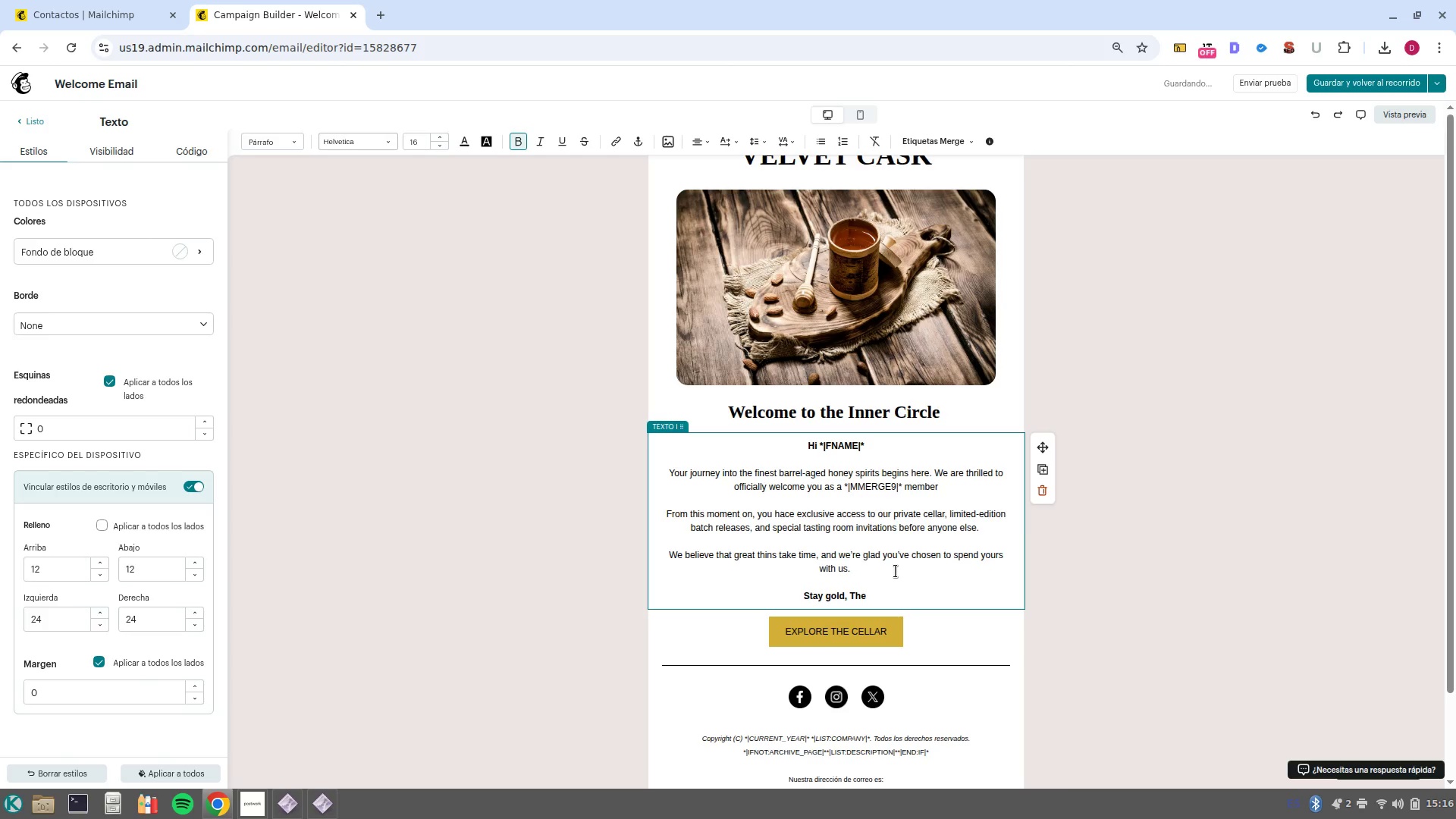 
type(Velvet )
 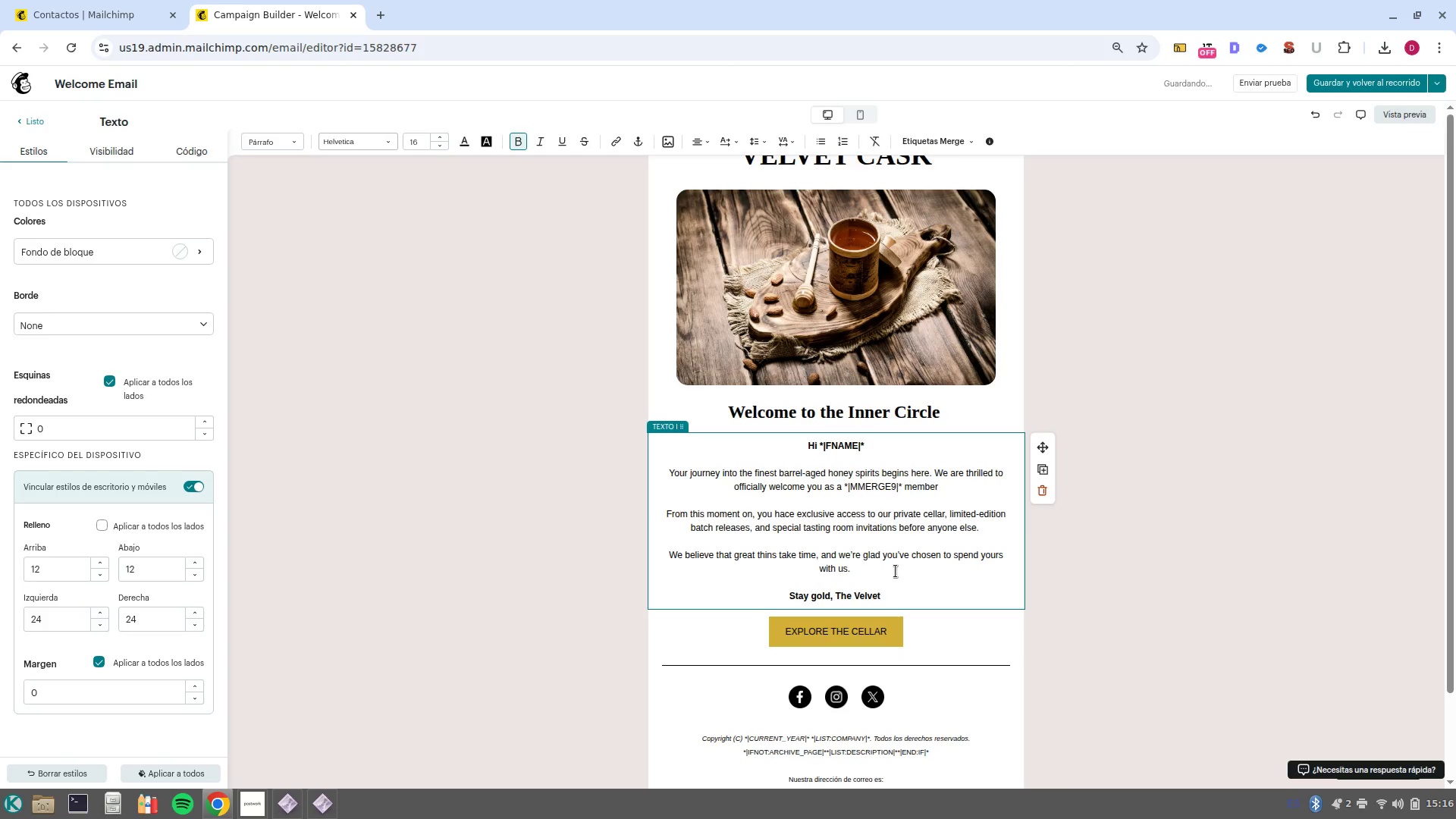 
hold_key(key=ShiftLeft, duration=1.65)
 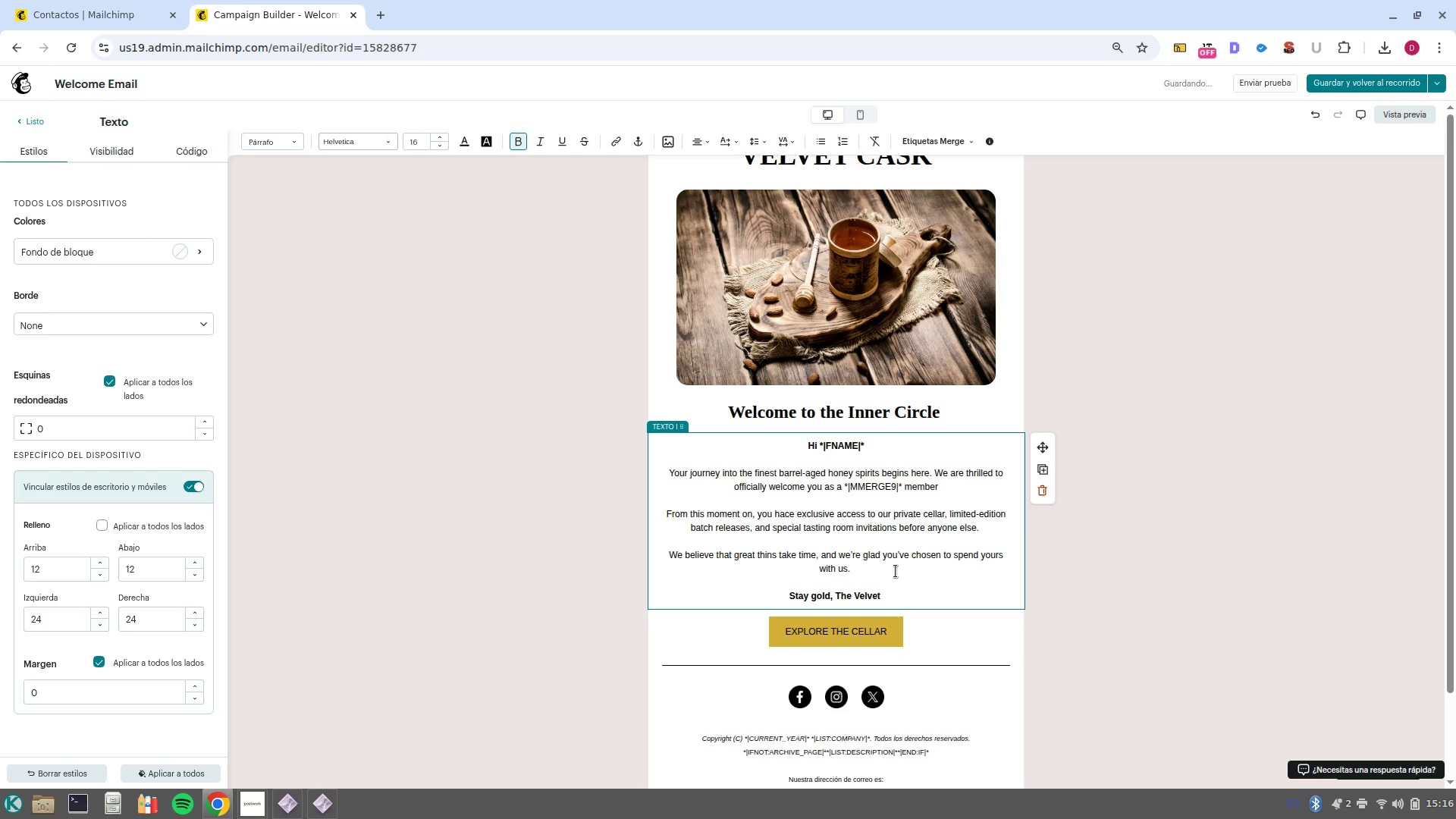 
type(Cast)
key(Backspace)
type(k Team)
 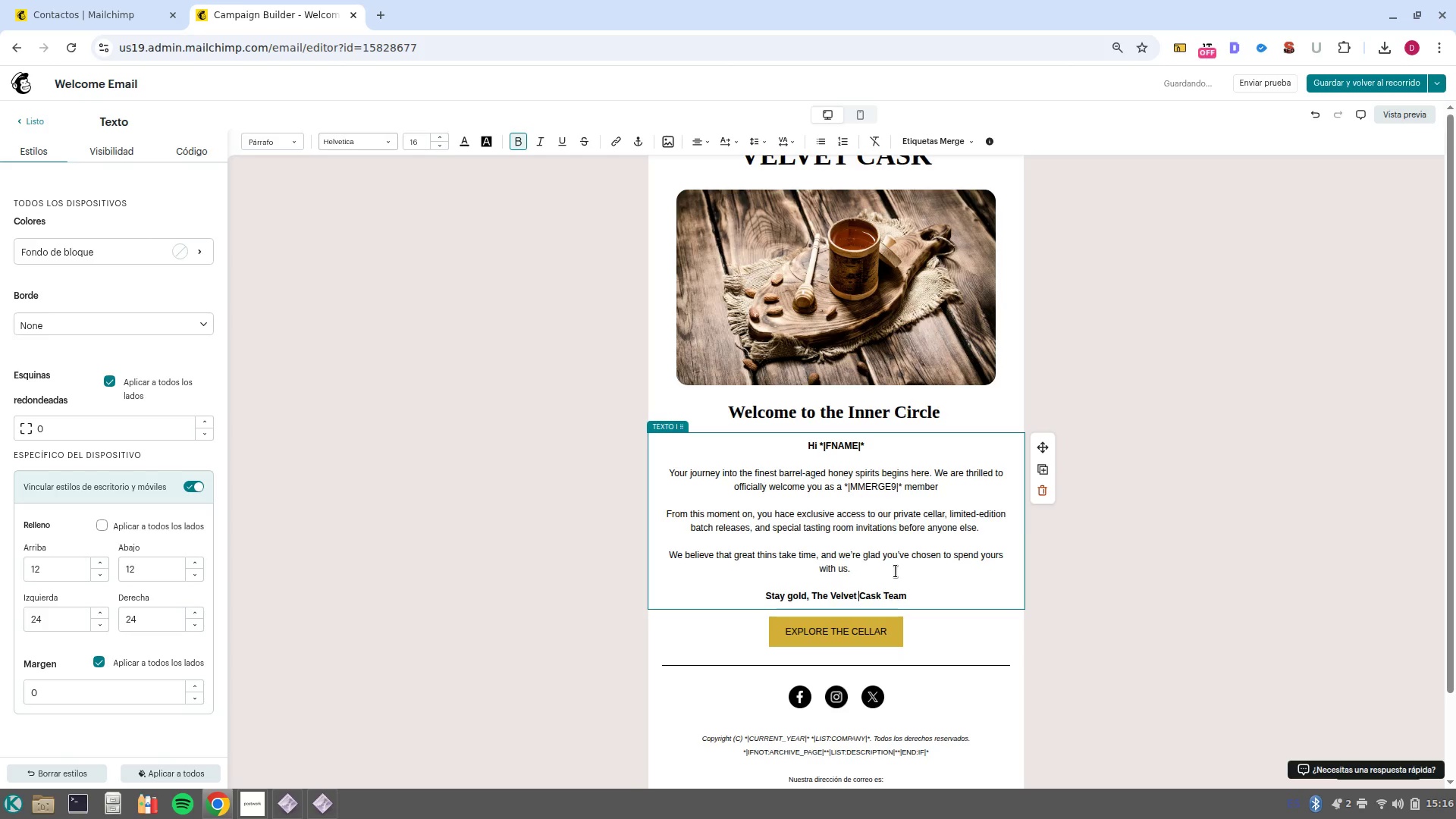 
key(Control+ArrowLeft)
 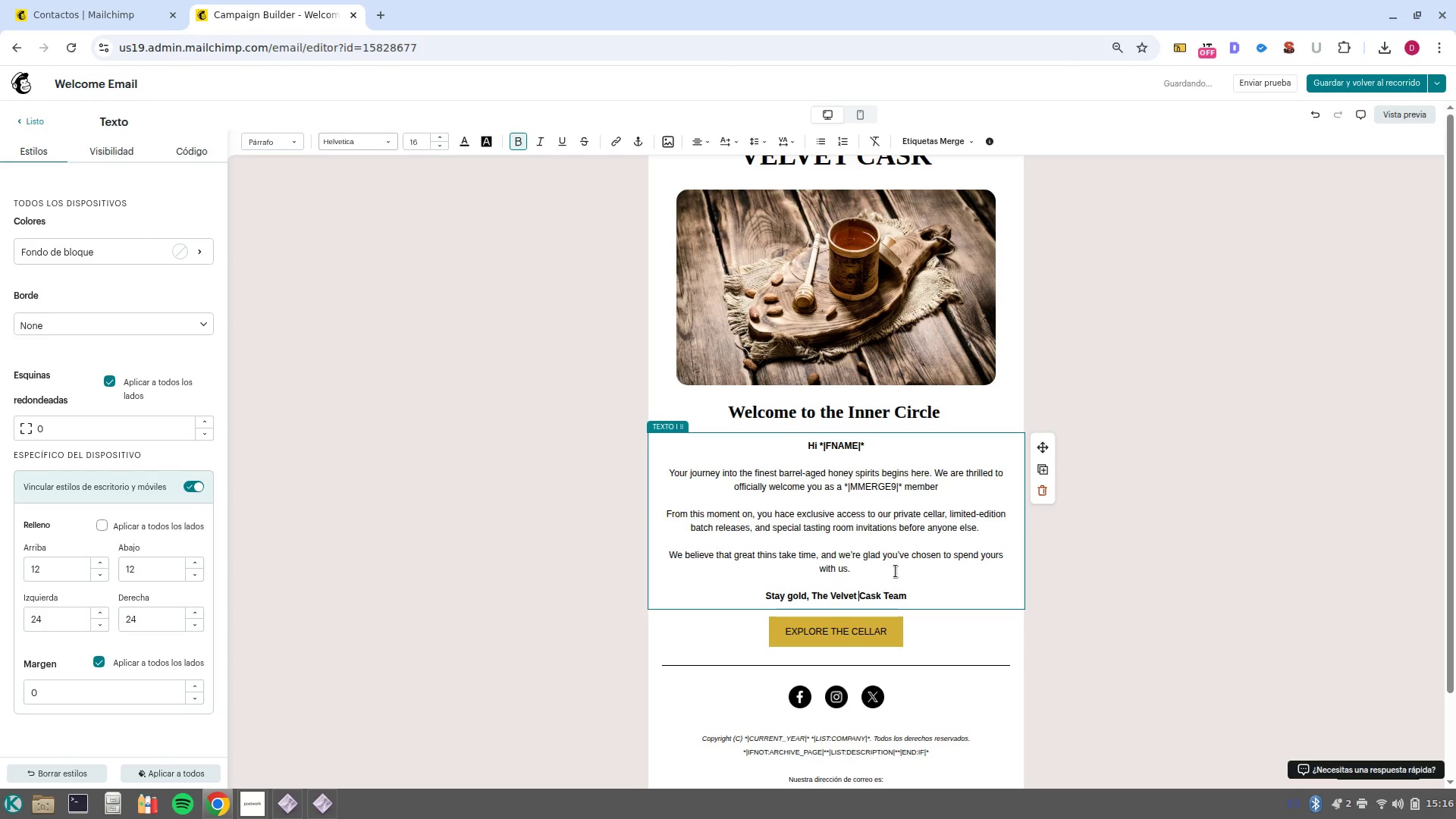 
key(Control+ArrowLeft)
 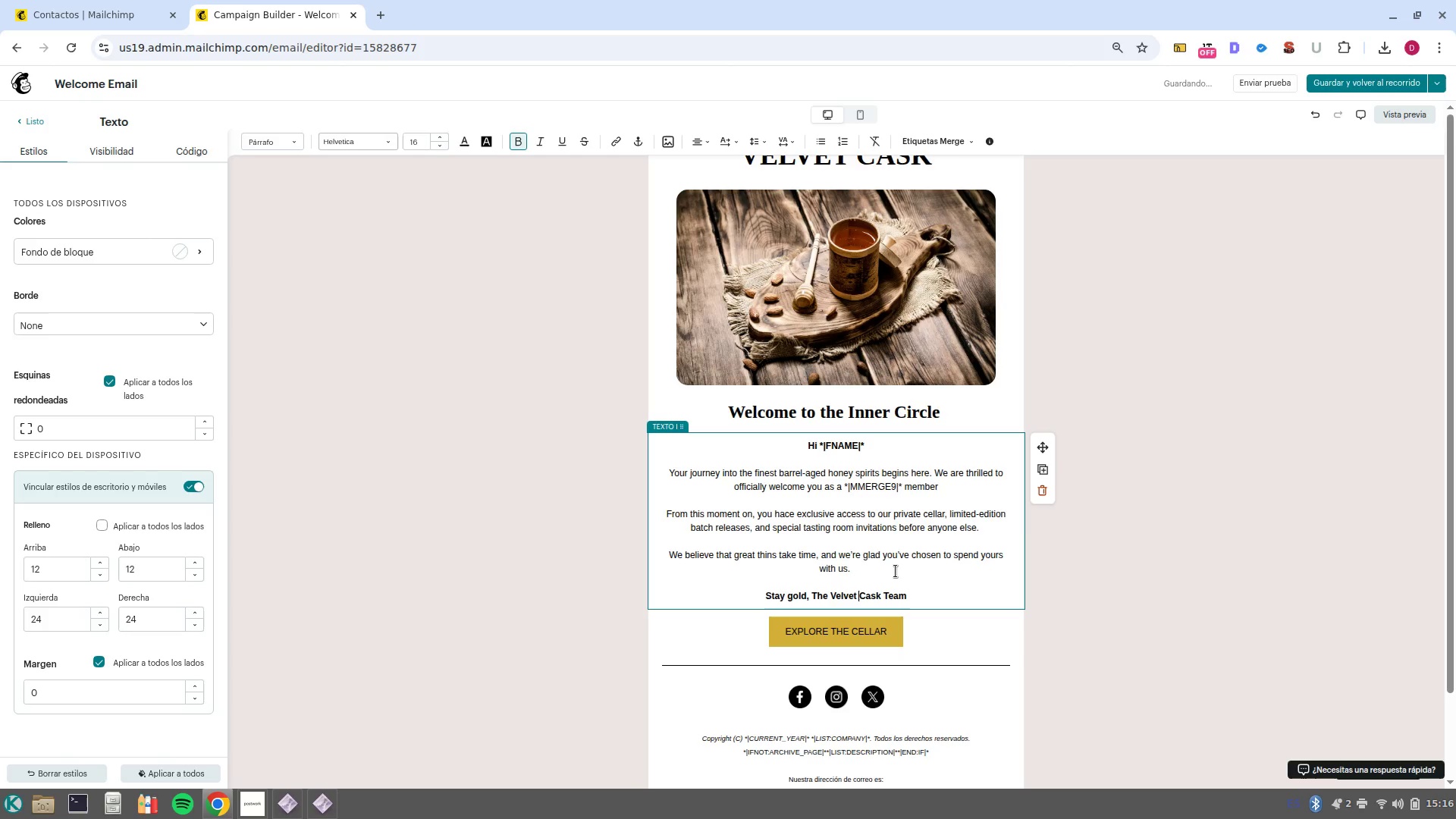 
key(Control+ArrowLeft)
 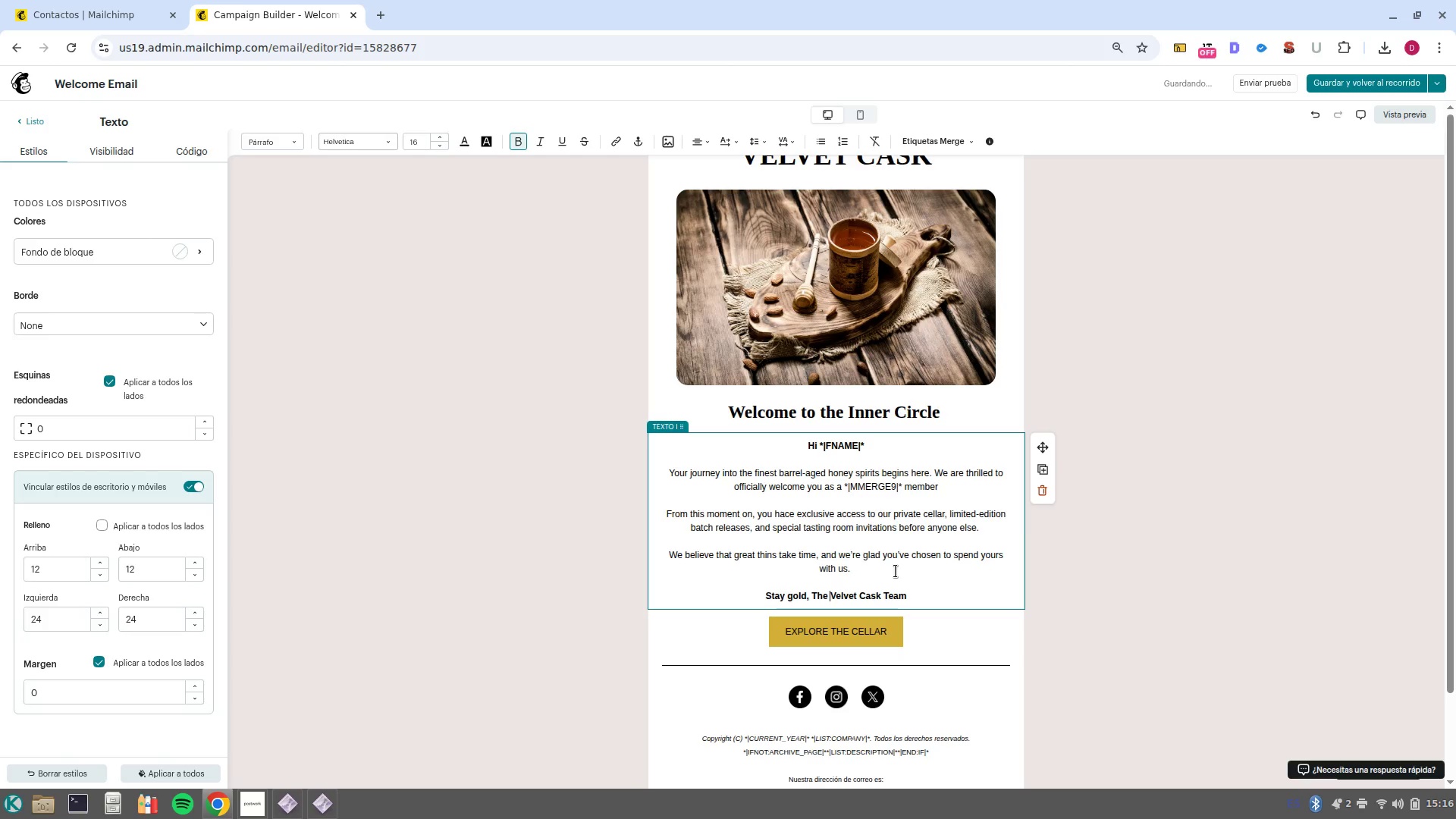 
key(Control+ArrowLeft)
 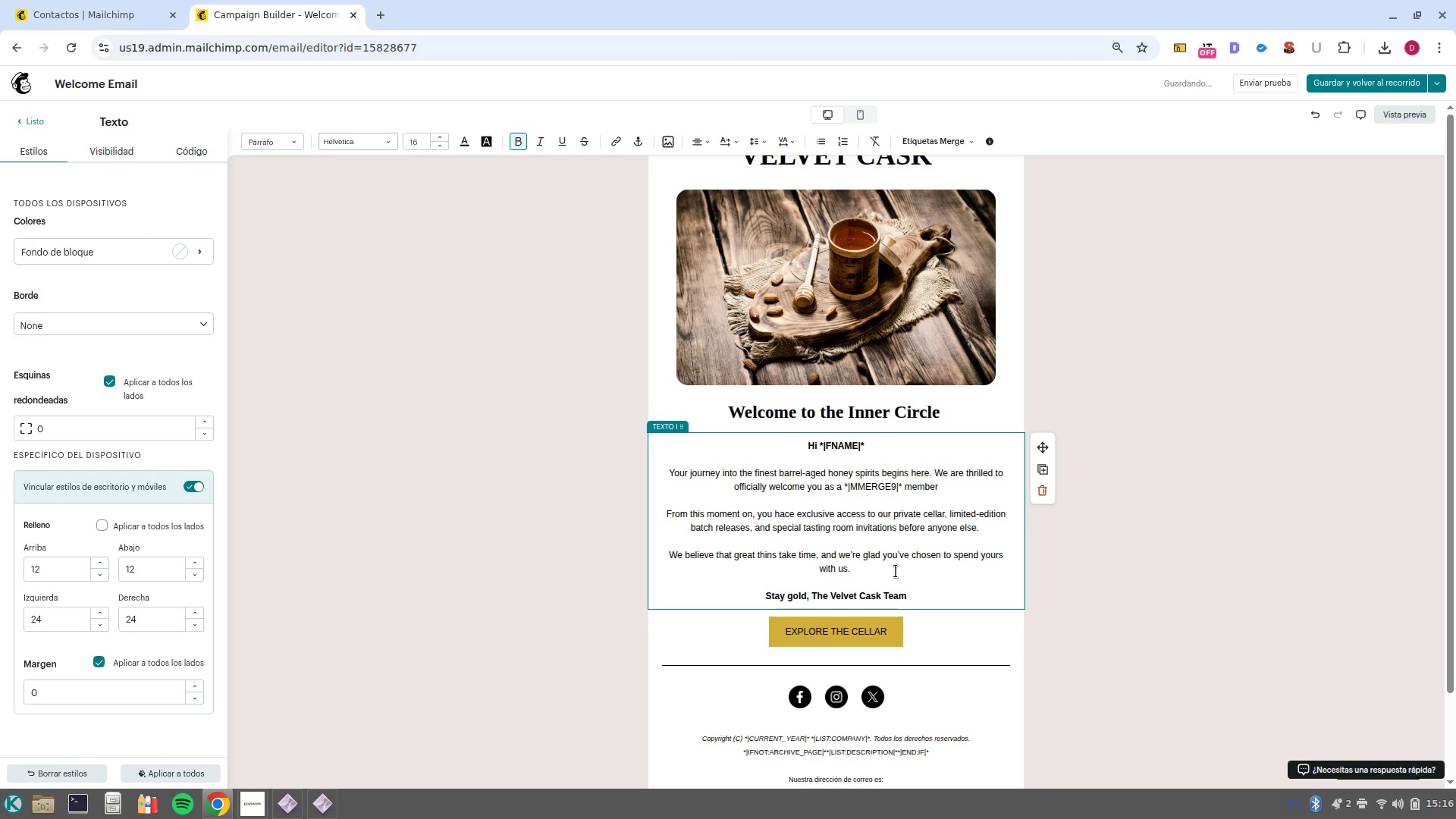 
key(Enter)
 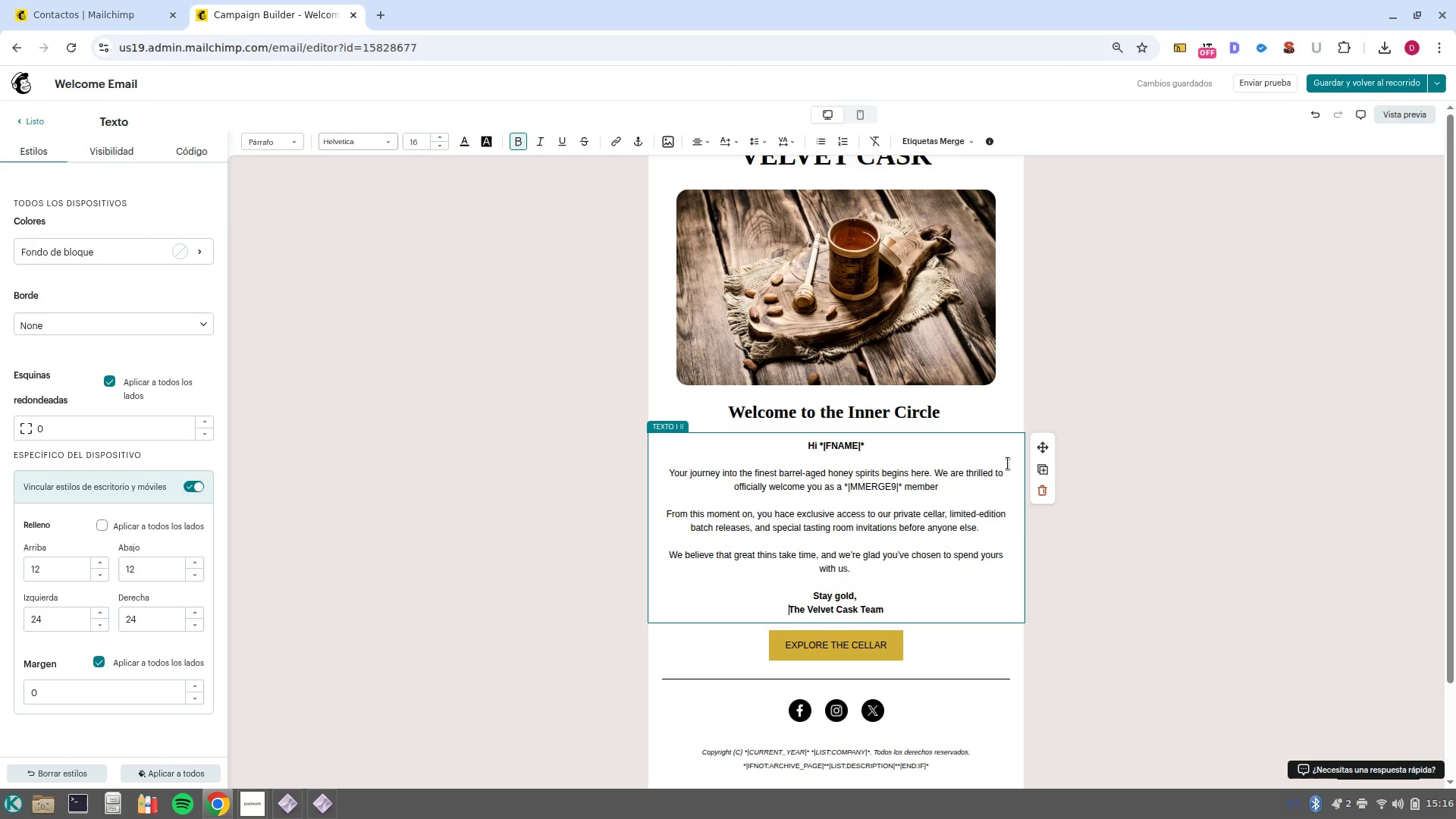 
wait(16.22)
 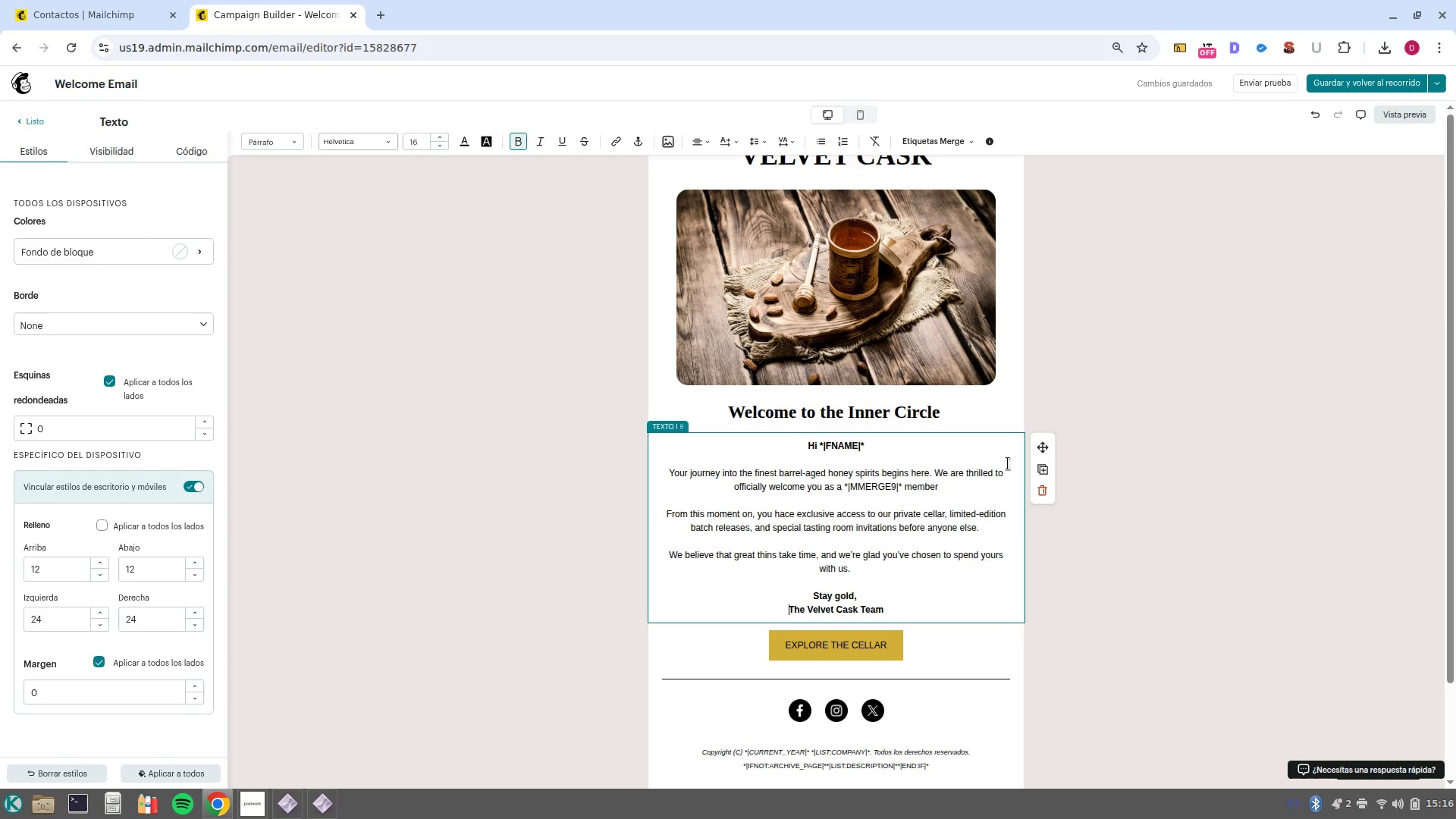 
left_click_drag(start_coordinate=[788, 646], to_coordinate=[909, 649])
 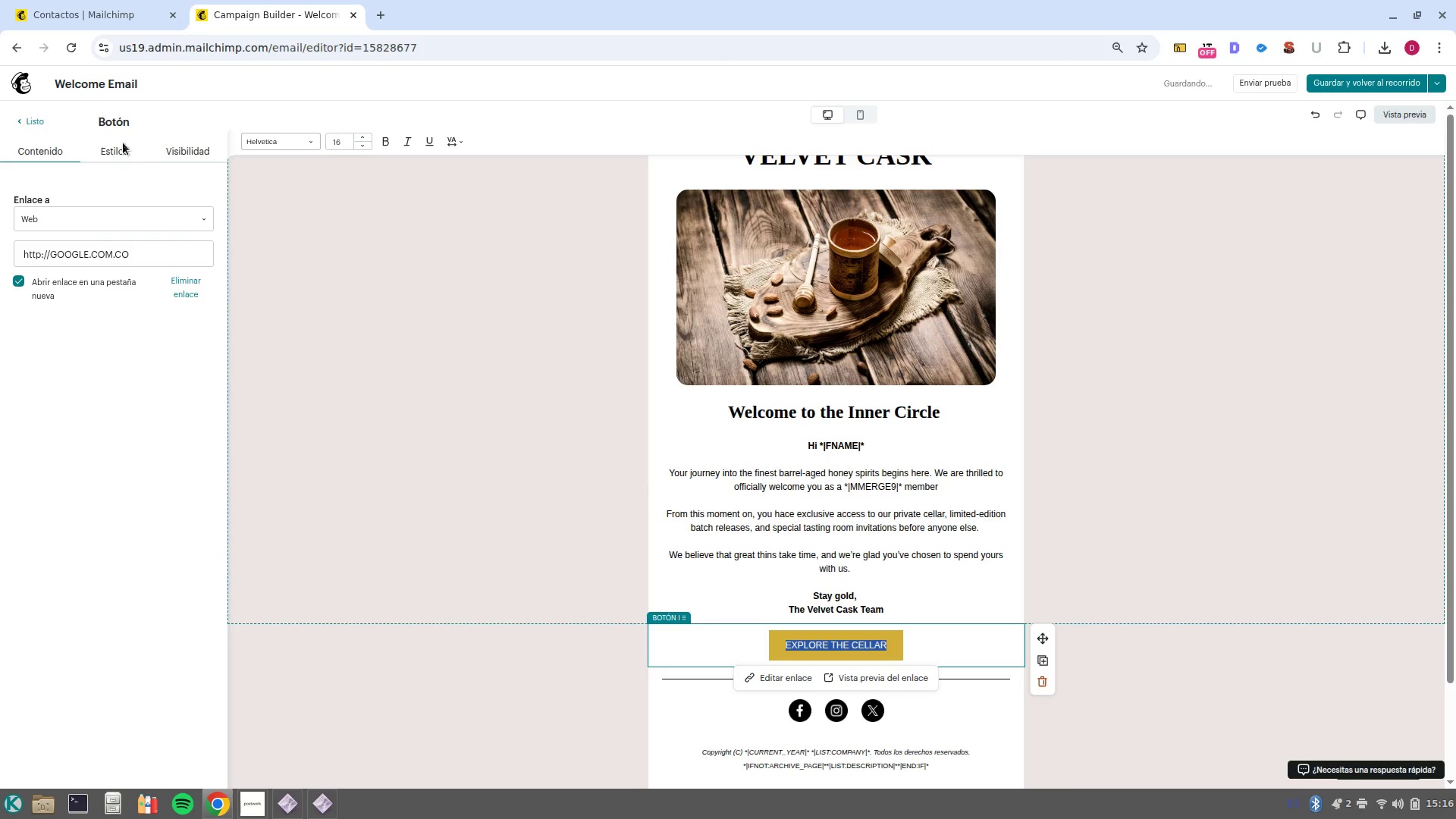 
left_click([117, 150])
 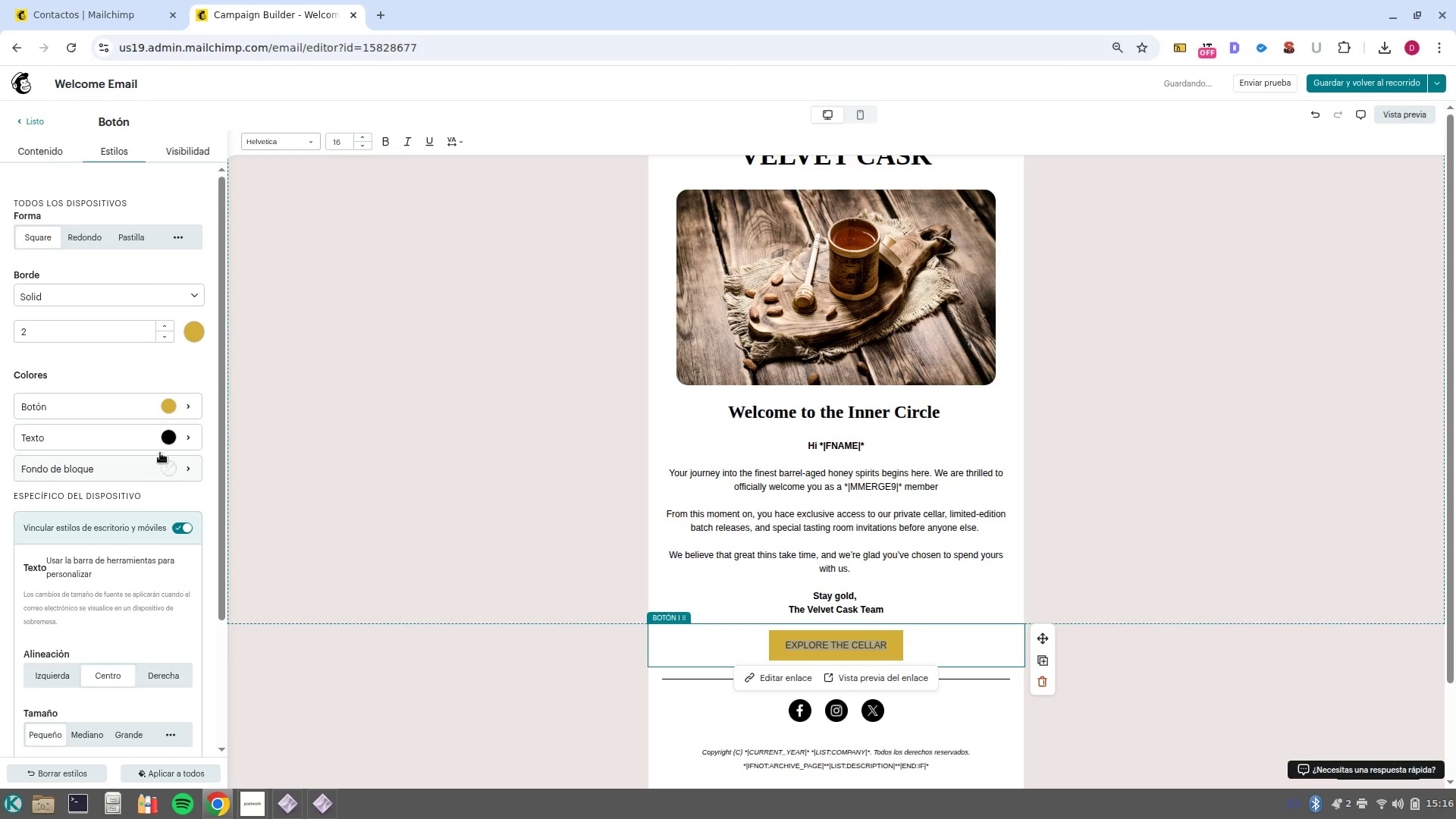 
left_click([173, 432])
 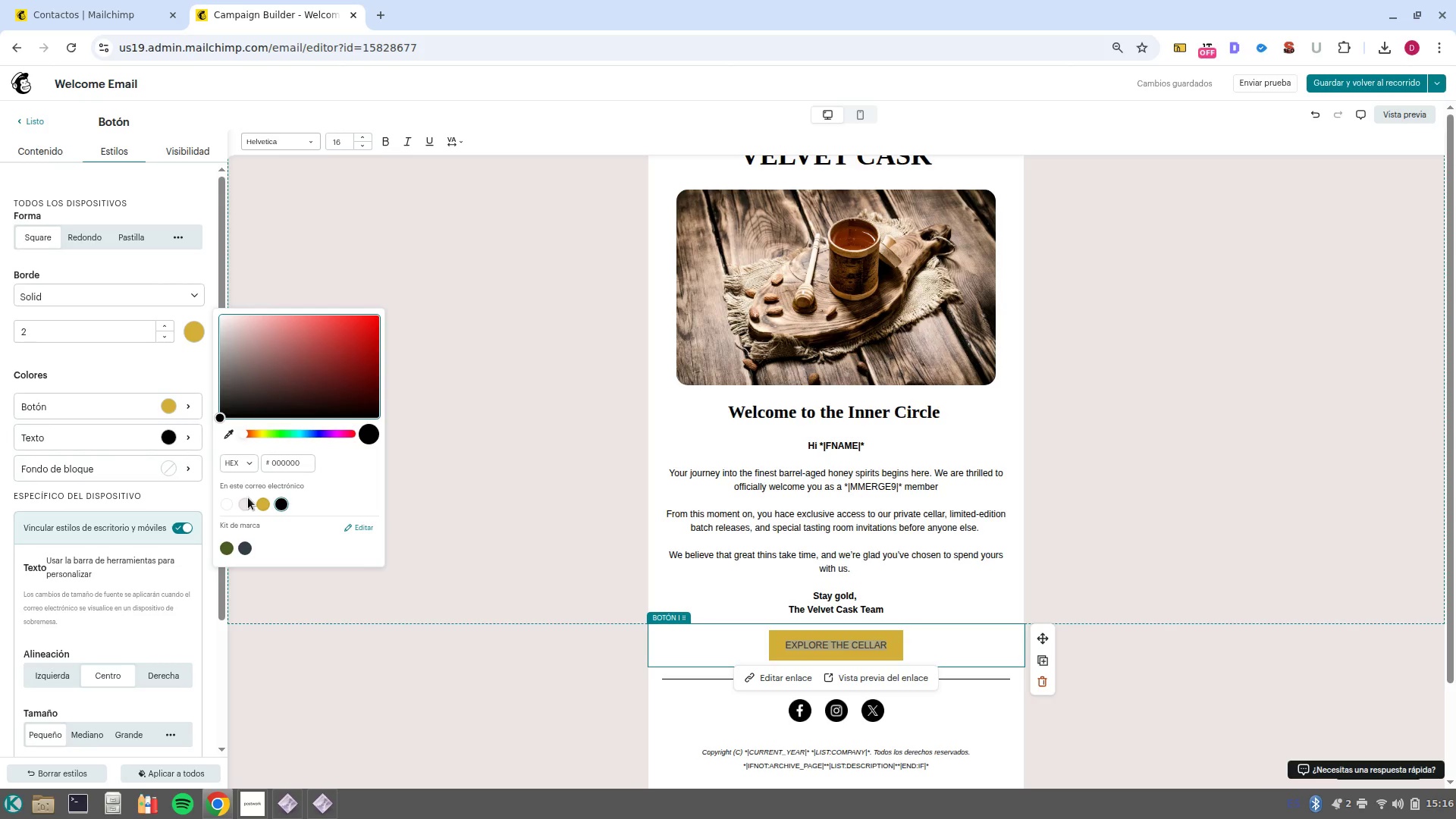 
left_click([248, 501])
 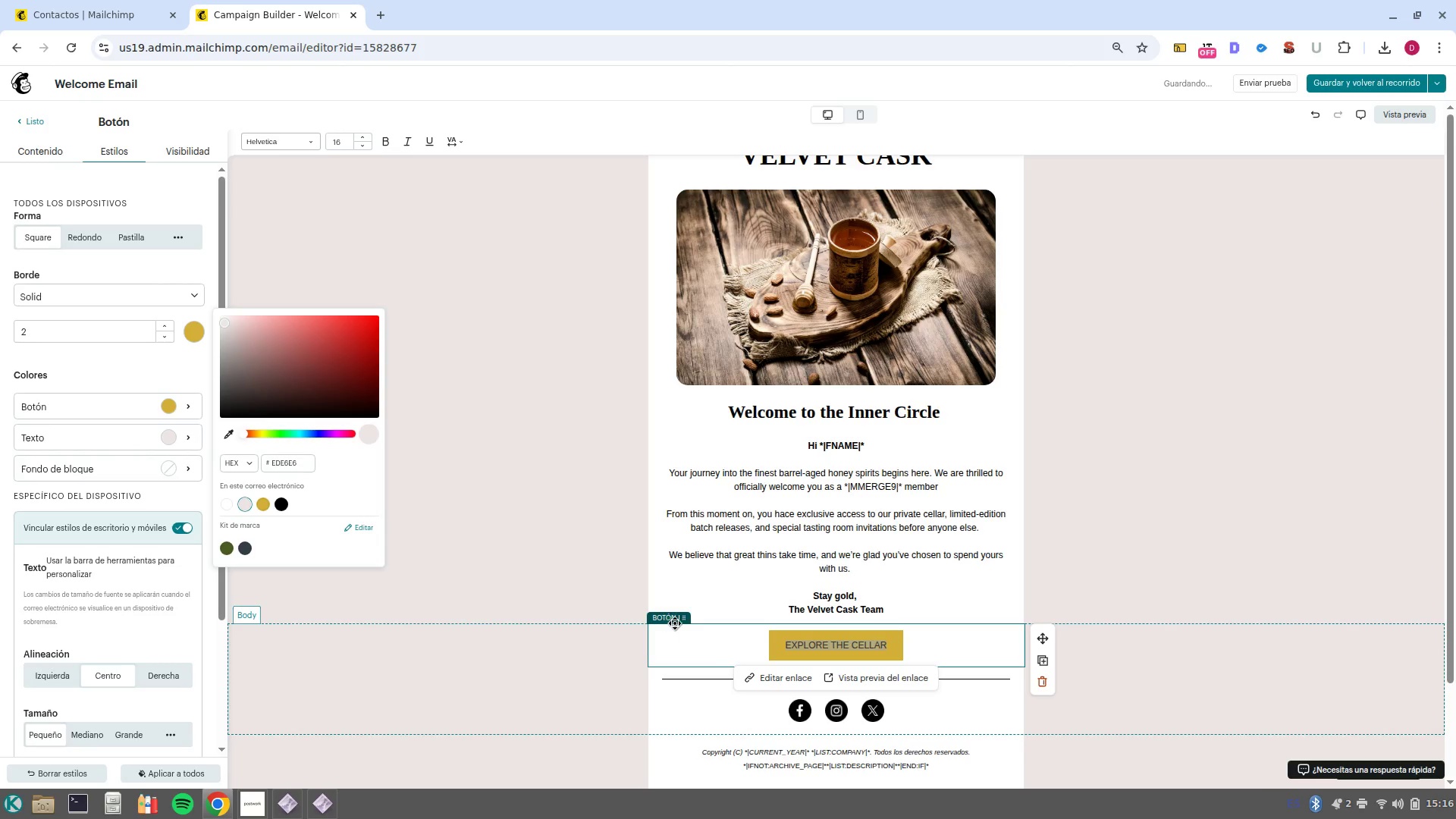 
left_click([682, 639])
 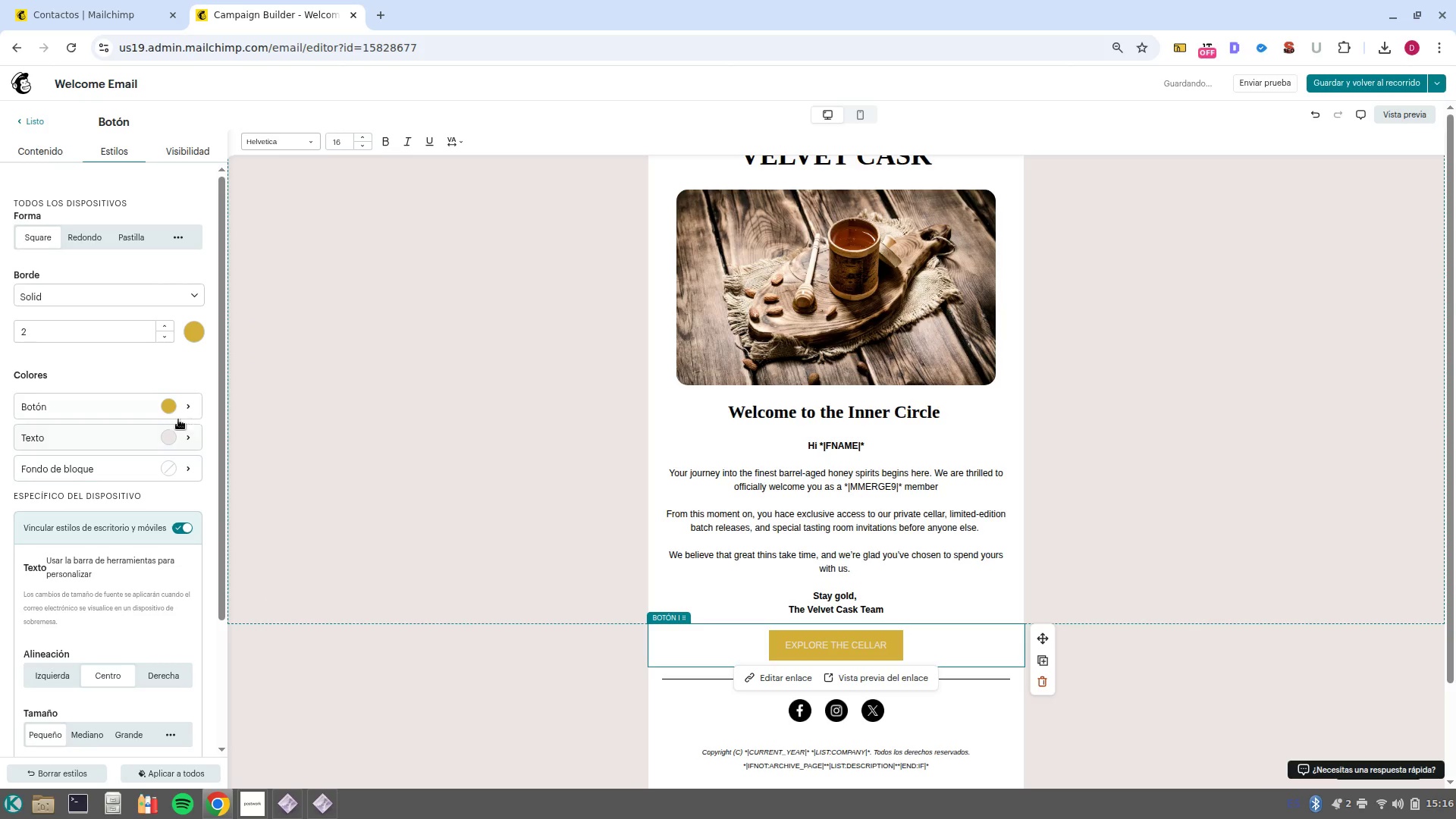 
left_click([165, 435])
 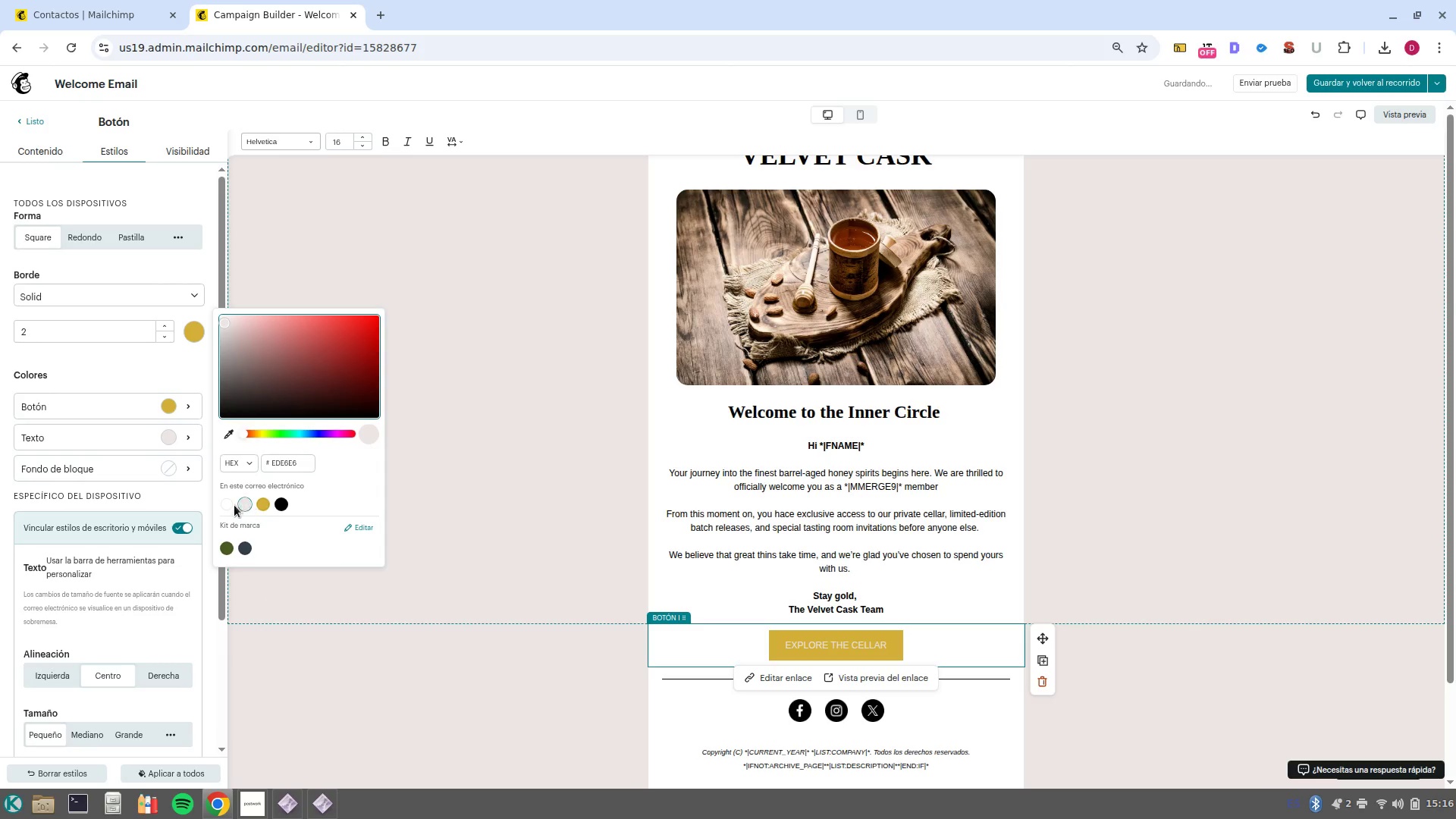 
left_click([231, 504])
 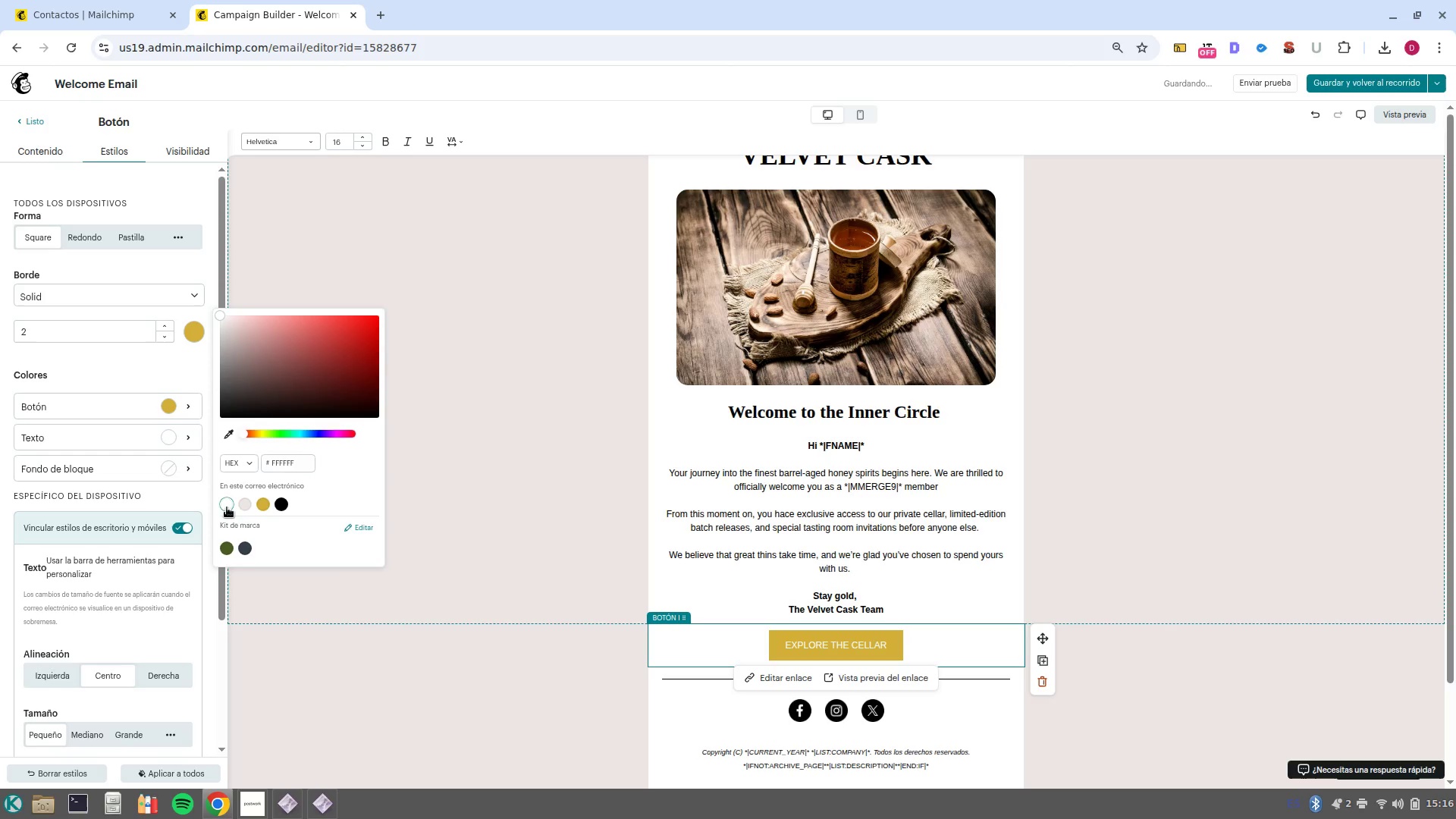 
left_click([224, 507])
 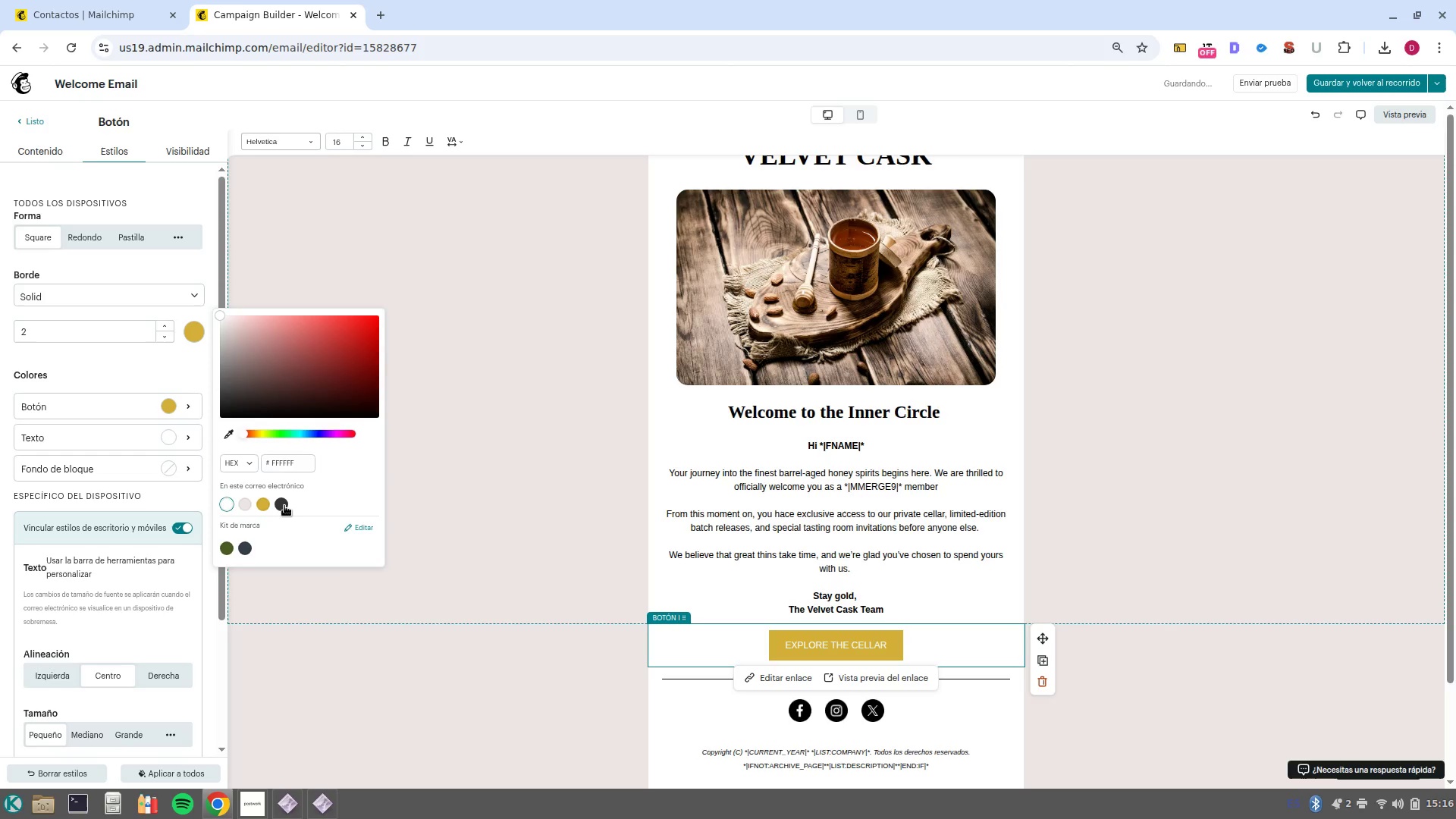 
left_click([284, 504])
 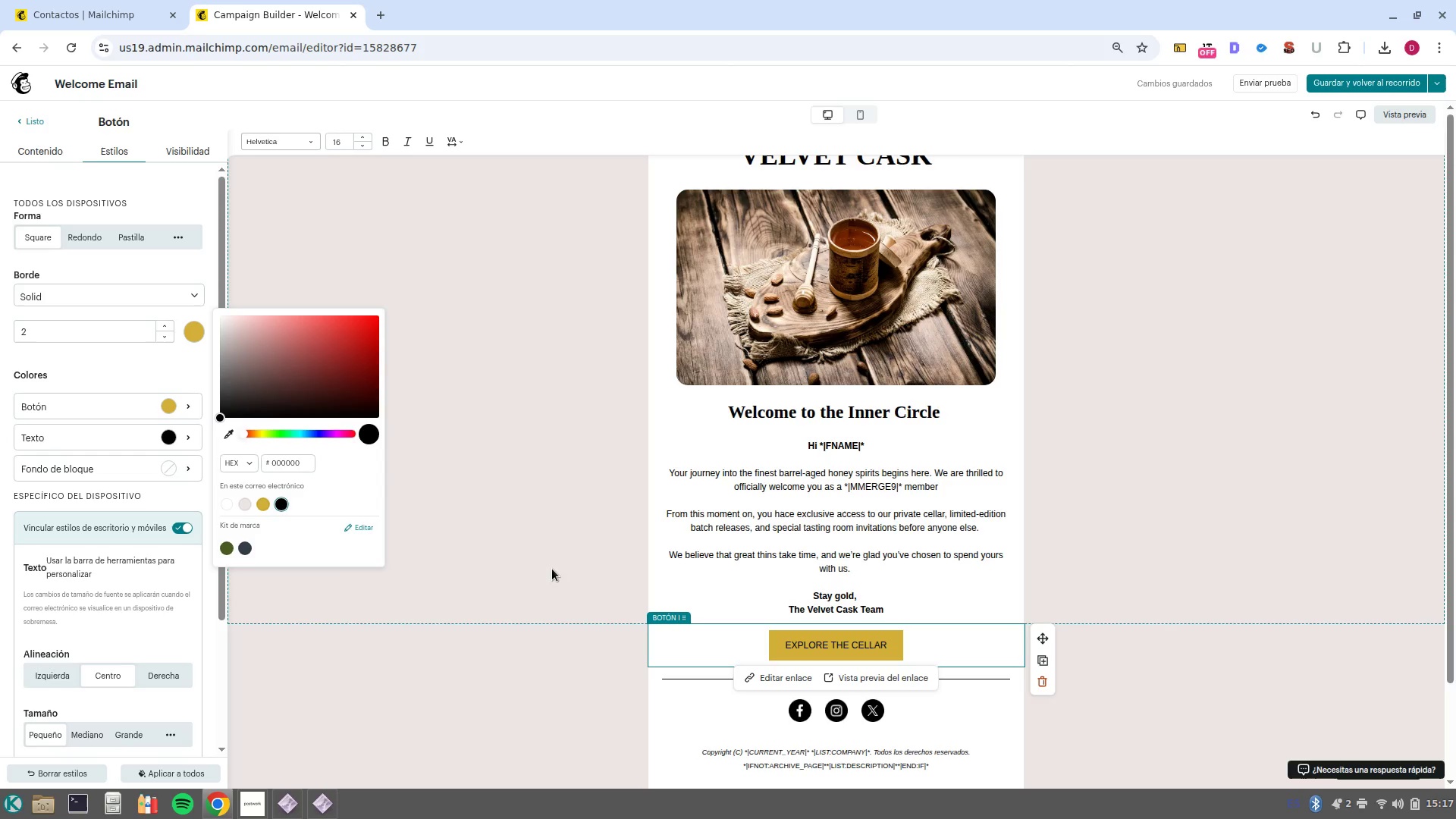 
wait(37.13)
 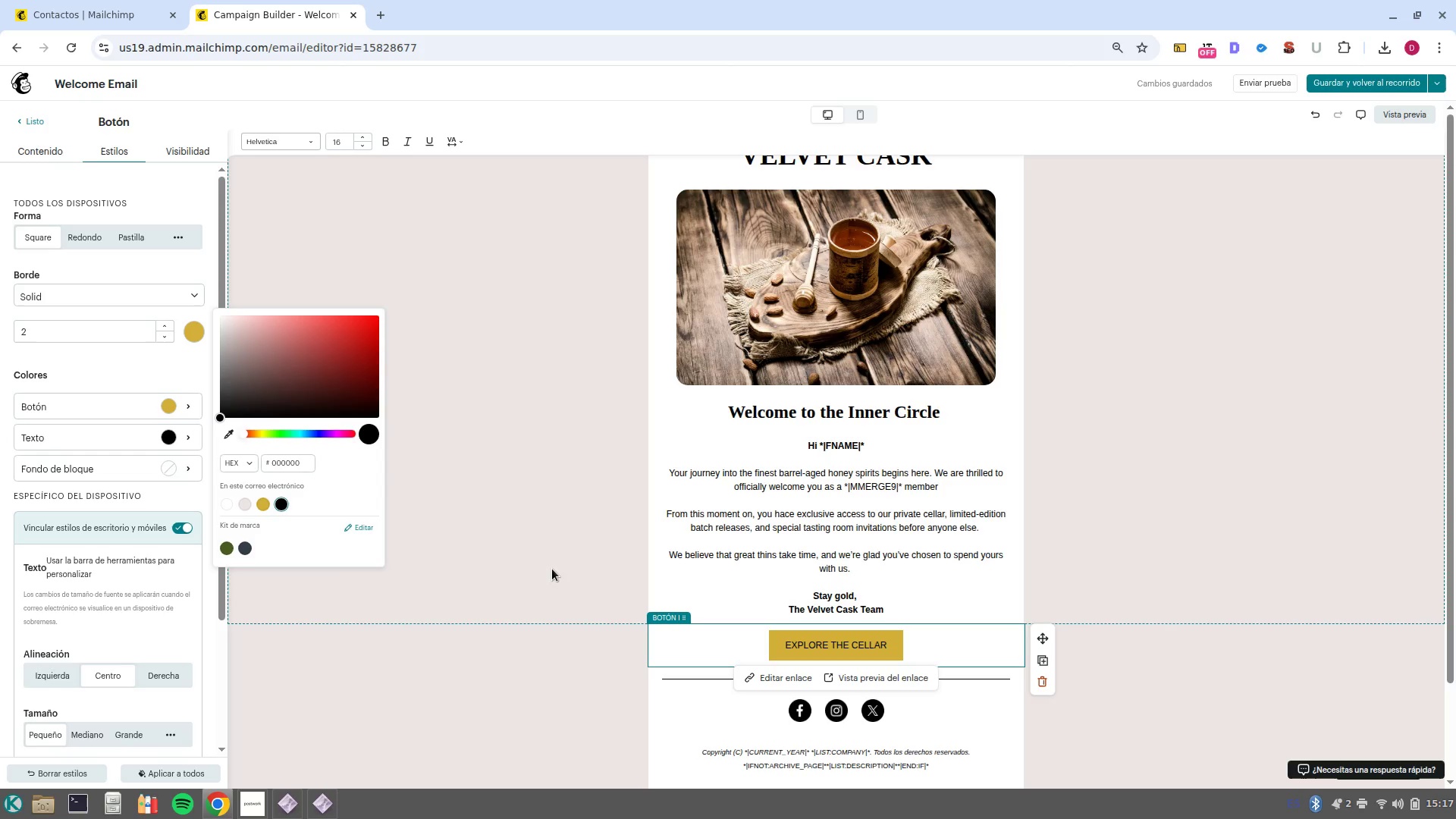 
left_click([872, 571])
 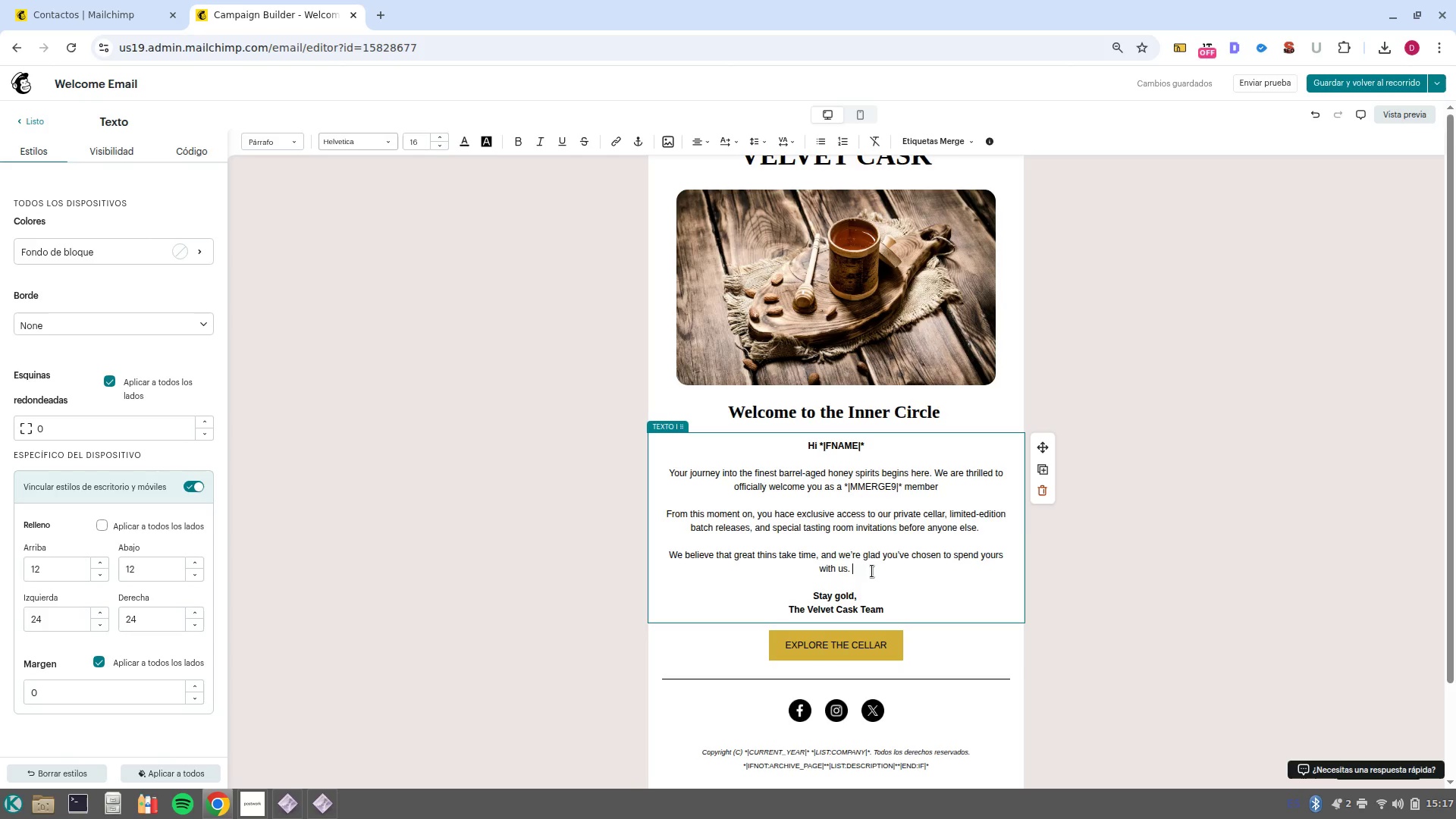 
wait(20.01)
 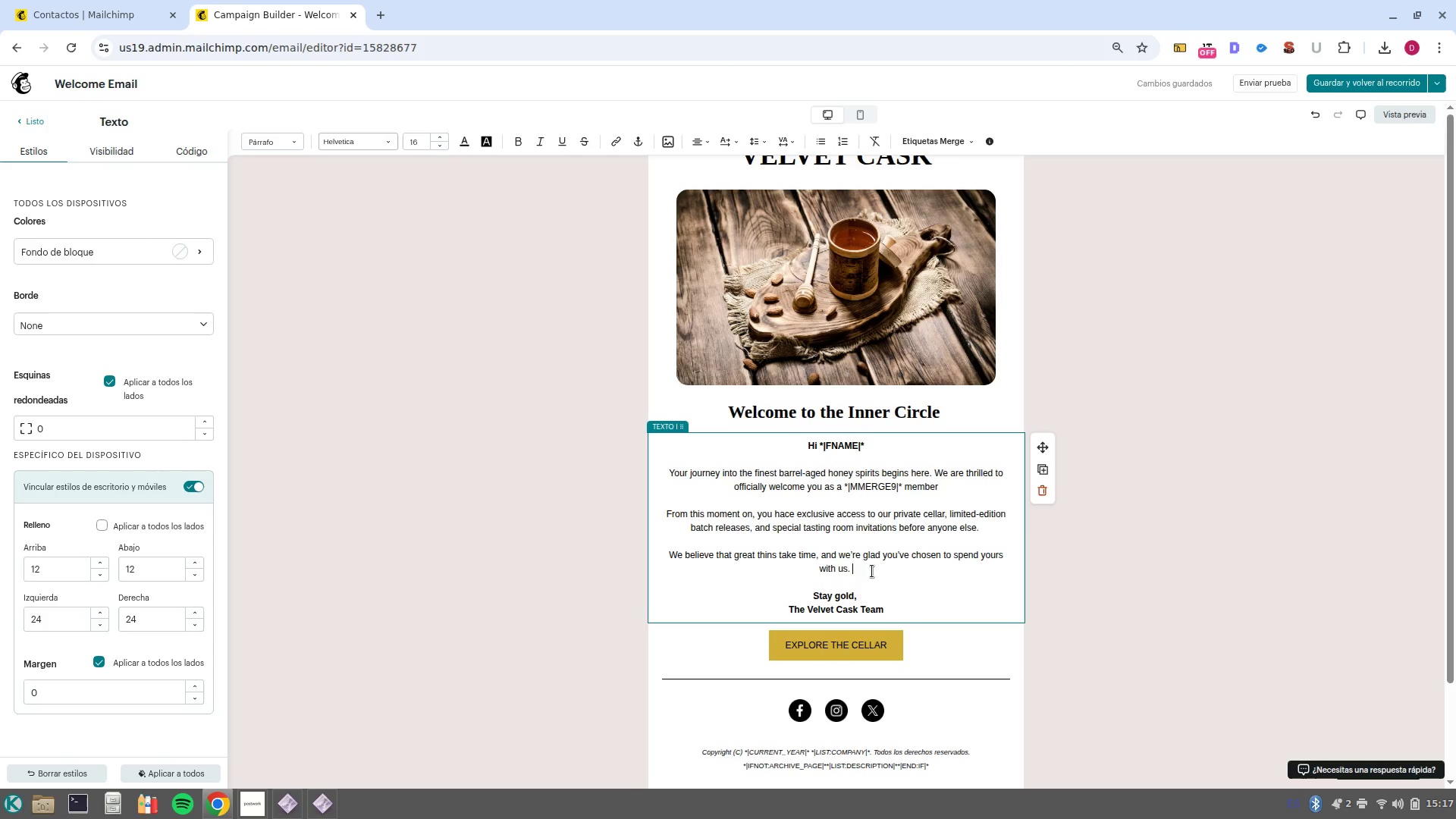 
left_click([258, 720])